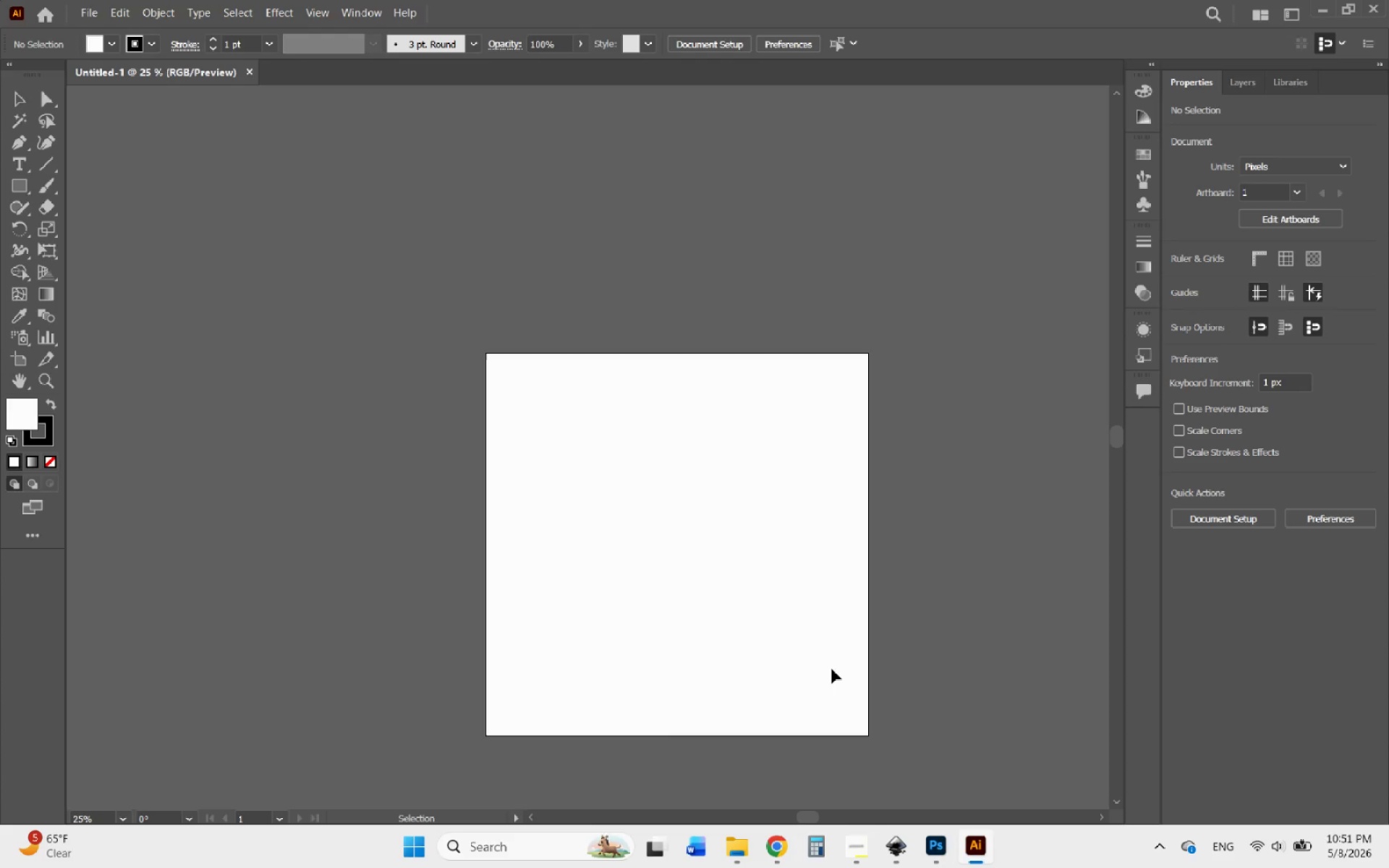 
hold_key(key=AltLeft, duration=0.38)
 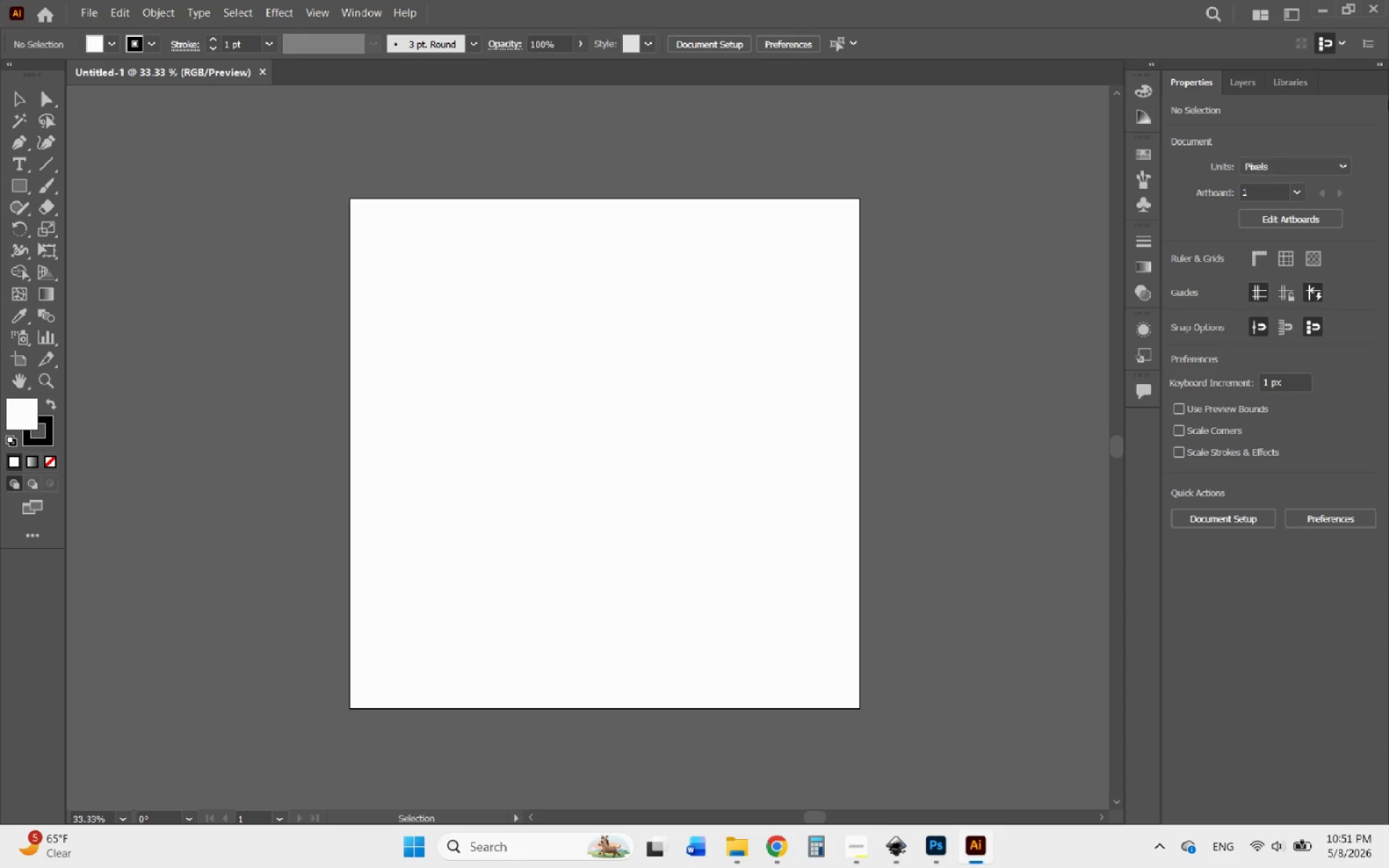 
scroll: coordinate [832, 669], scroll_direction: up, amount: 2.0
 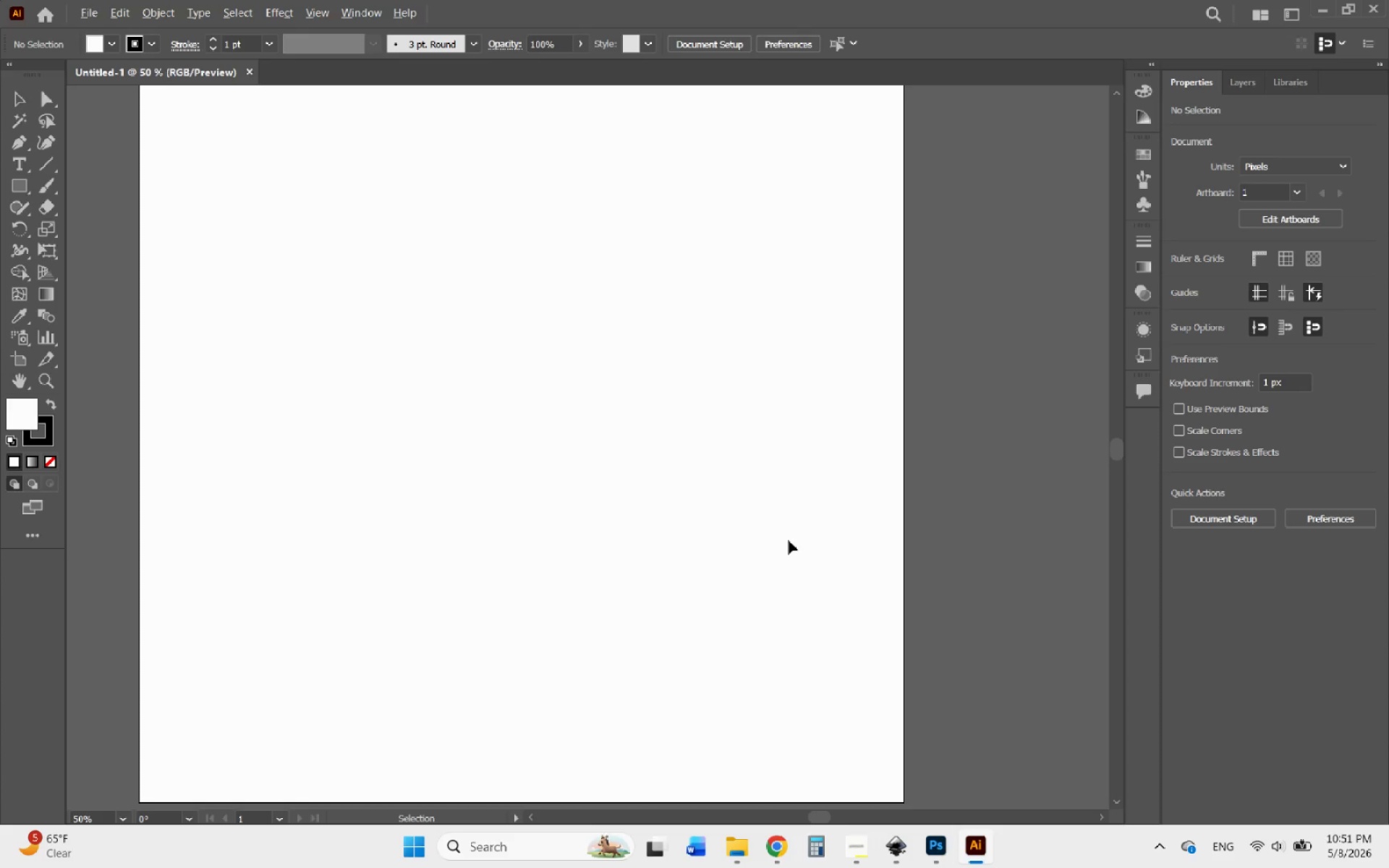 
scroll: coordinate [773, 521], scroll_direction: down, amount: 1.0
 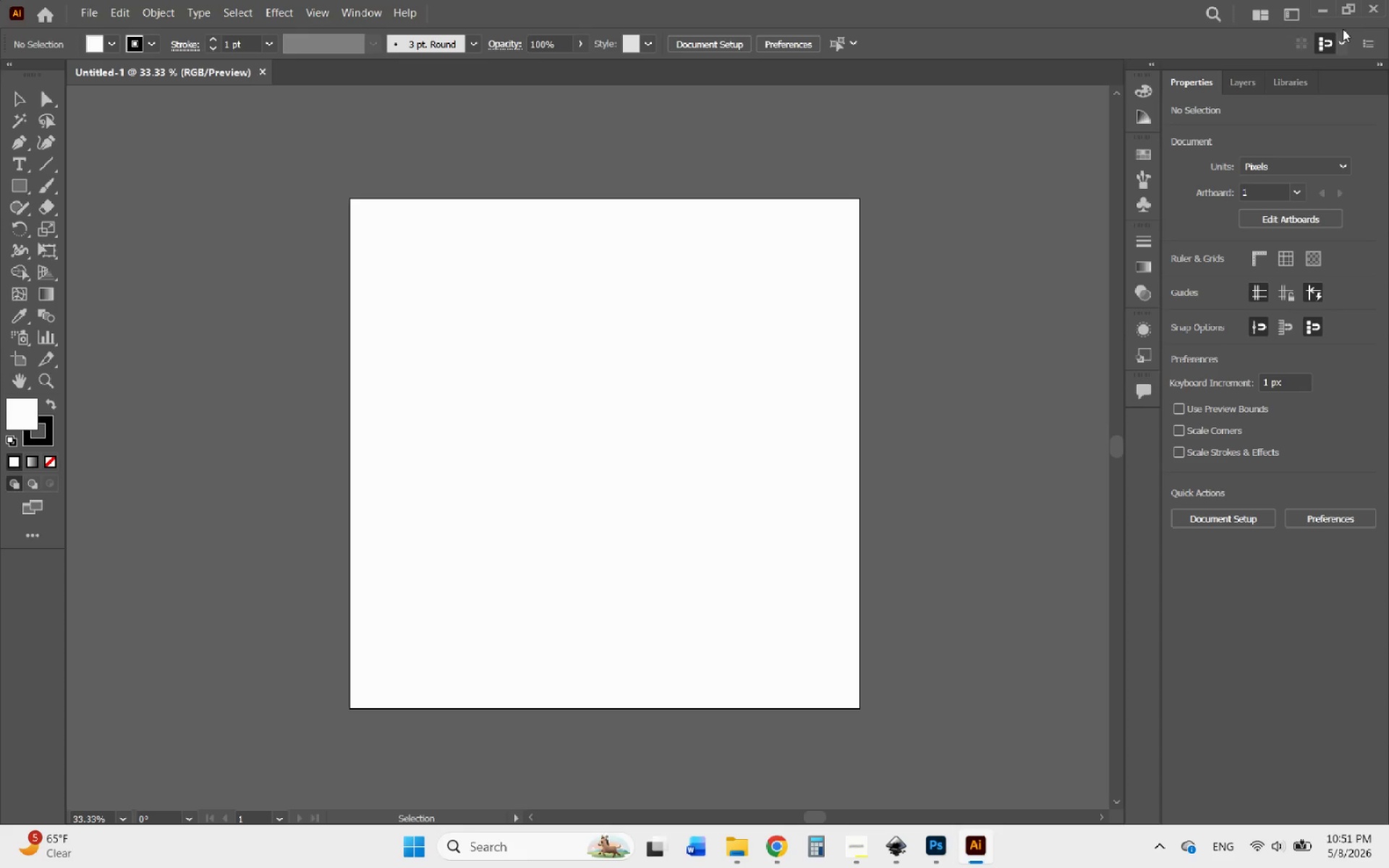 
left_click([1320, 12])
 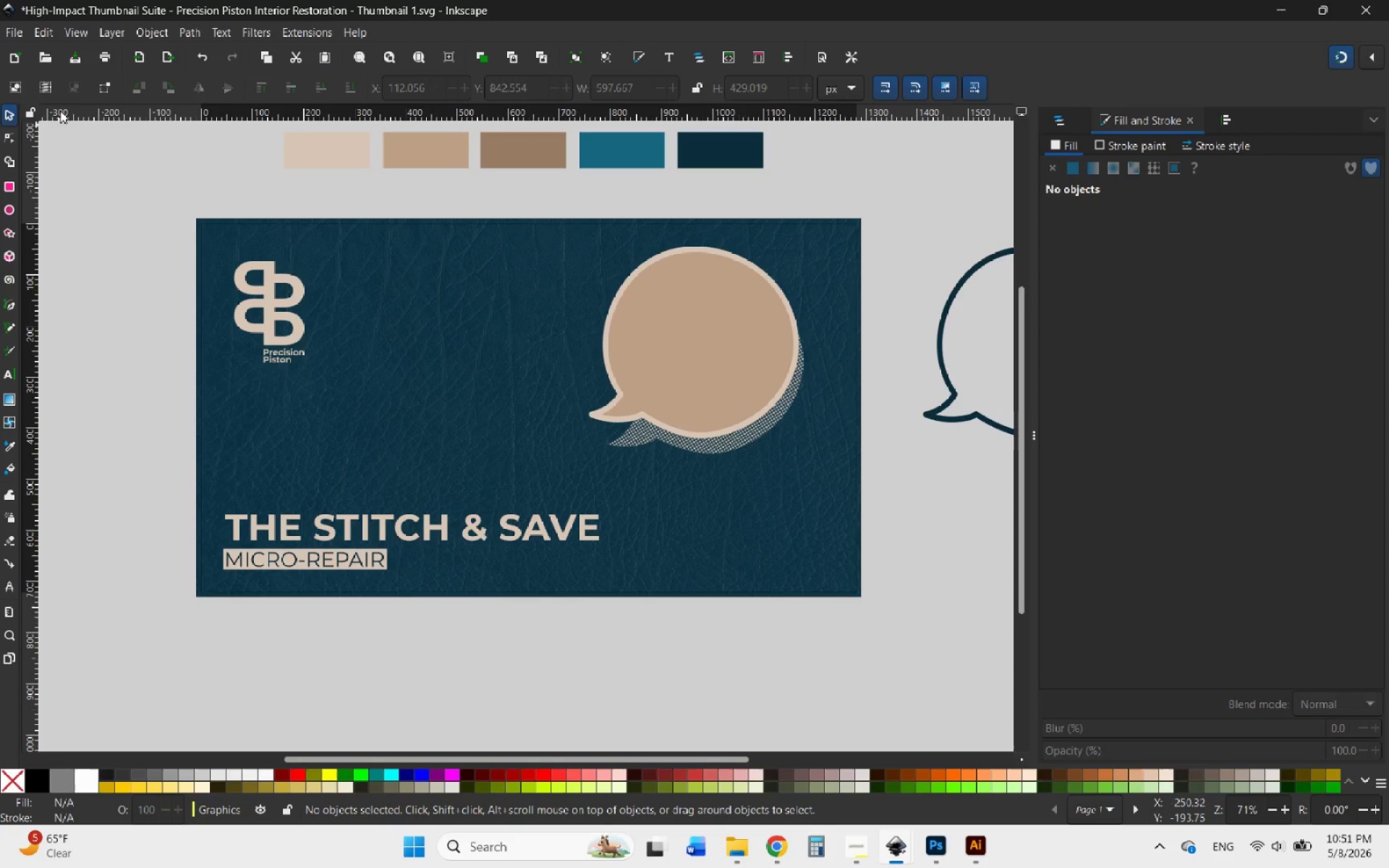 
hold_key(key=AltLeft, duration=0.64)
scroll: coordinate [619, 383], scroll_direction: down, amount: 3.0
 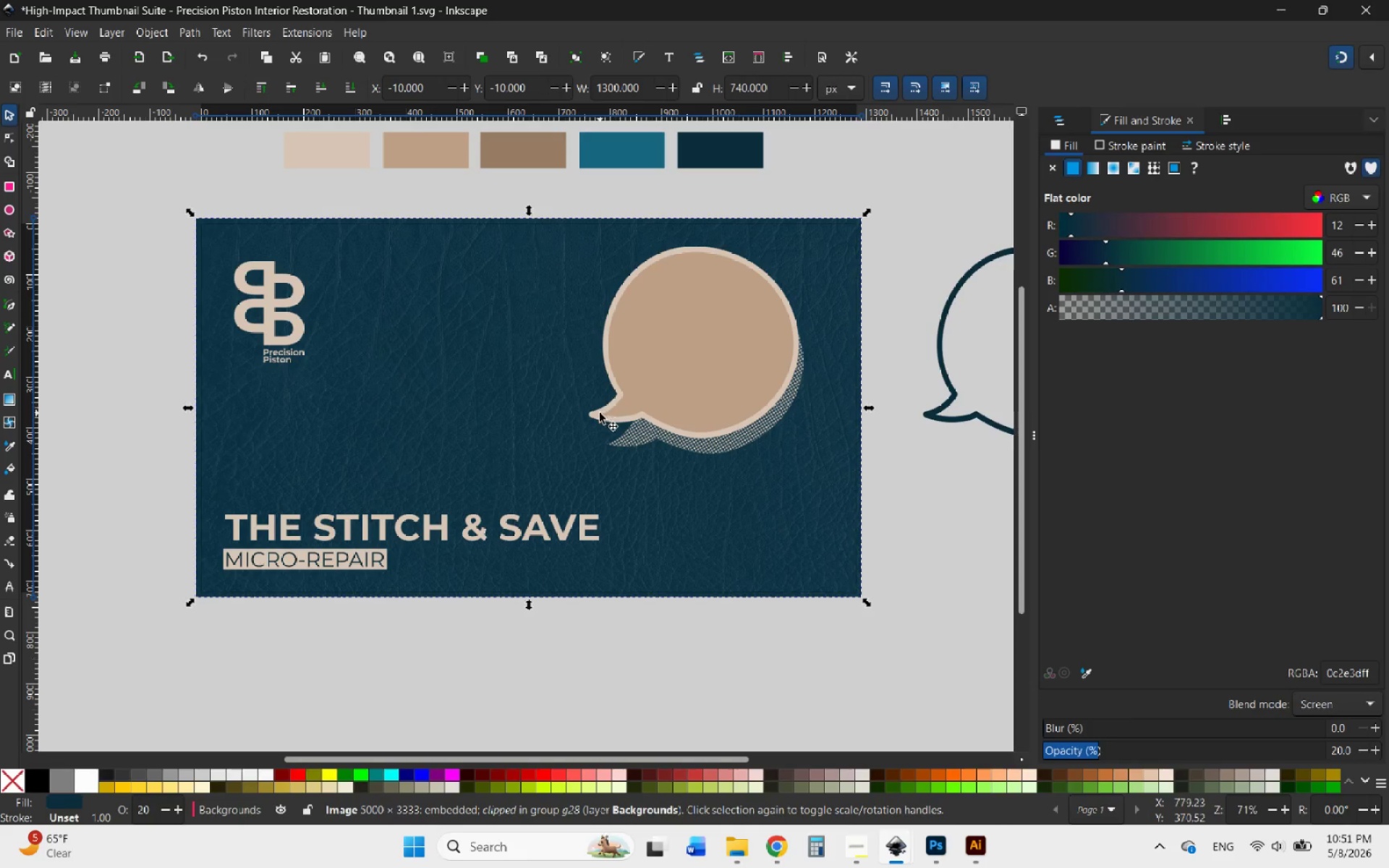 
hold_key(key=ControlLeft, duration=0.47)
scroll: coordinate [600, 425], scroll_direction: down, amount: 3.0
 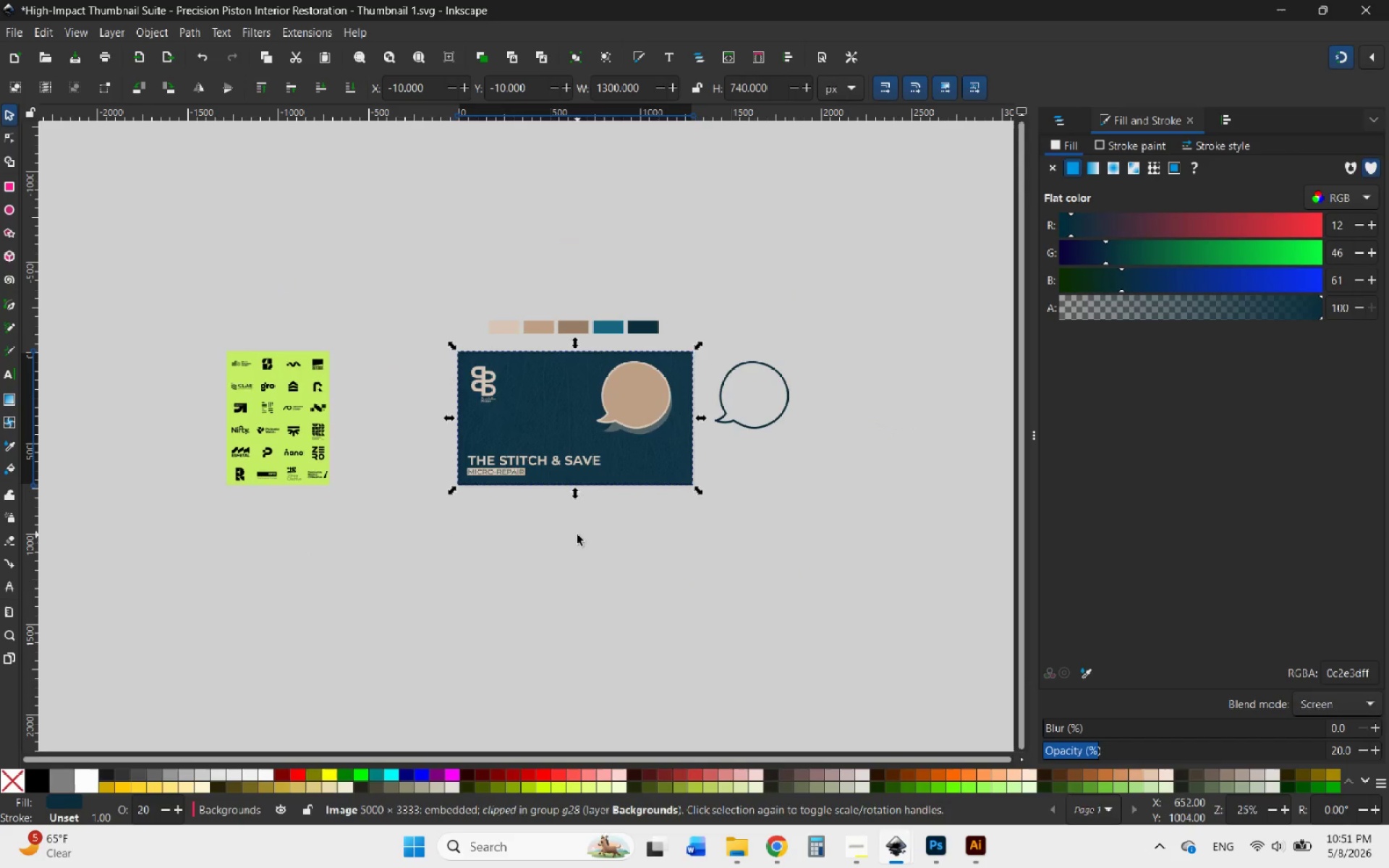 
left_click([577, 535])
 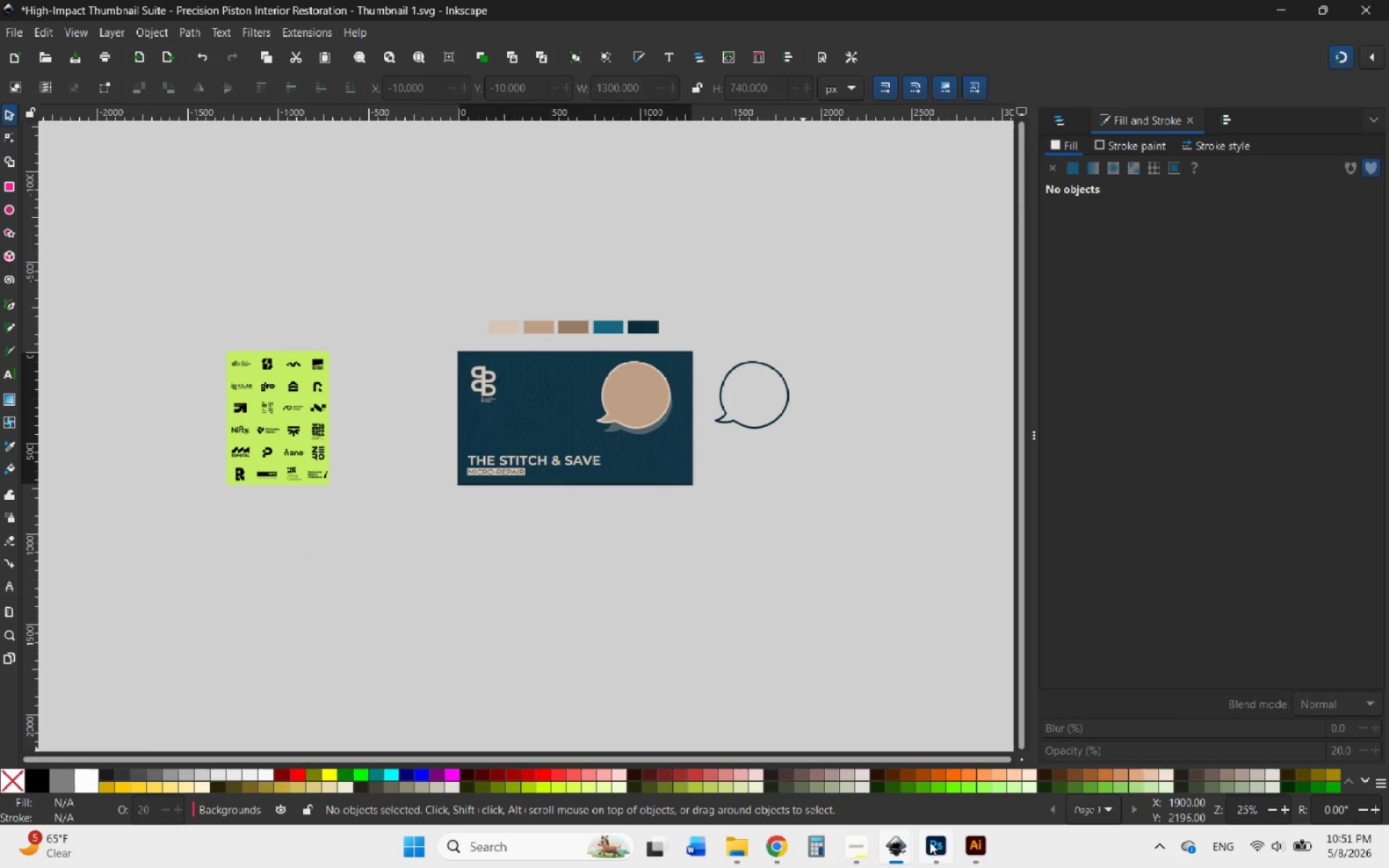 
left_click([972, 853])
 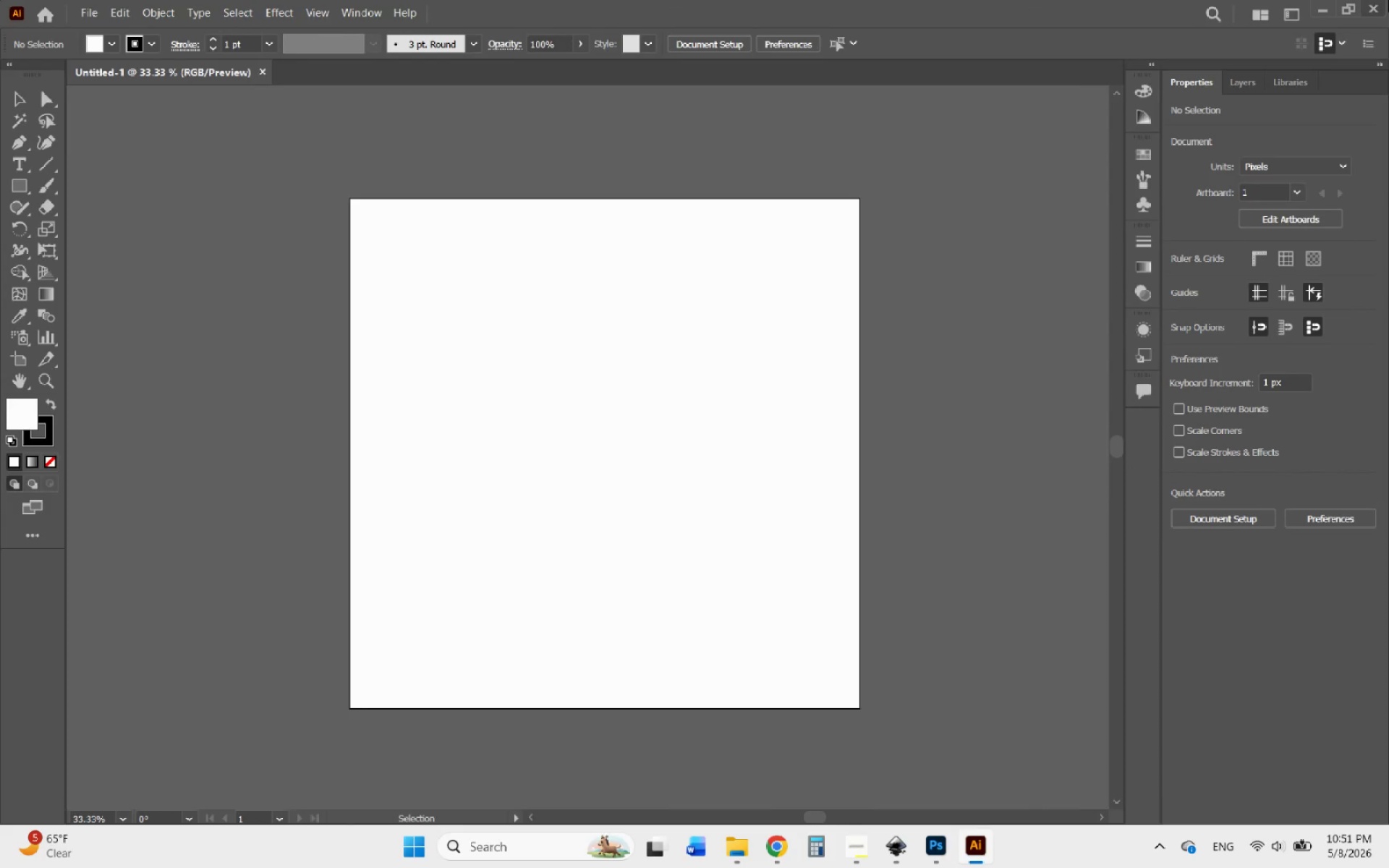 
left_click([1388, 0])
 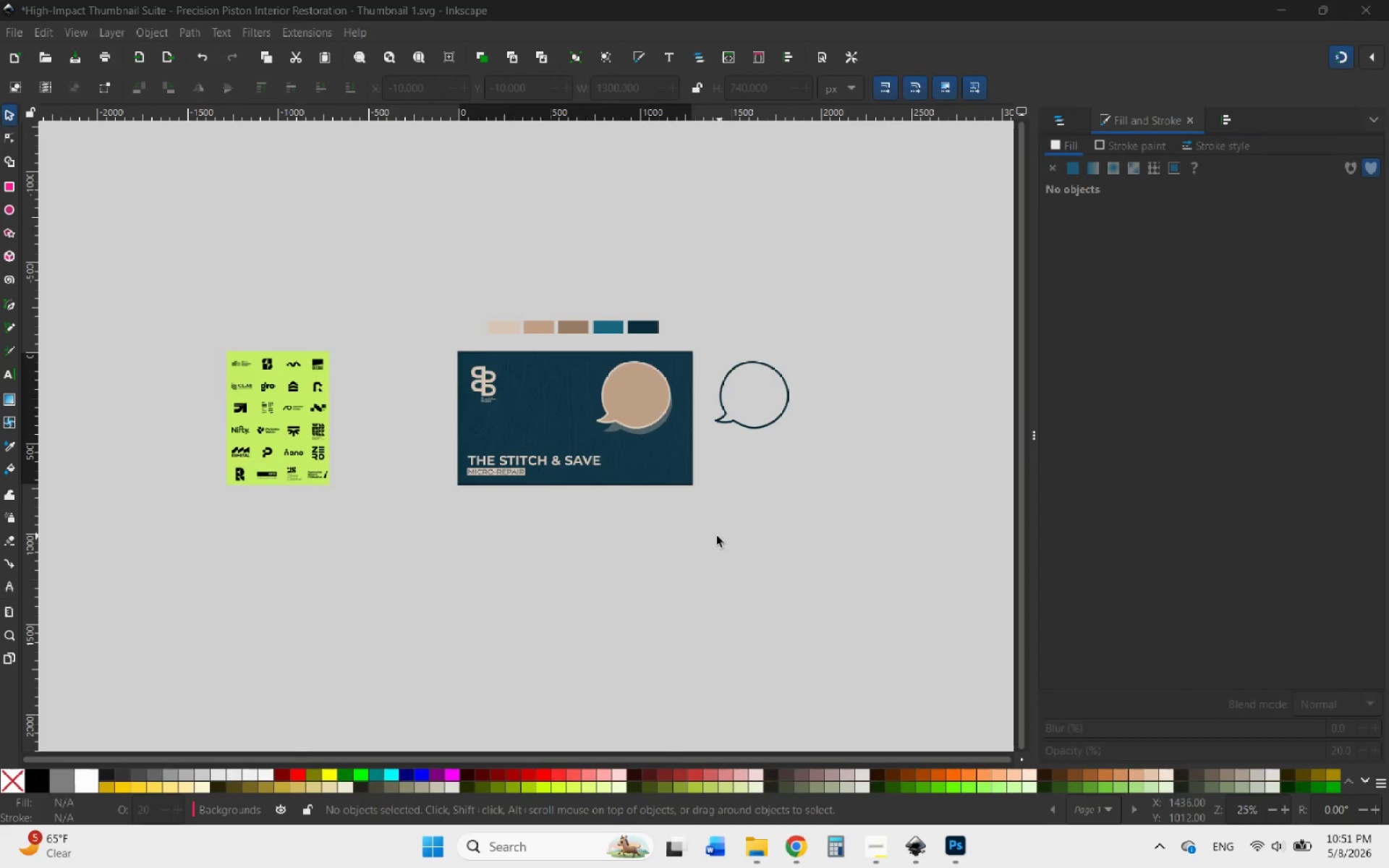 
hold_key(key=ControlLeft, duration=0.75)
scroll: coordinate [439, 441], scroll_direction: up, amount: 3.0
 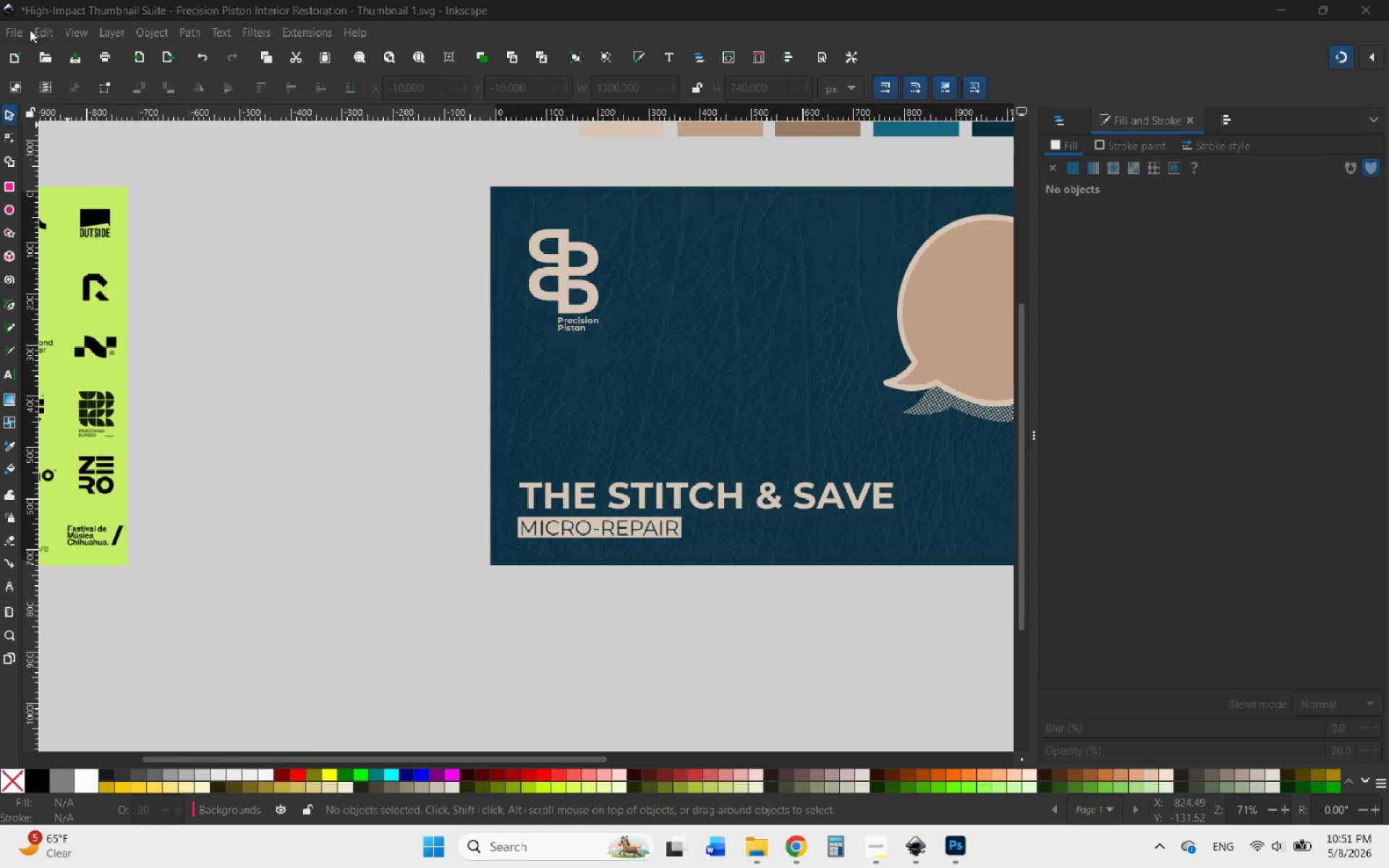 
left_click([12, 25])
 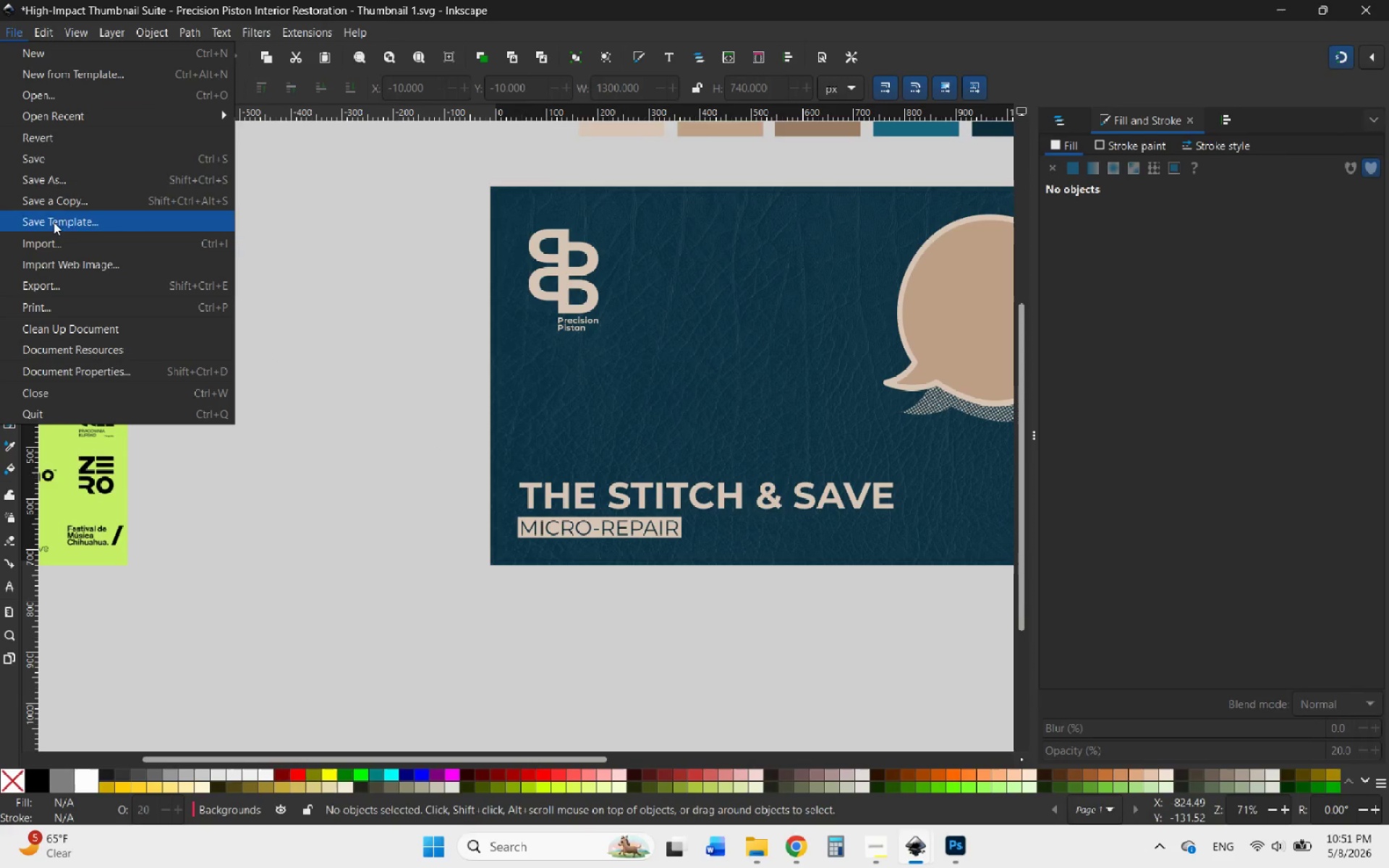 
left_click([35, 244])
 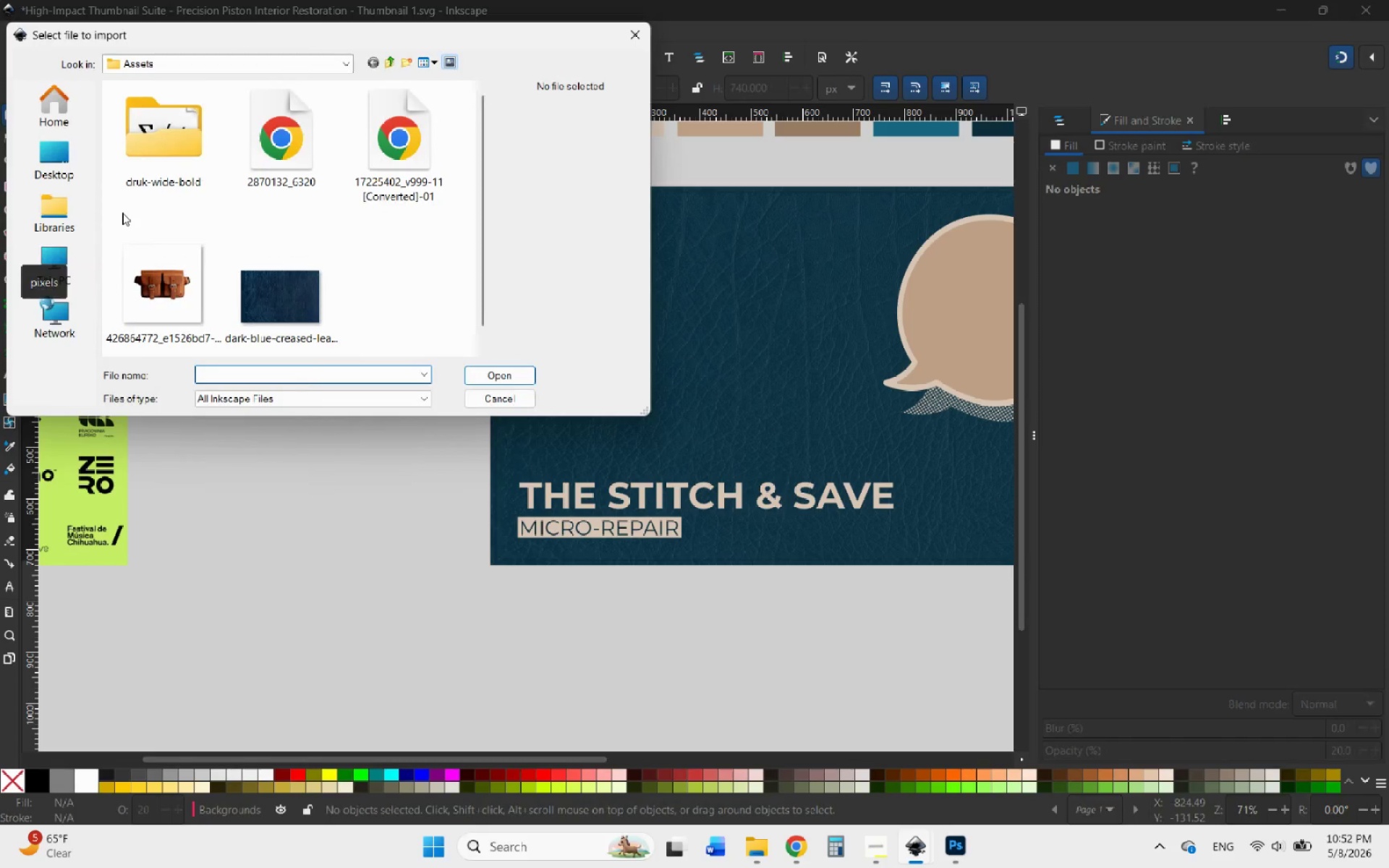 
left_click([143, 271])
 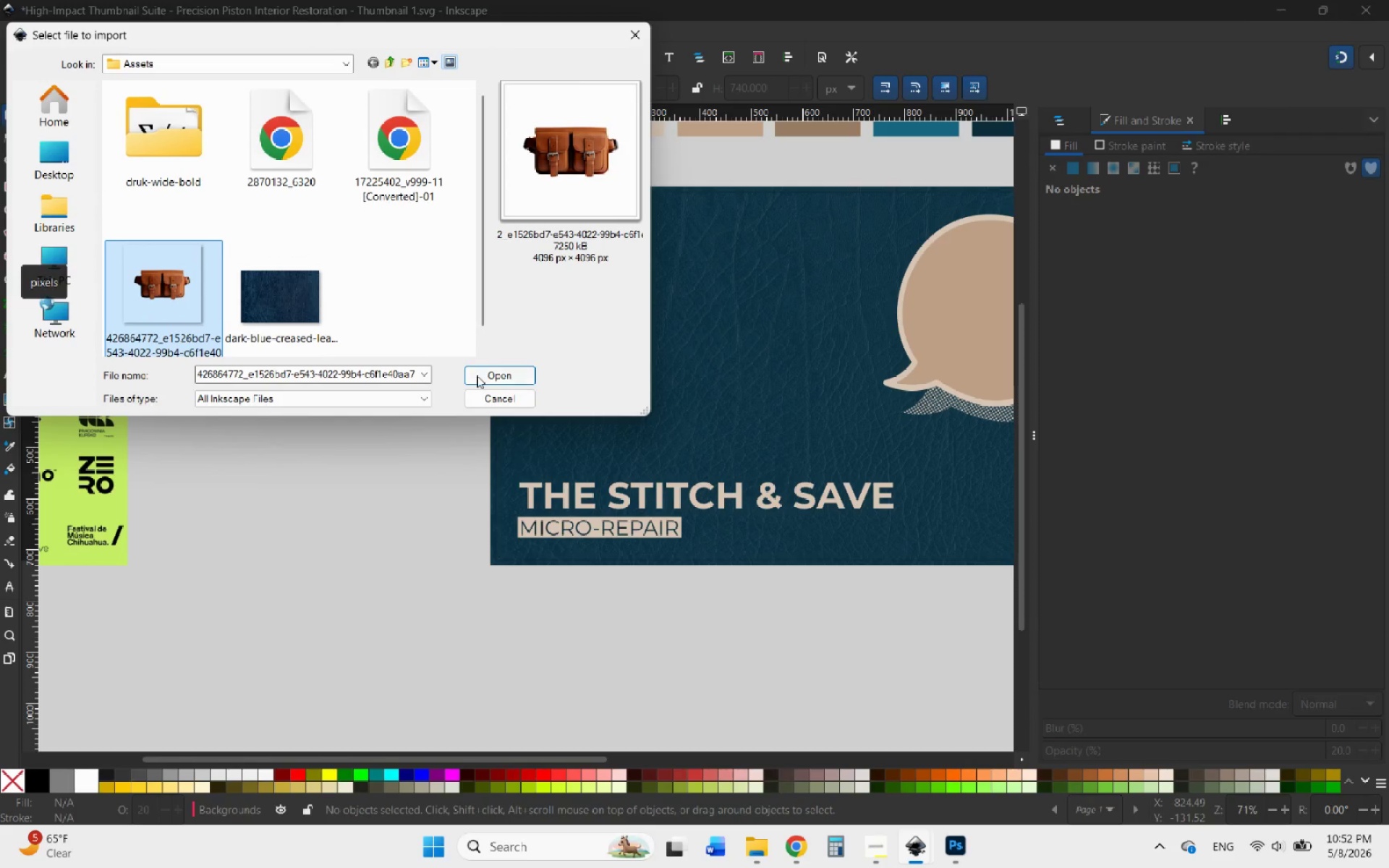 
left_click([477, 375])
 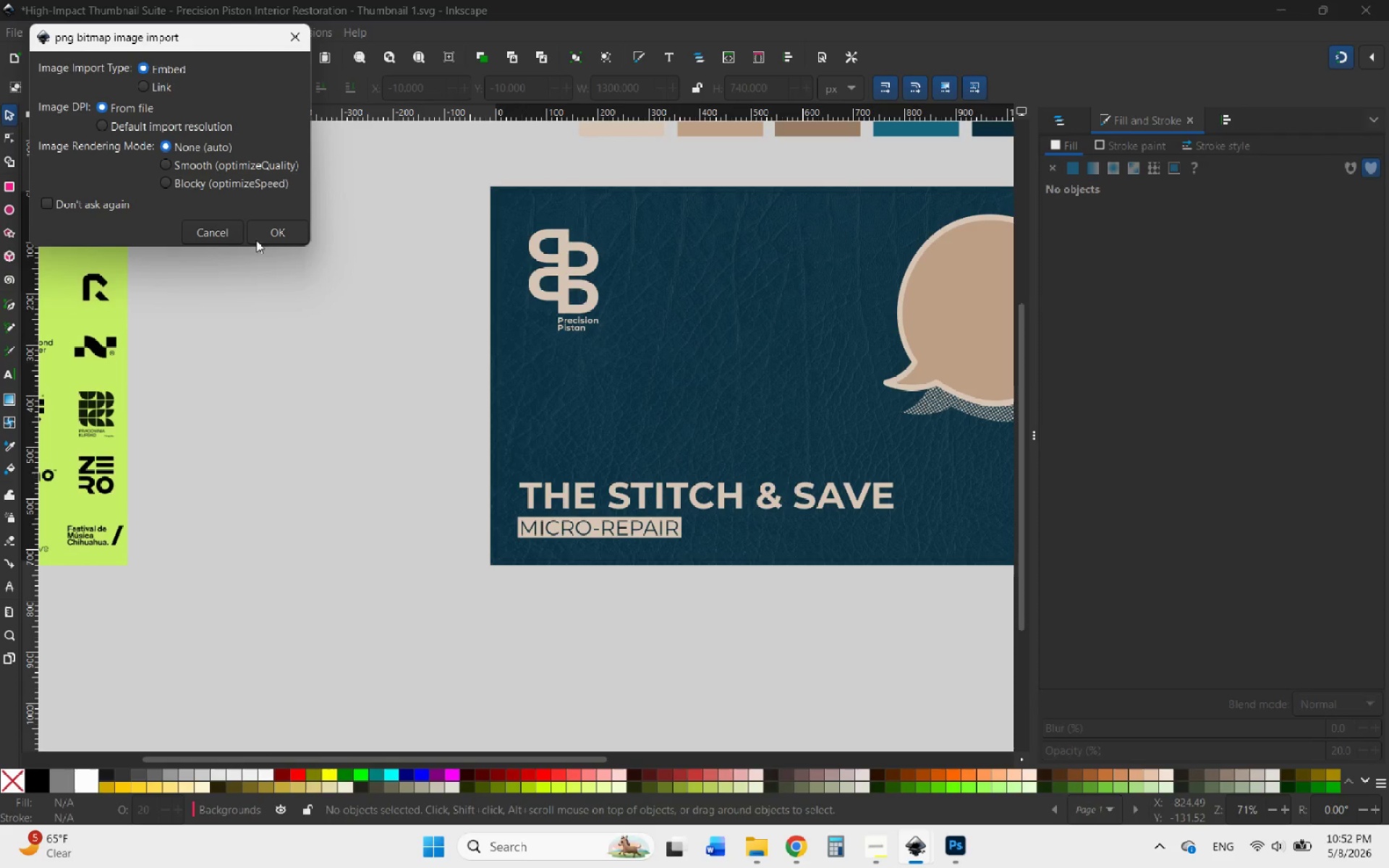 
left_click([267, 239])
 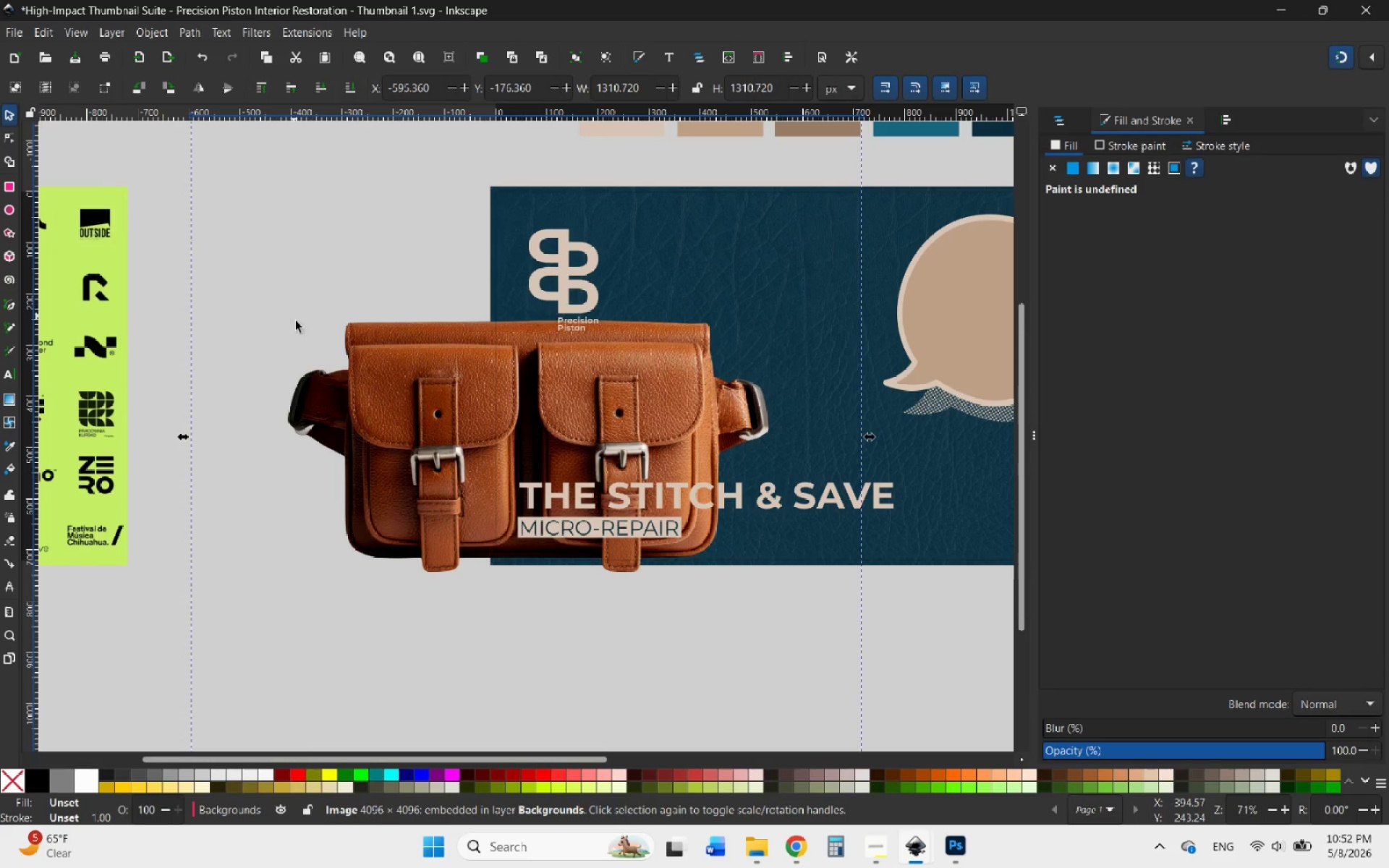 
hold_key(key=ControlLeft, duration=0.52)
scroll: coordinate [511, 398], scroll_direction: down, amount: 3.0
 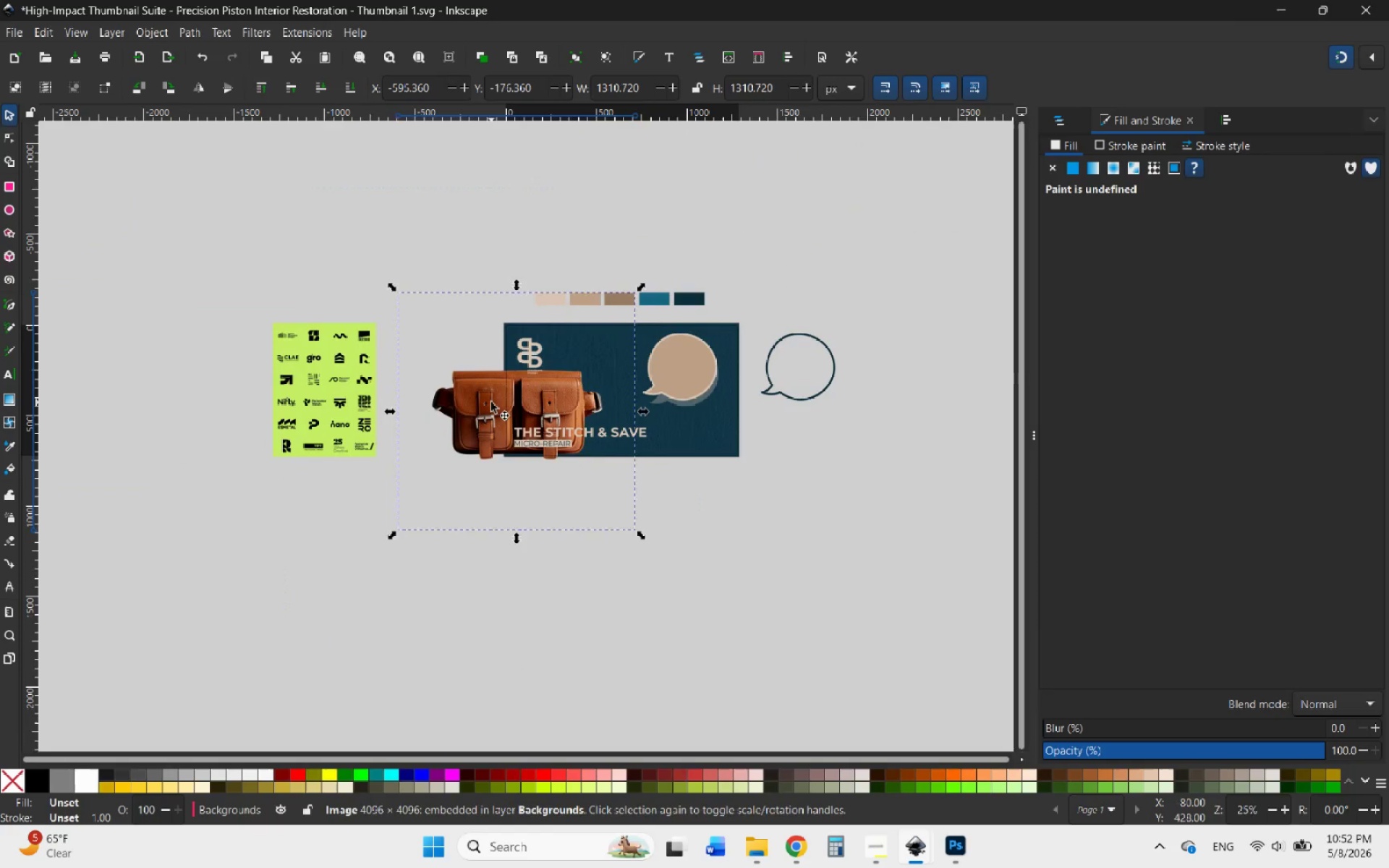 
left_click_drag(start_coordinate=[490, 403], to_coordinate=[594, 511])
 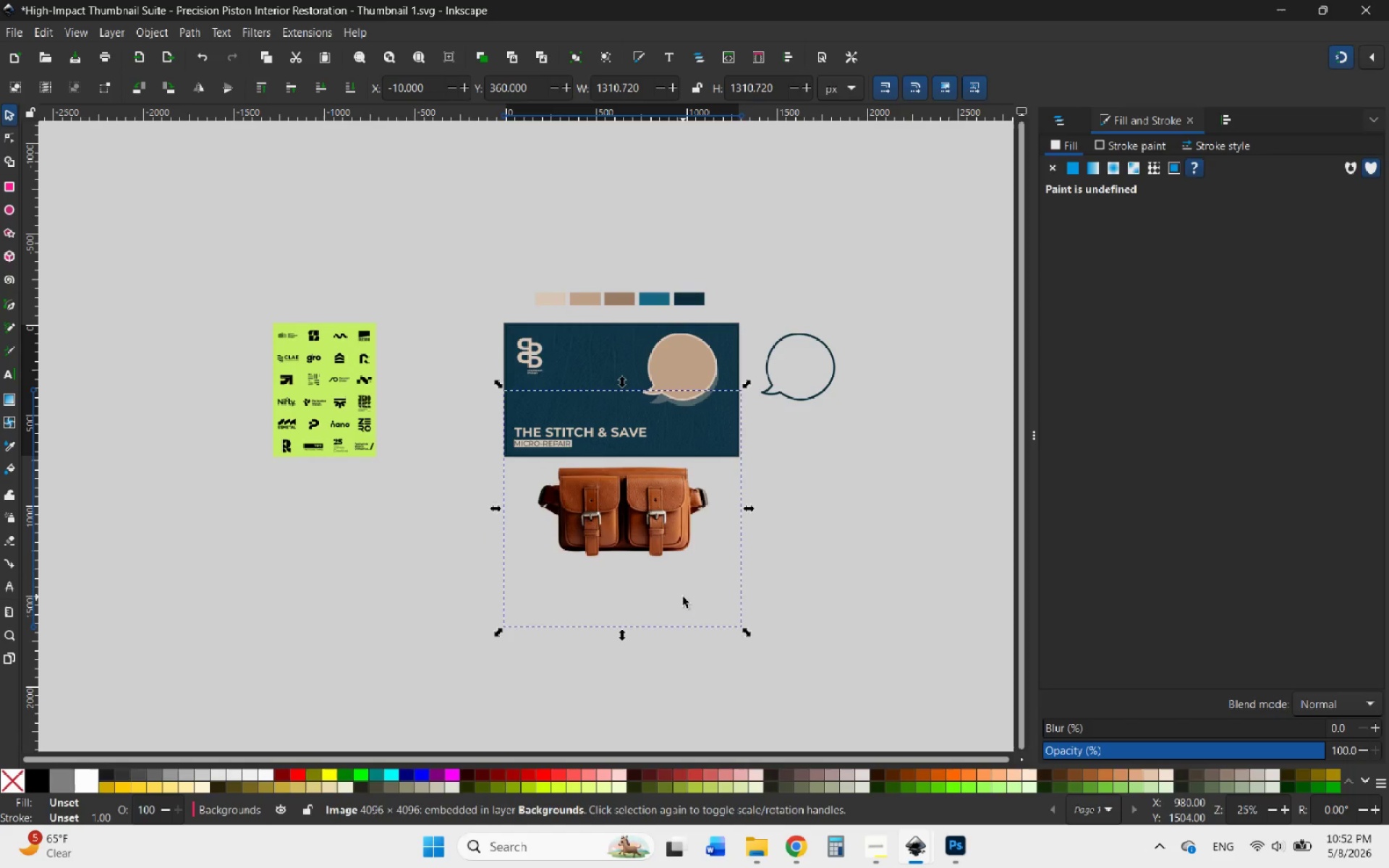 
hold_key(key=ControlLeft, duration=0.61)
scroll: coordinate [676, 550], scroll_direction: up, amount: 2.0
 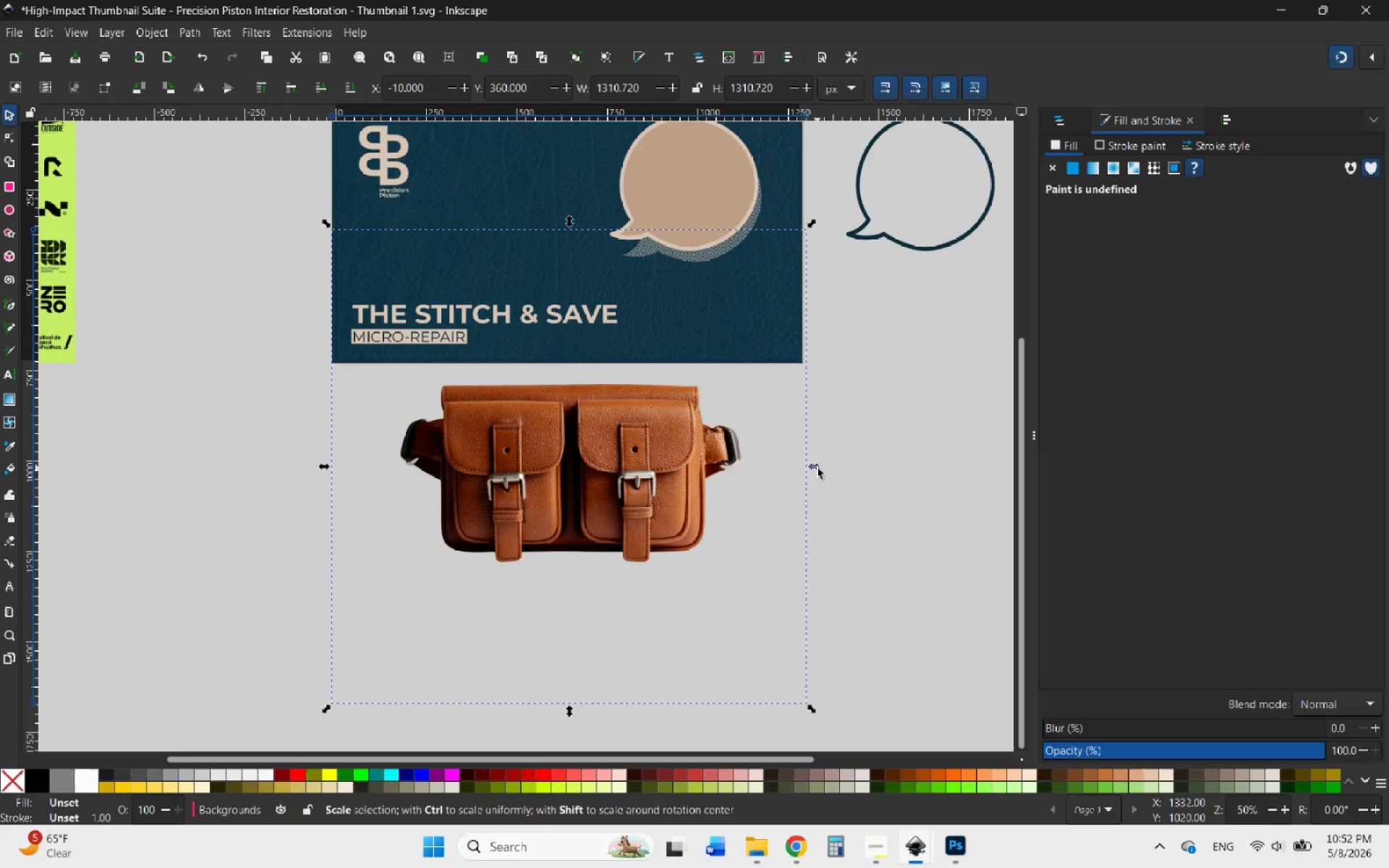 
hold_key(key=ControlLeft, duration=3.72)
left_click_drag(start_coordinate=[817, 468], to_coordinate=[546, 486])
 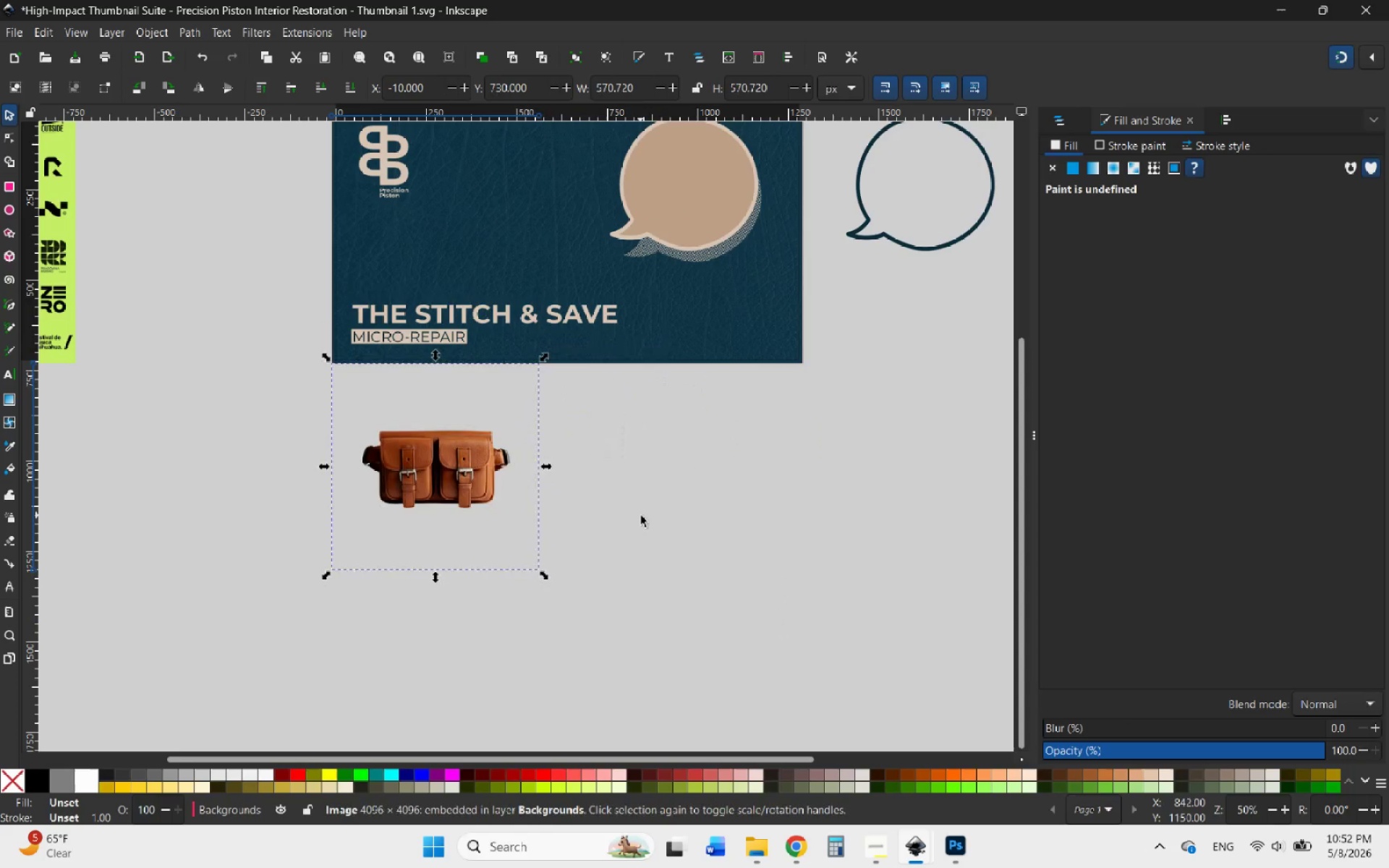 
left_click([641, 516])
 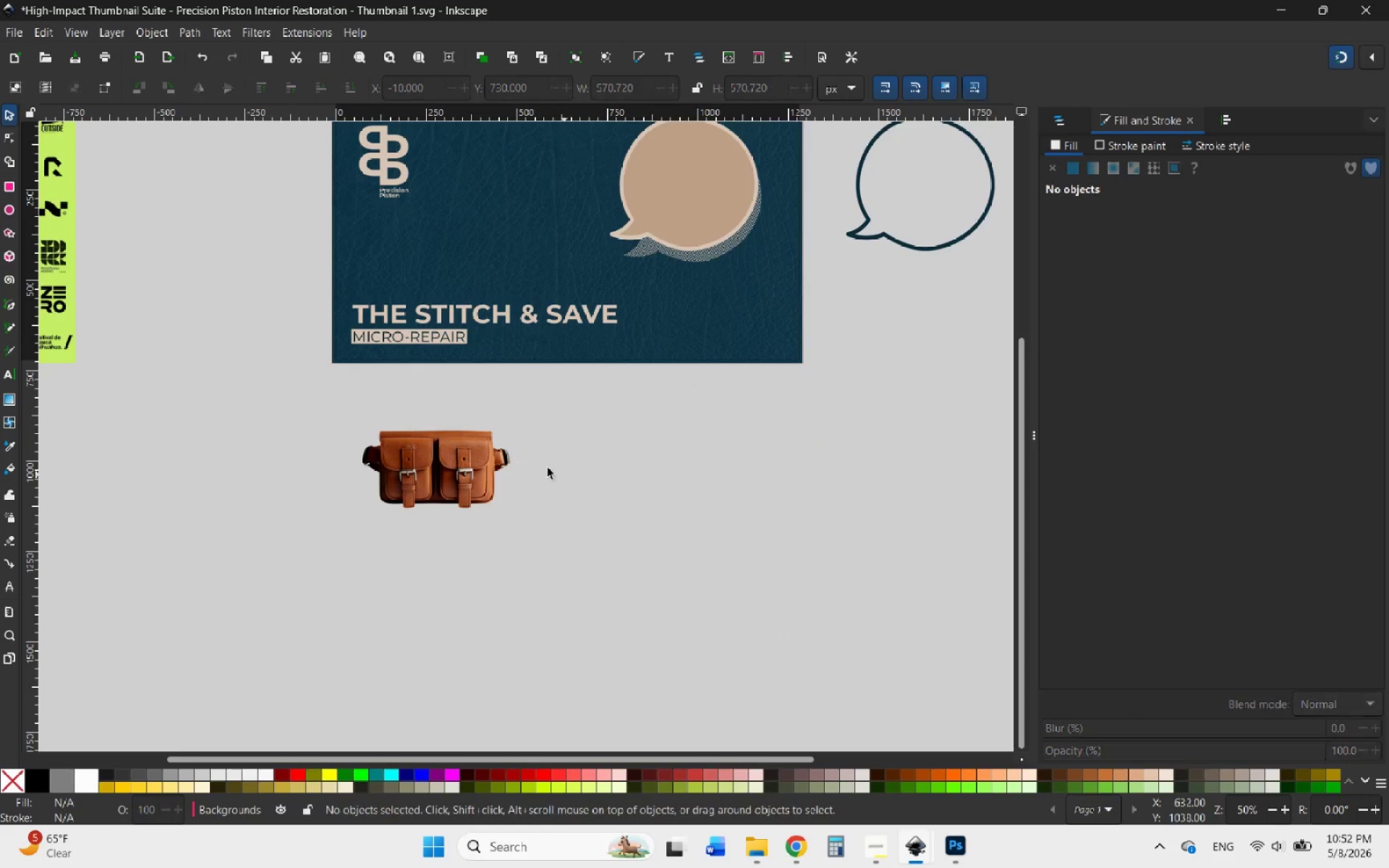 
hold_key(key=ControlLeft, duration=0.73)
 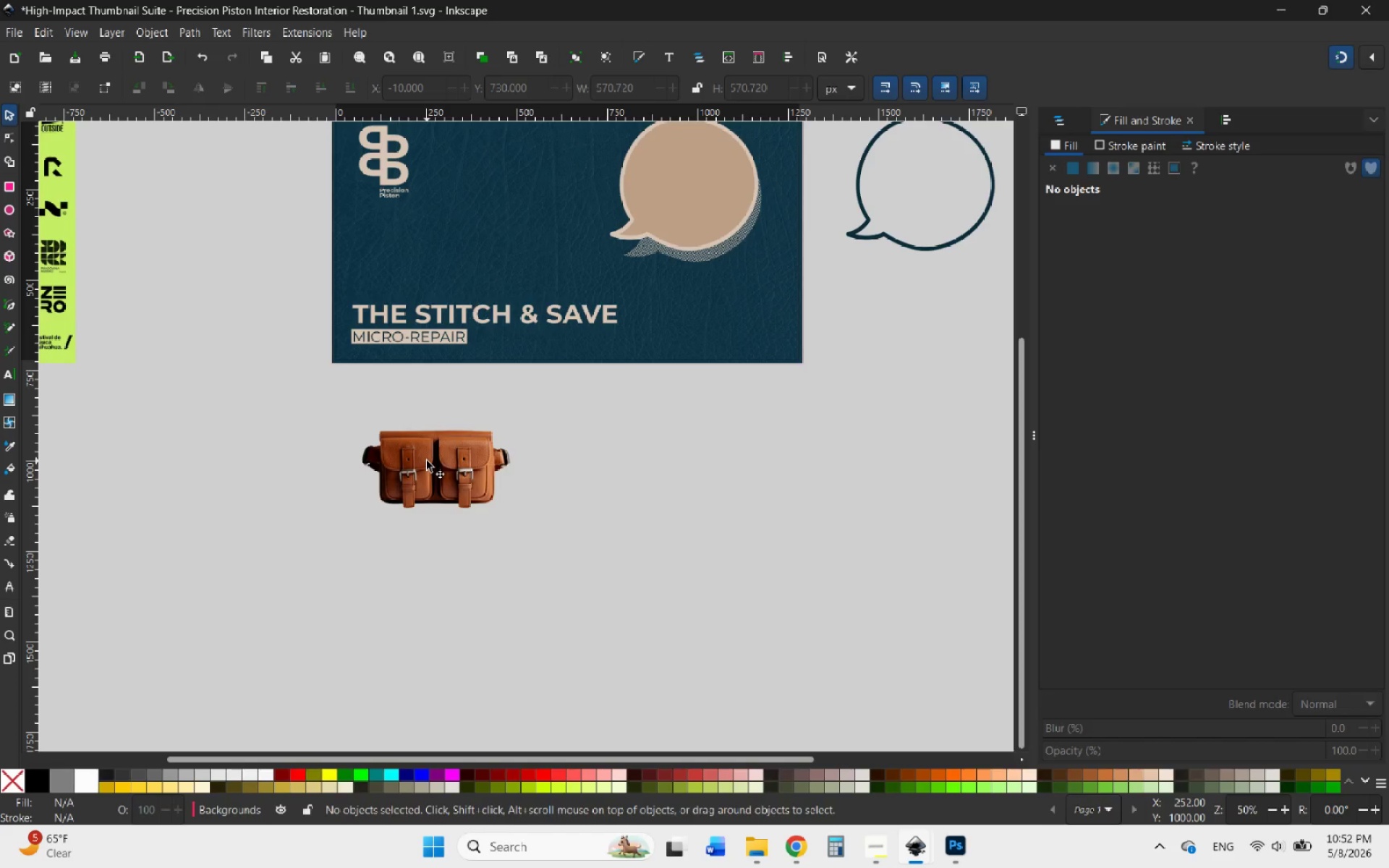 
left_click([427, 461])
 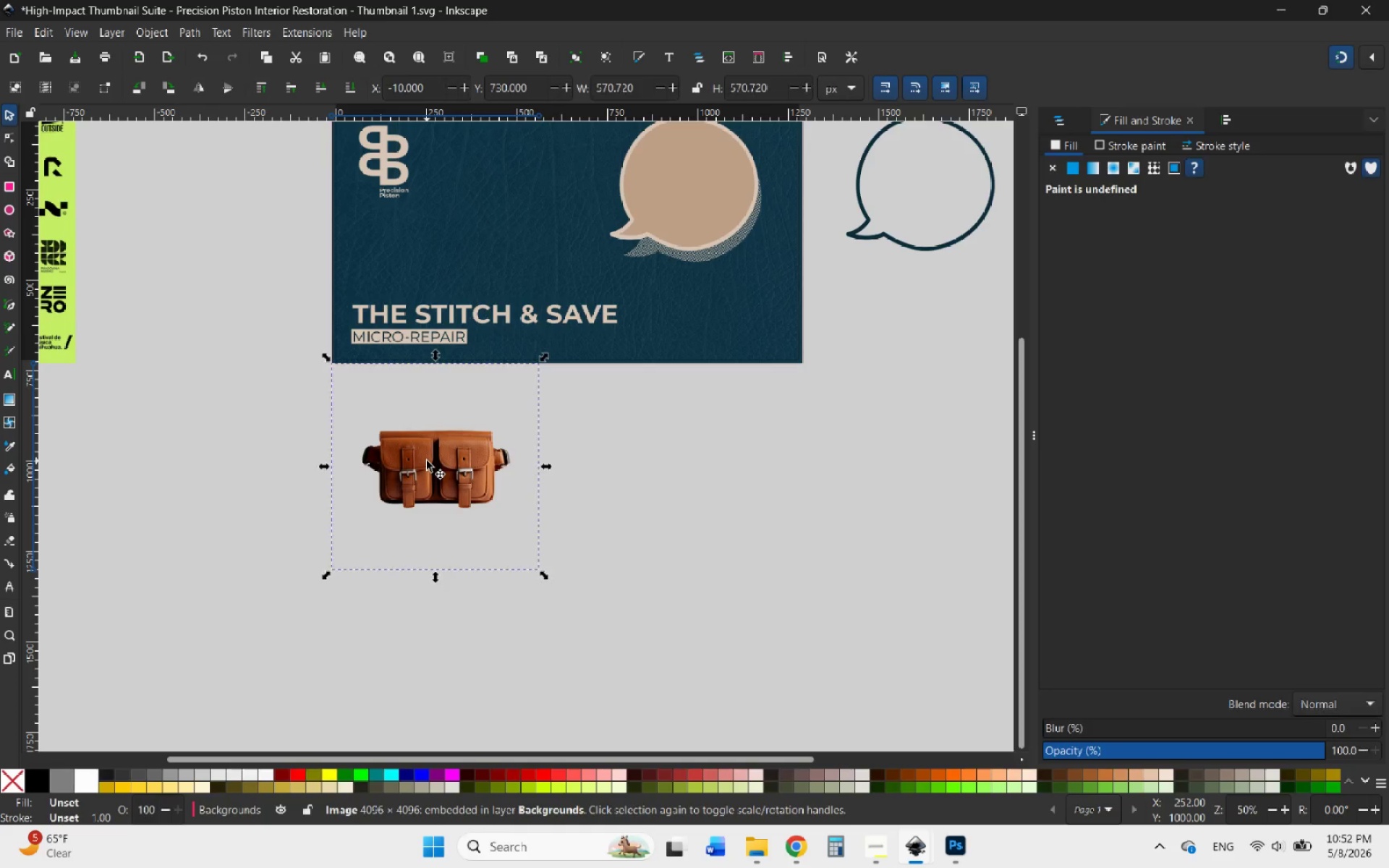 
right_click([427, 461])
 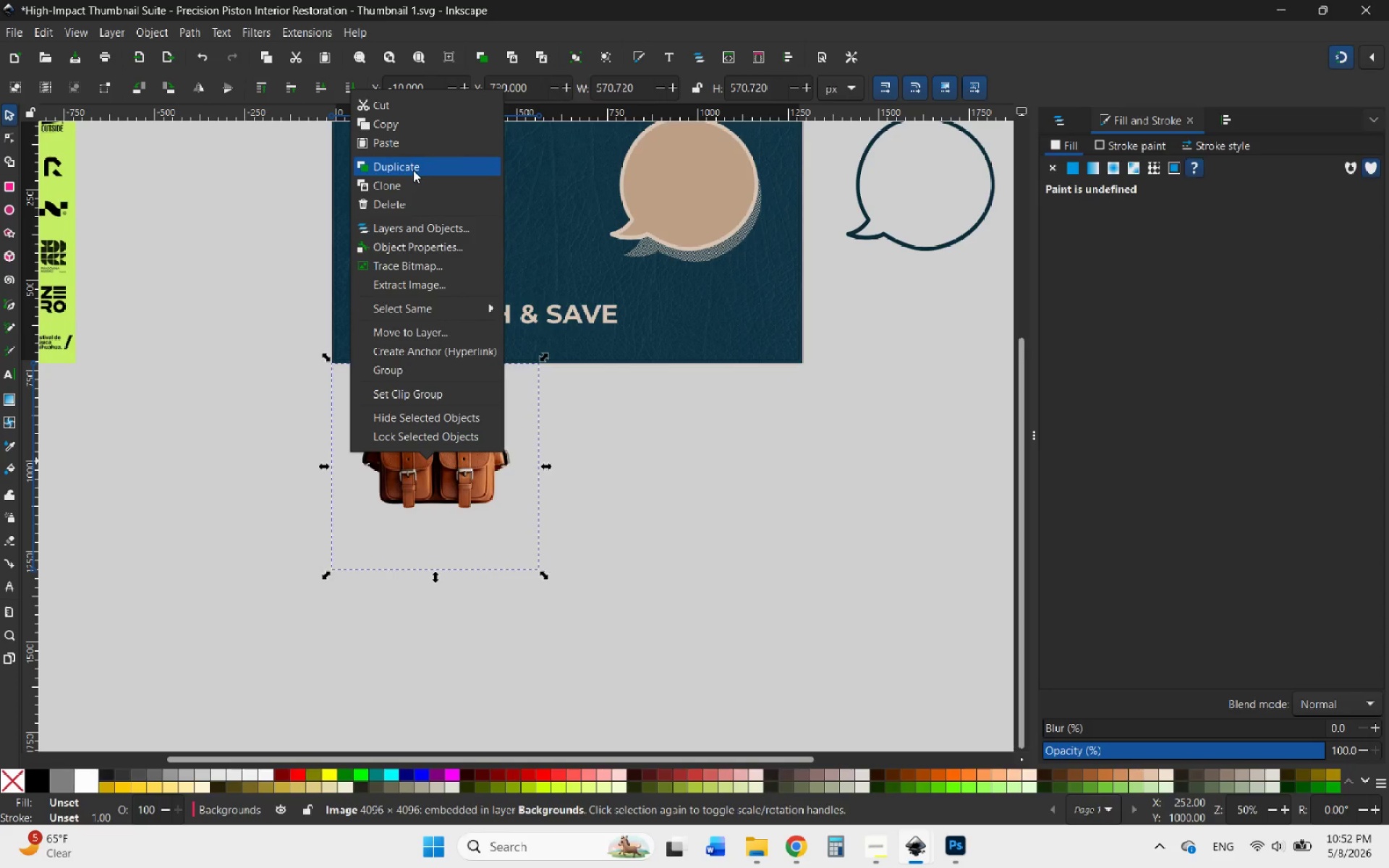 
left_click([410, 168])
 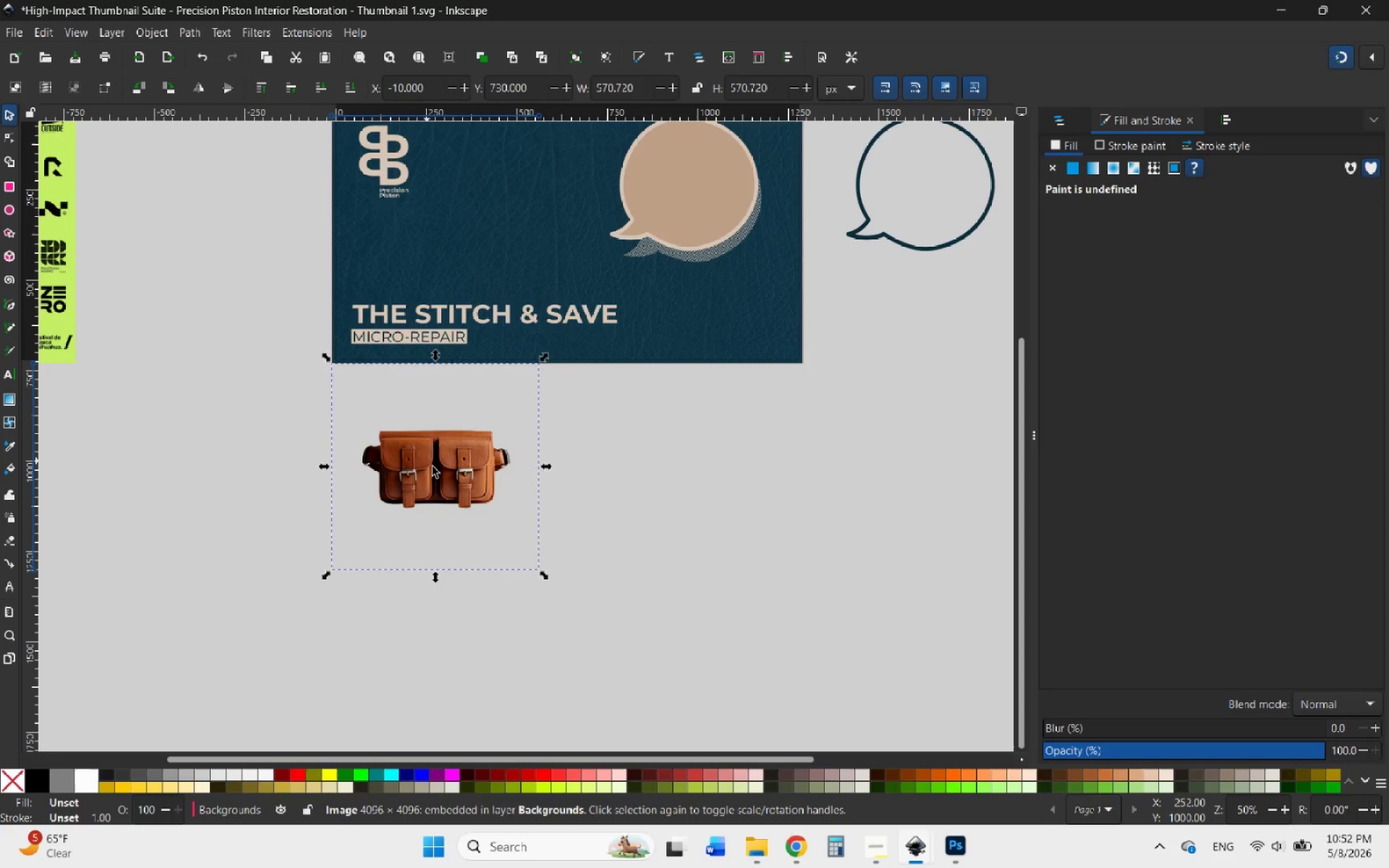 
left_click_drag(start_coordinate=[433, 467], to_coordinate=[746, 485])
 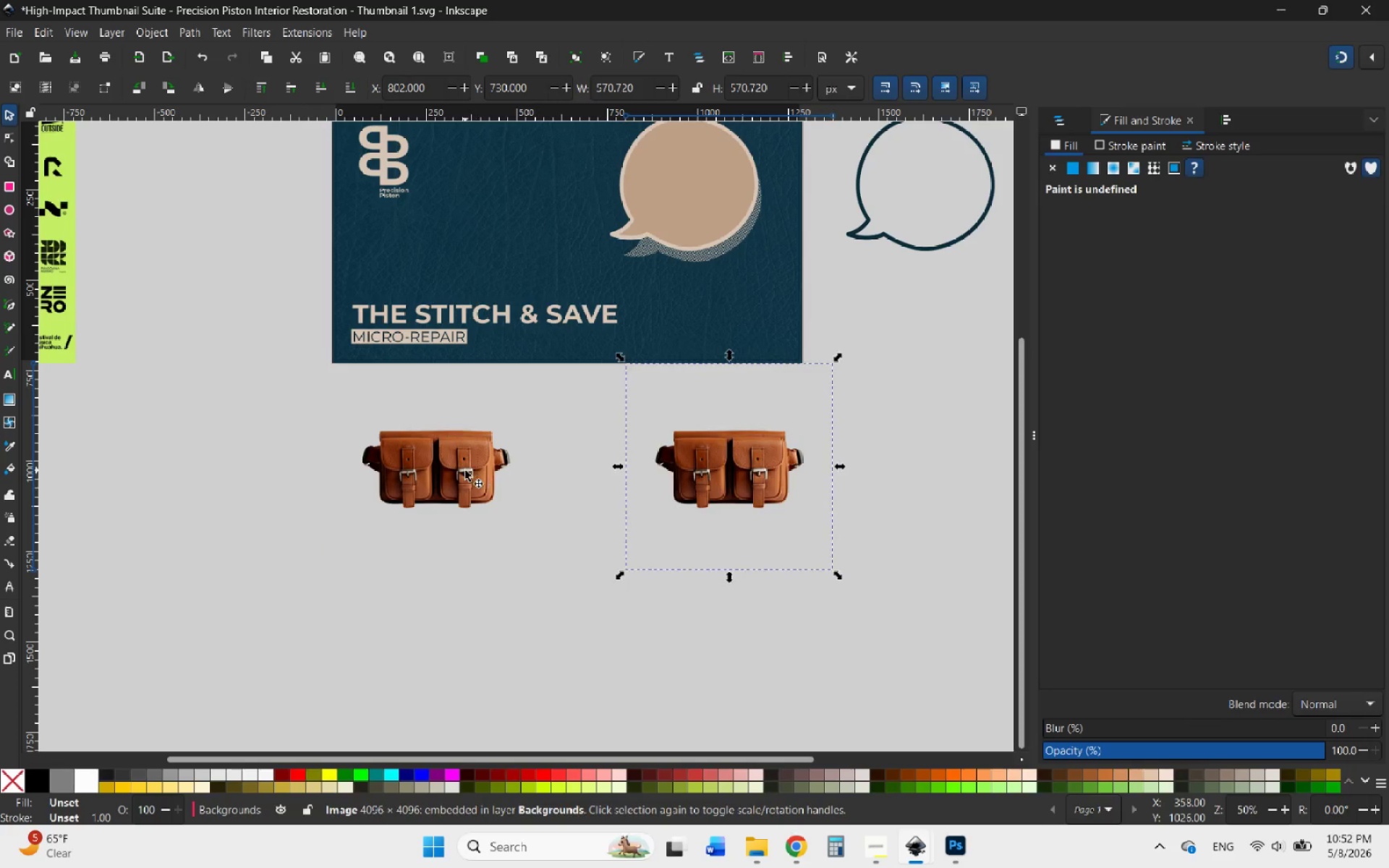 
hold_key(key=ControlLeft, duration=1.19)
 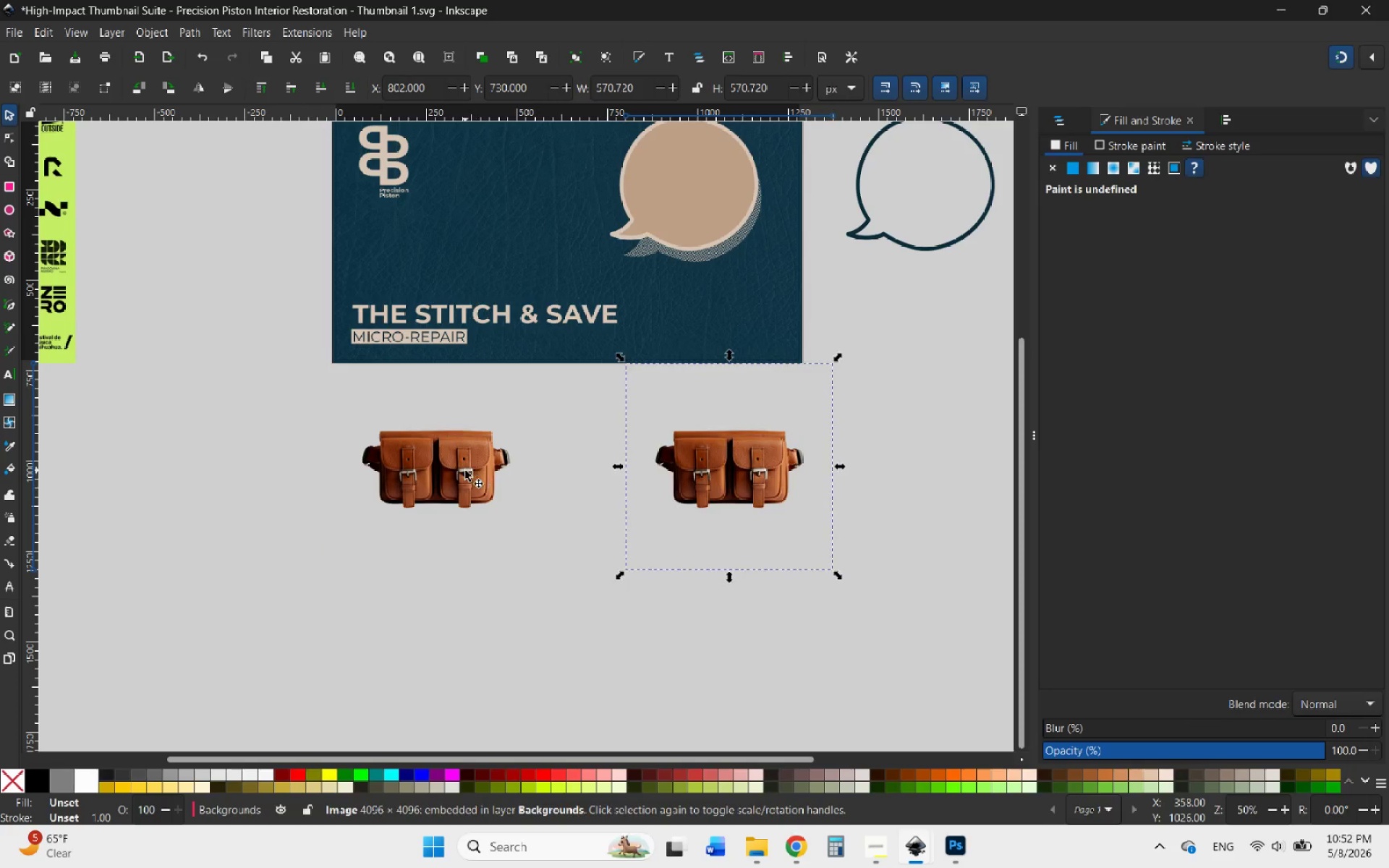 
left_click([465, 470])
 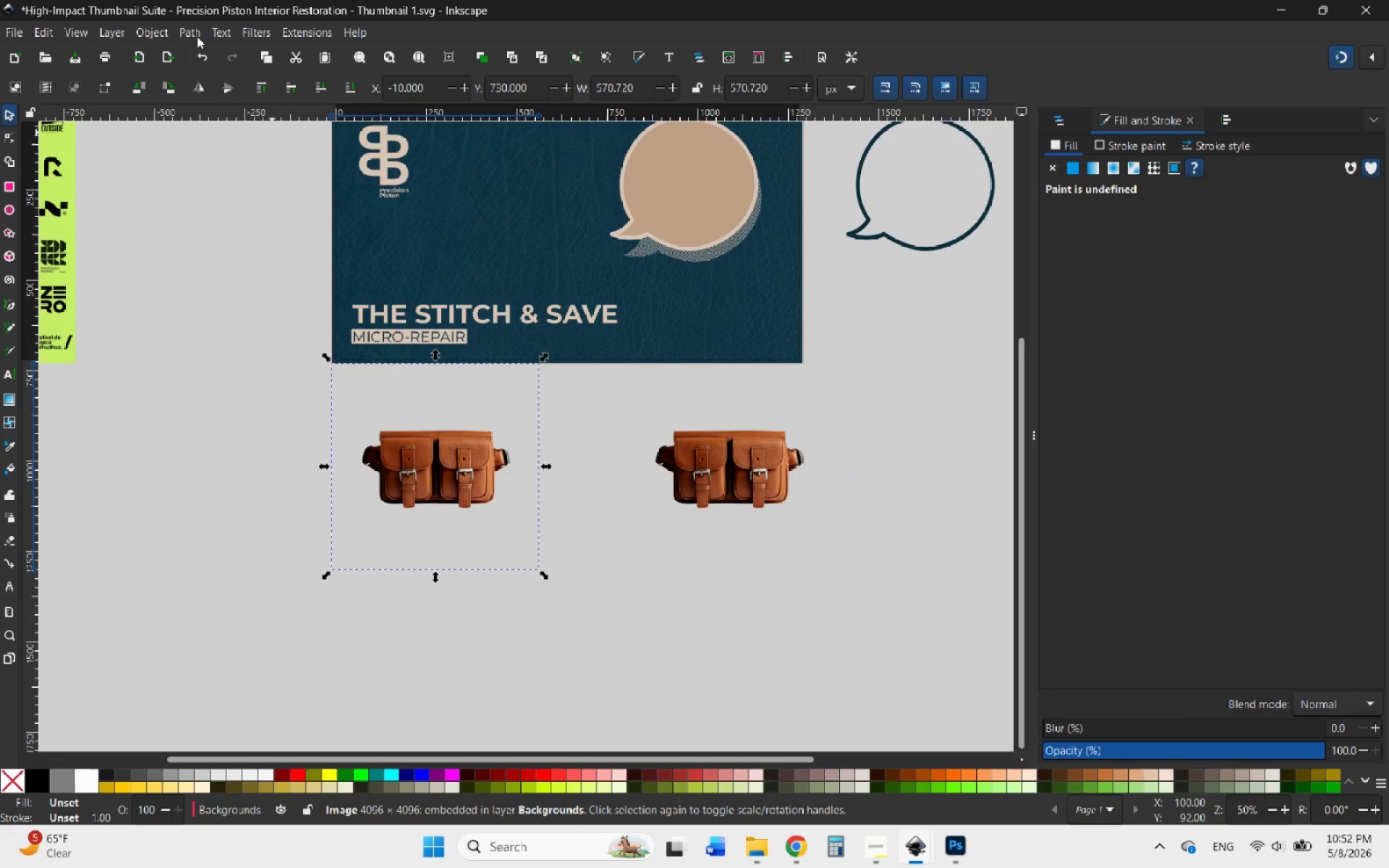 
left_click([190, 35])
 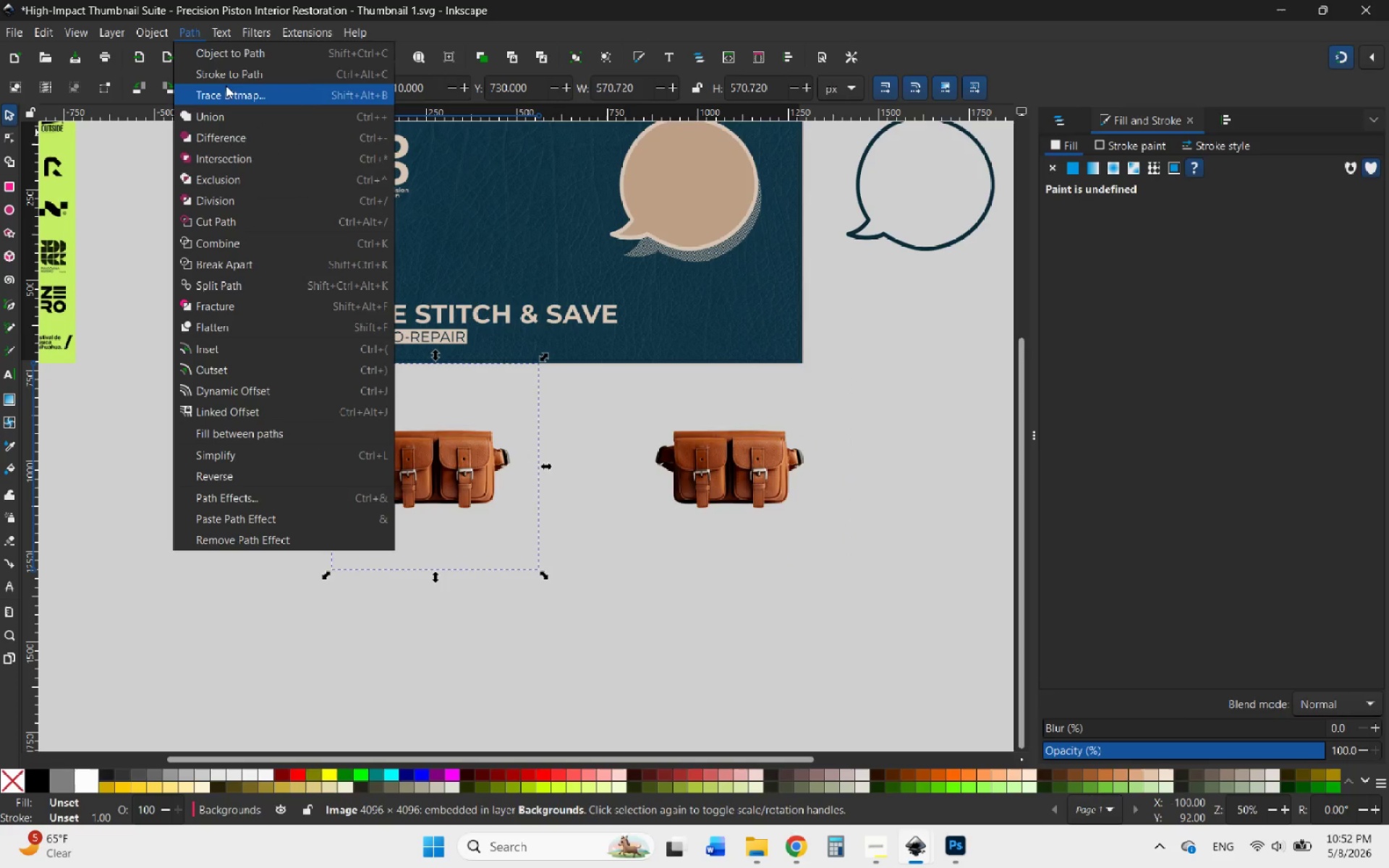 
left_click([229, 91])
 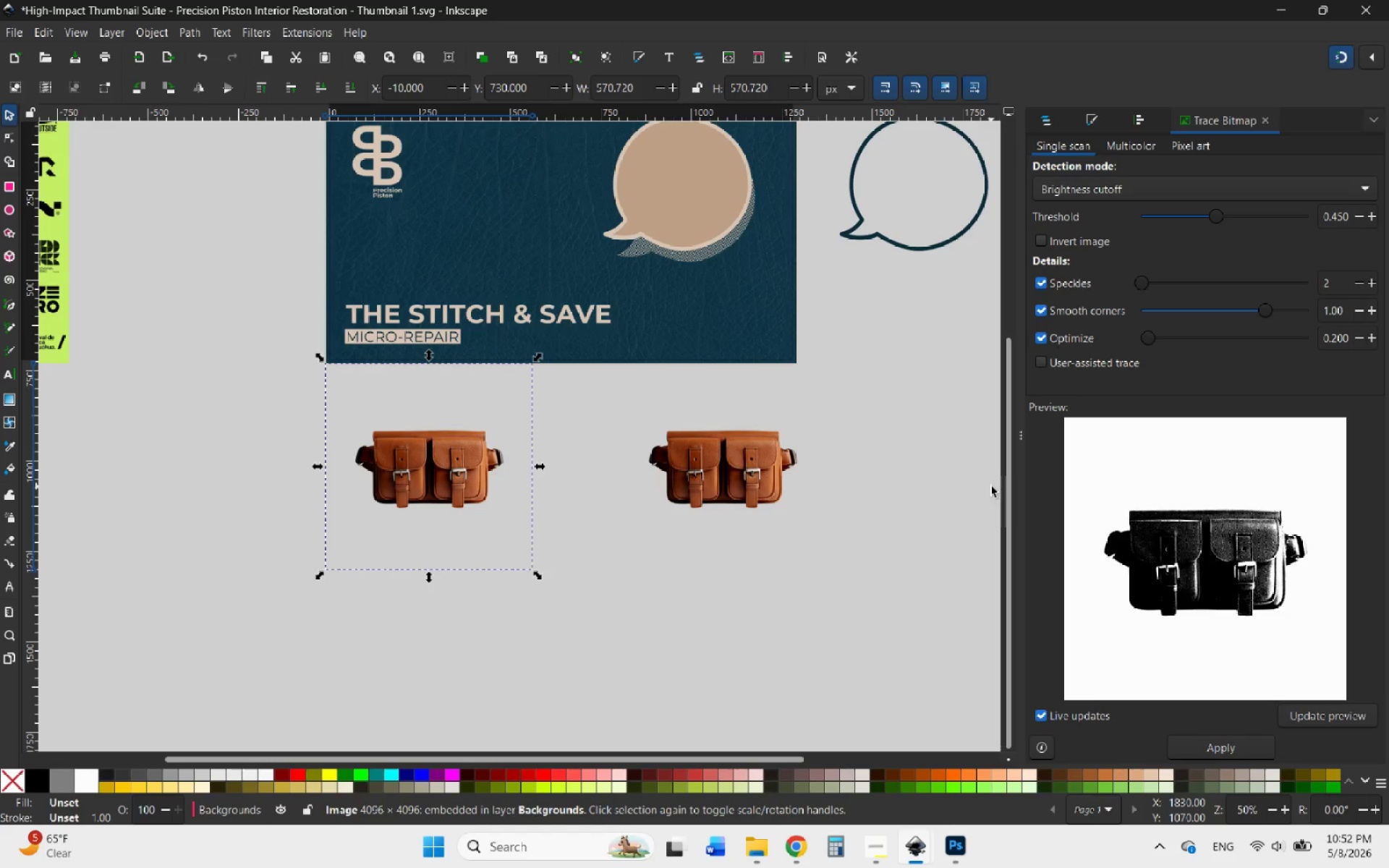 
wait(8.19)
 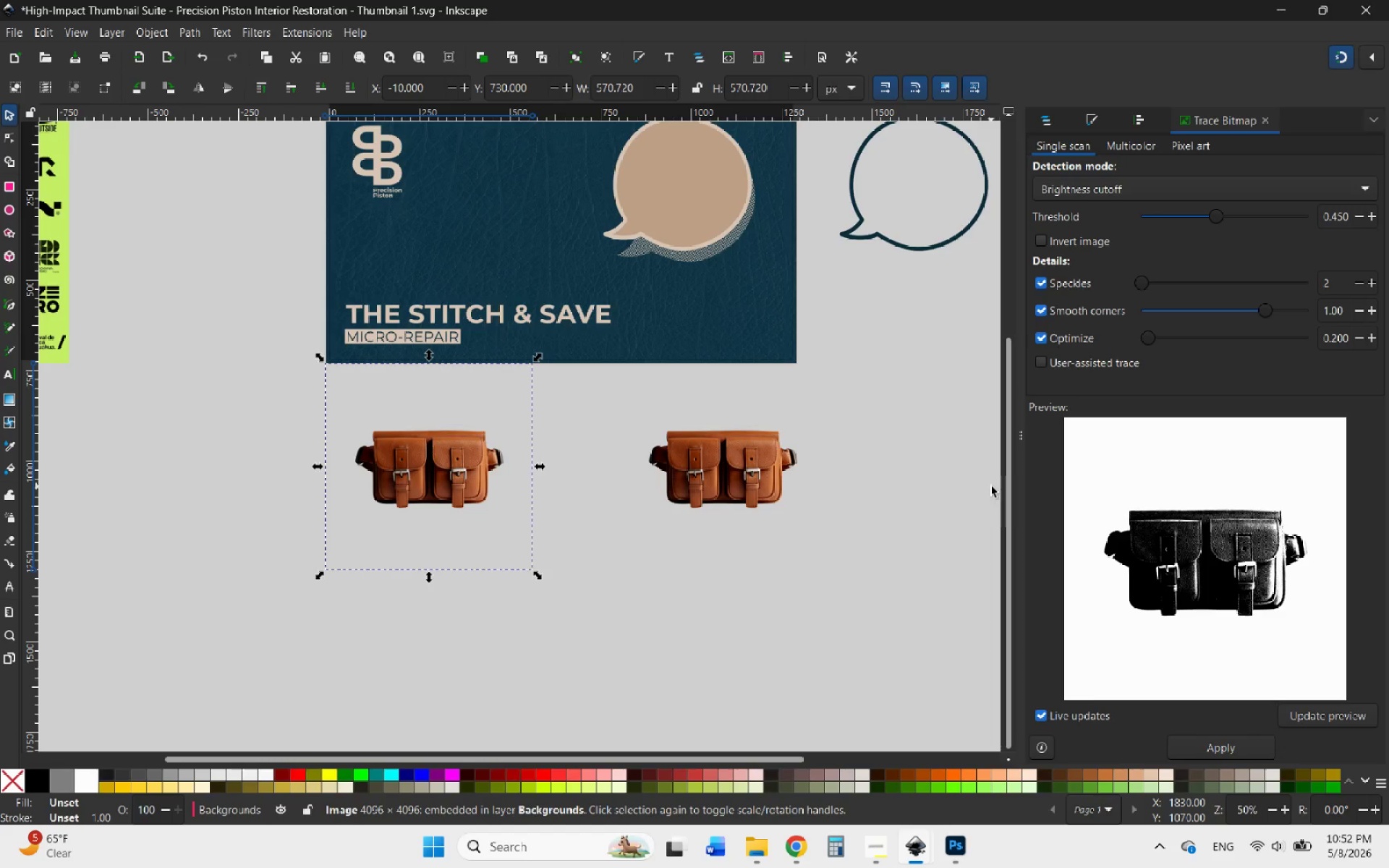 
left_click_drag(start_coordinate=[1263, 306], to_coordinate=[1277, 332])
 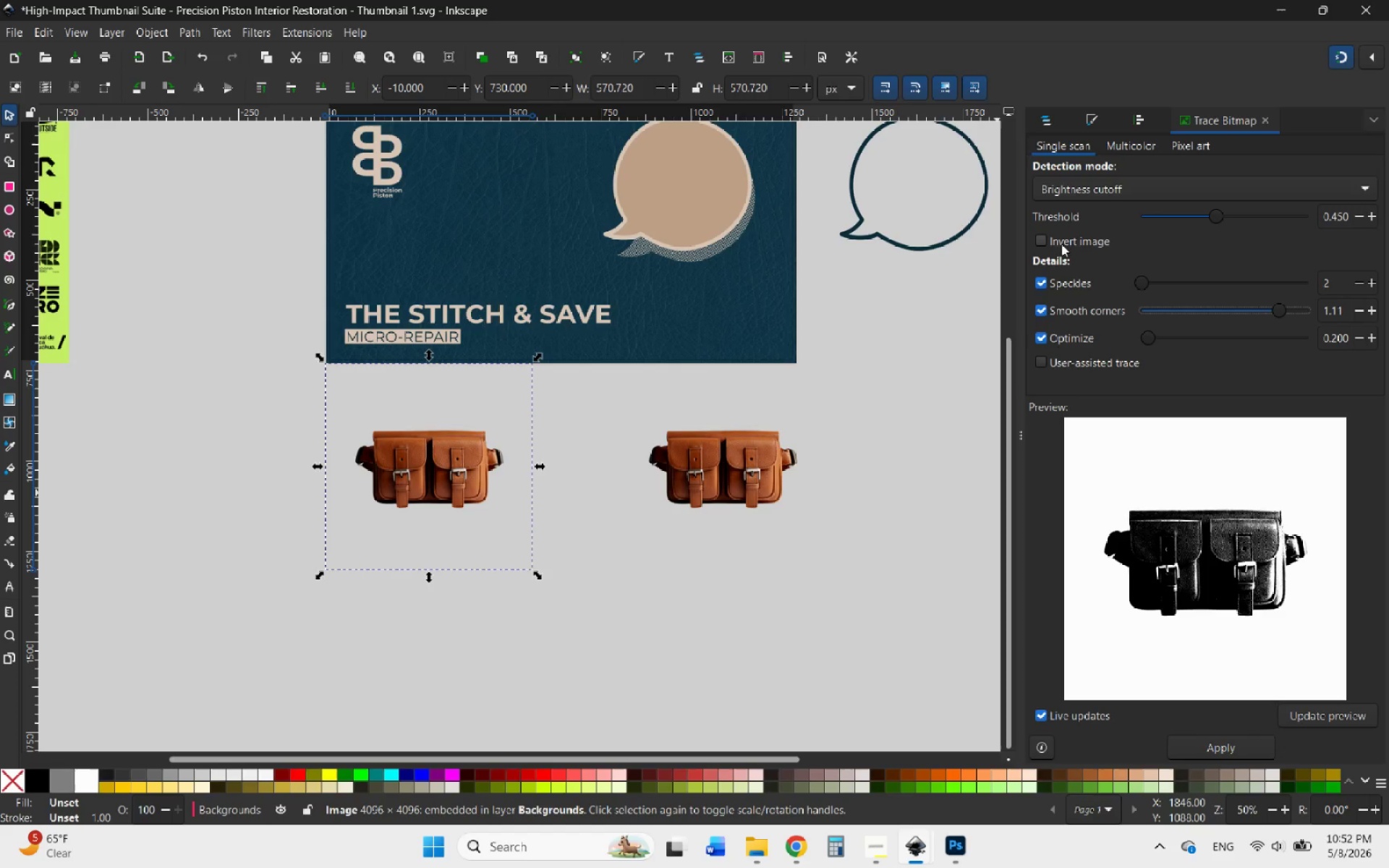 
left_click([1043, 239])
 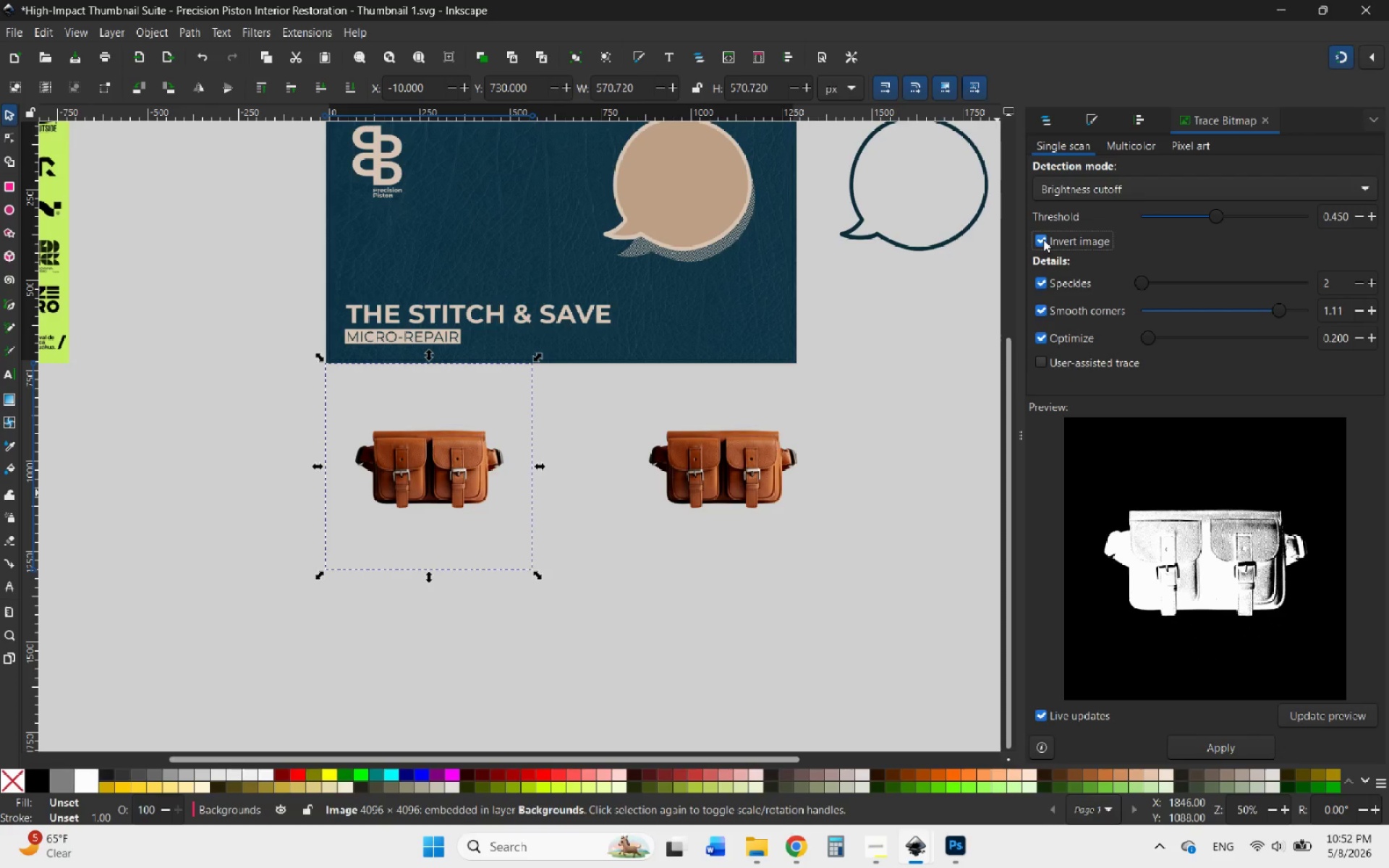 
left_click([1043, 239])
 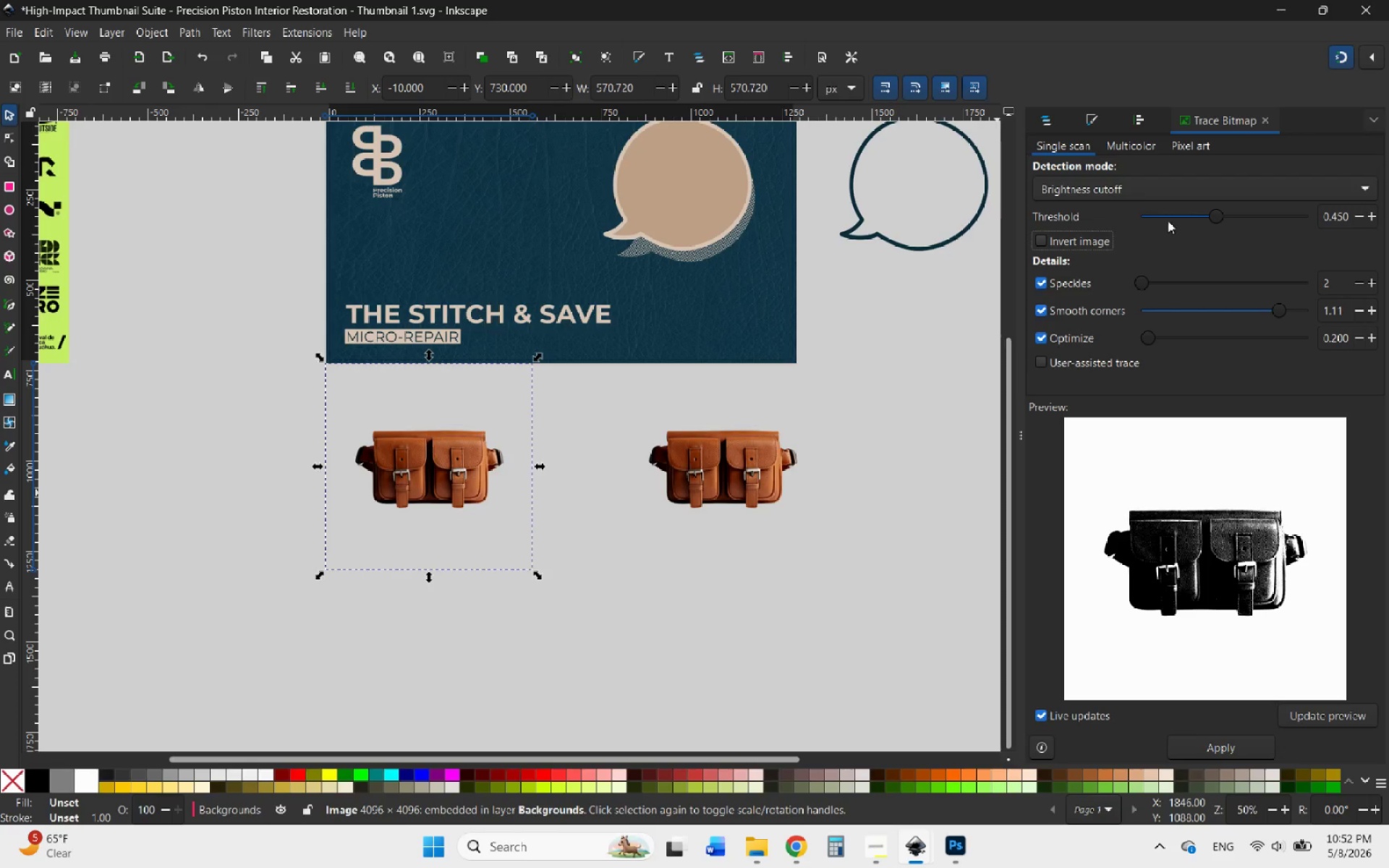 
left_click_drag(start_coordinate=[1218, 214], to_coordinate=[1300, 216])
 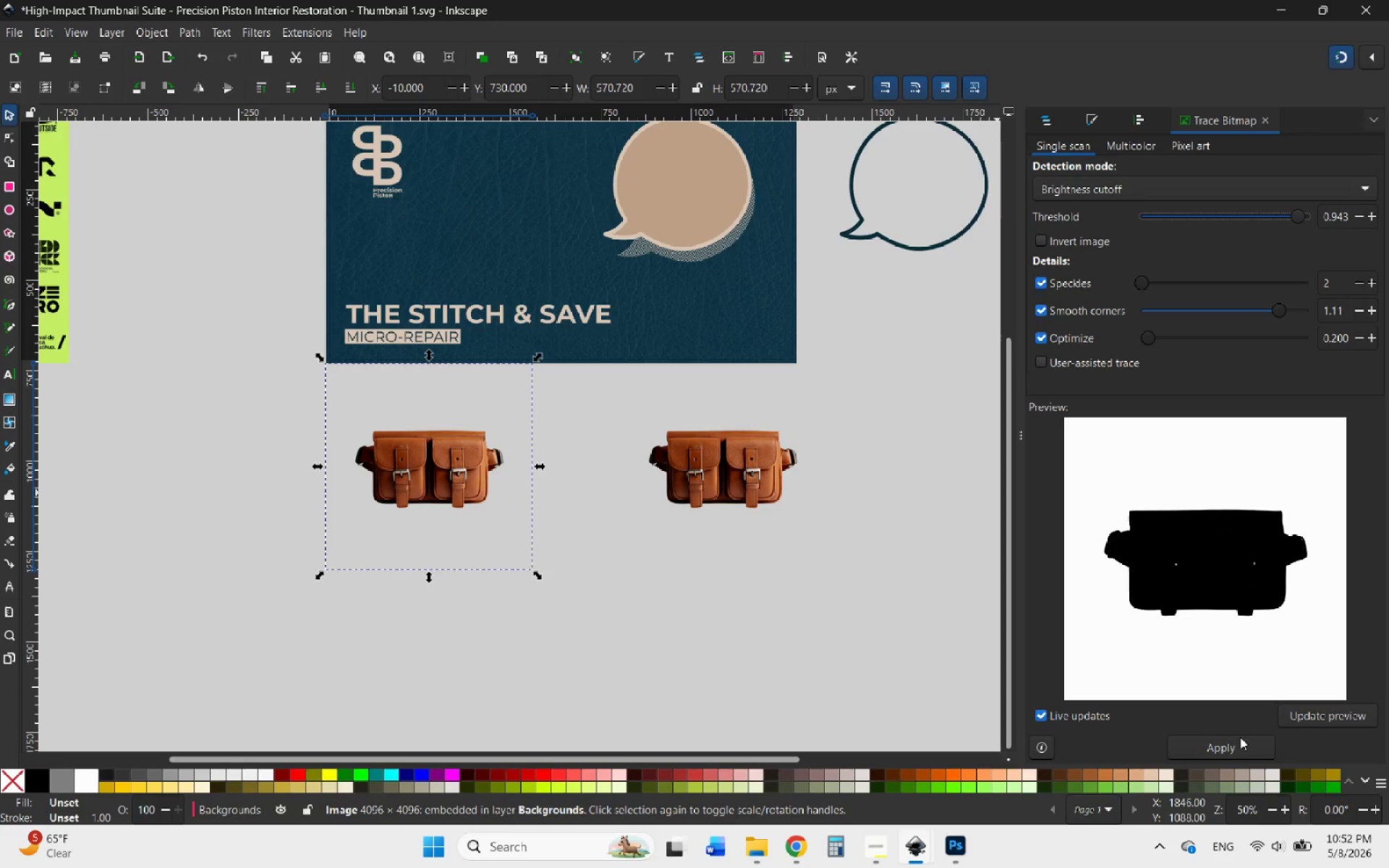 
left_click([1240, 742])
 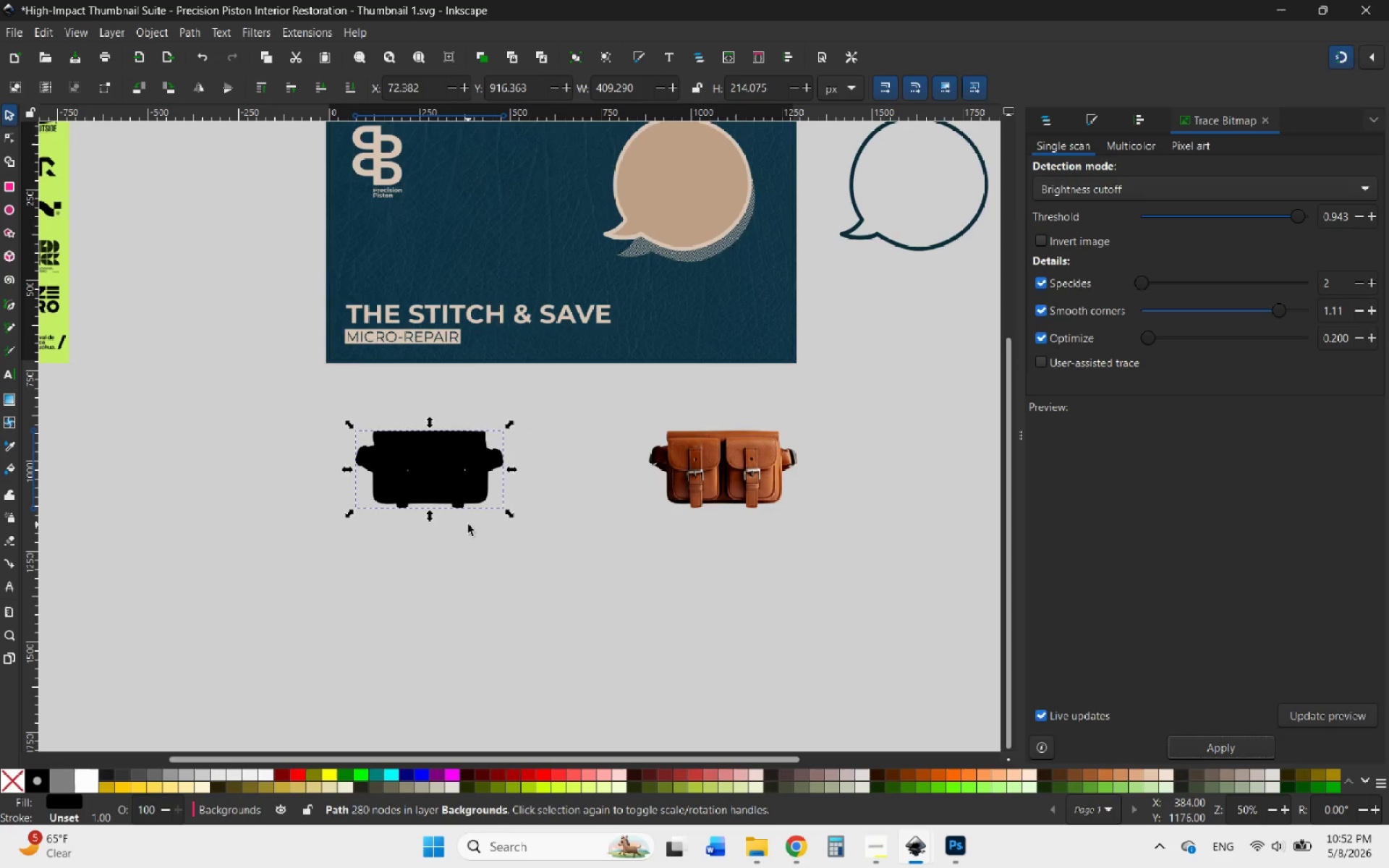 
hold_key(key=ControlLeft, duration=1.52)
scroll: coordinate [444, 475], scroll_direction: up, amount: 5.0
 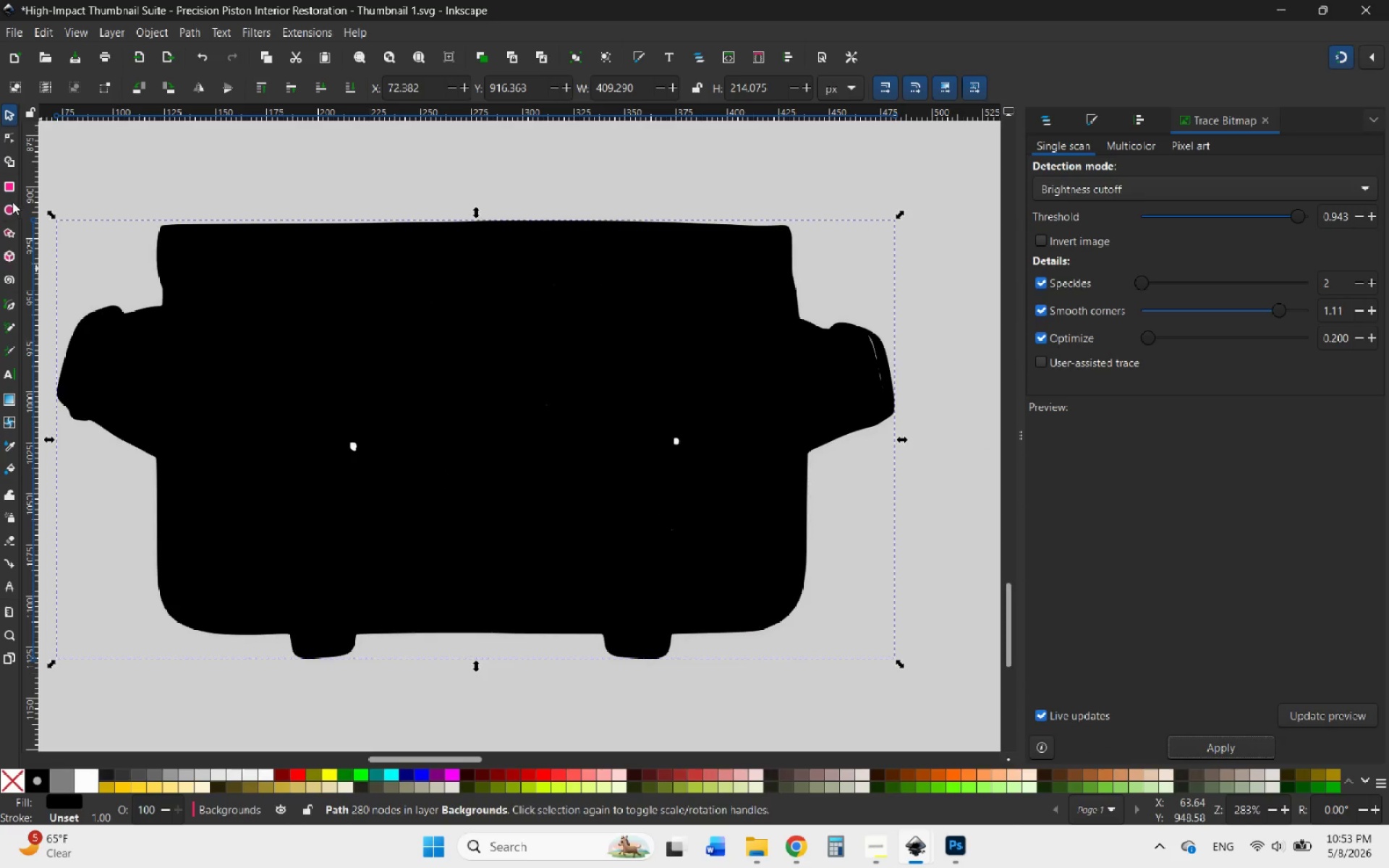 
left_click([12, 159])
 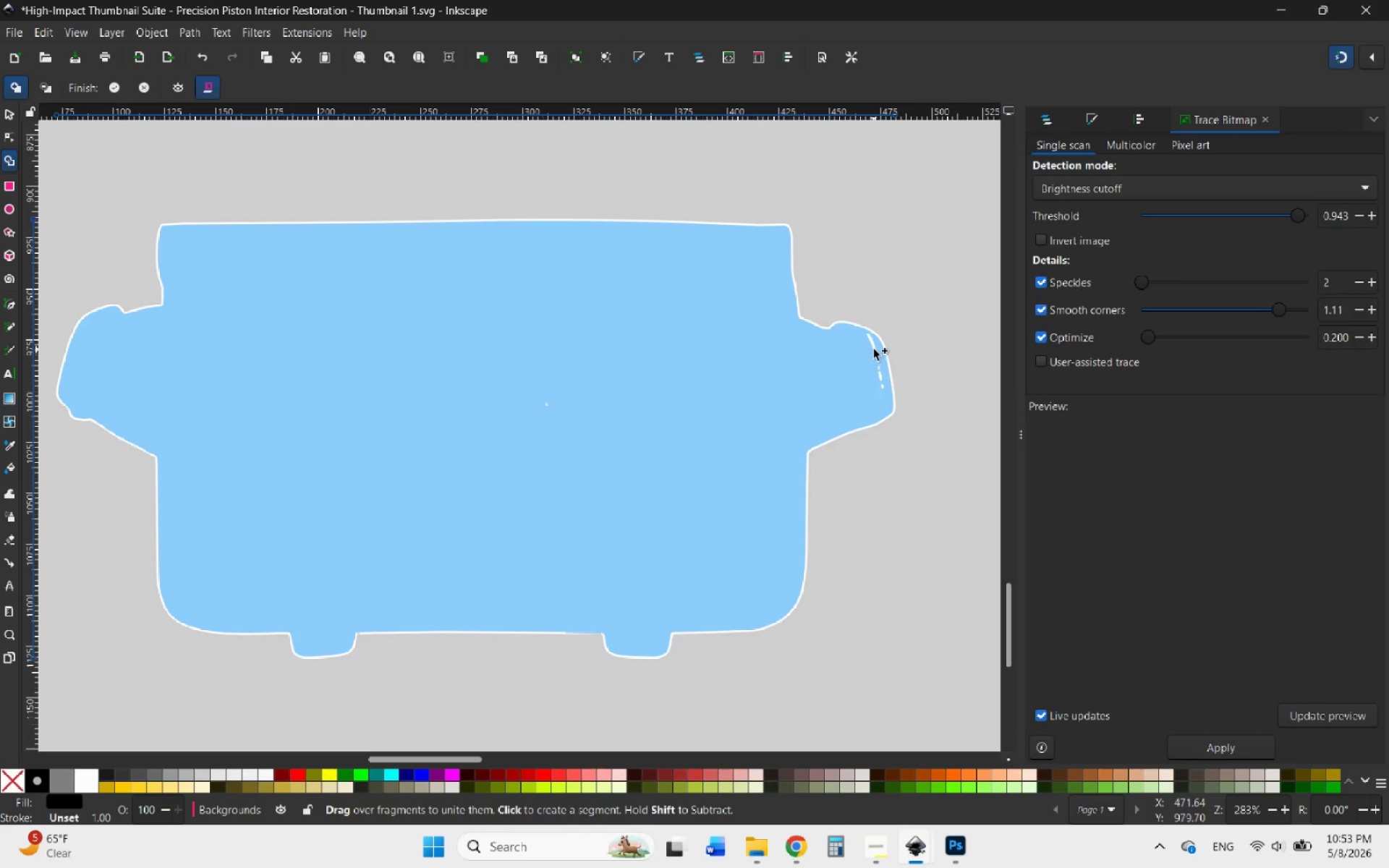 
left_click_drag(start_coordinate=[878, 349], to_coordinate=[846, 349])
 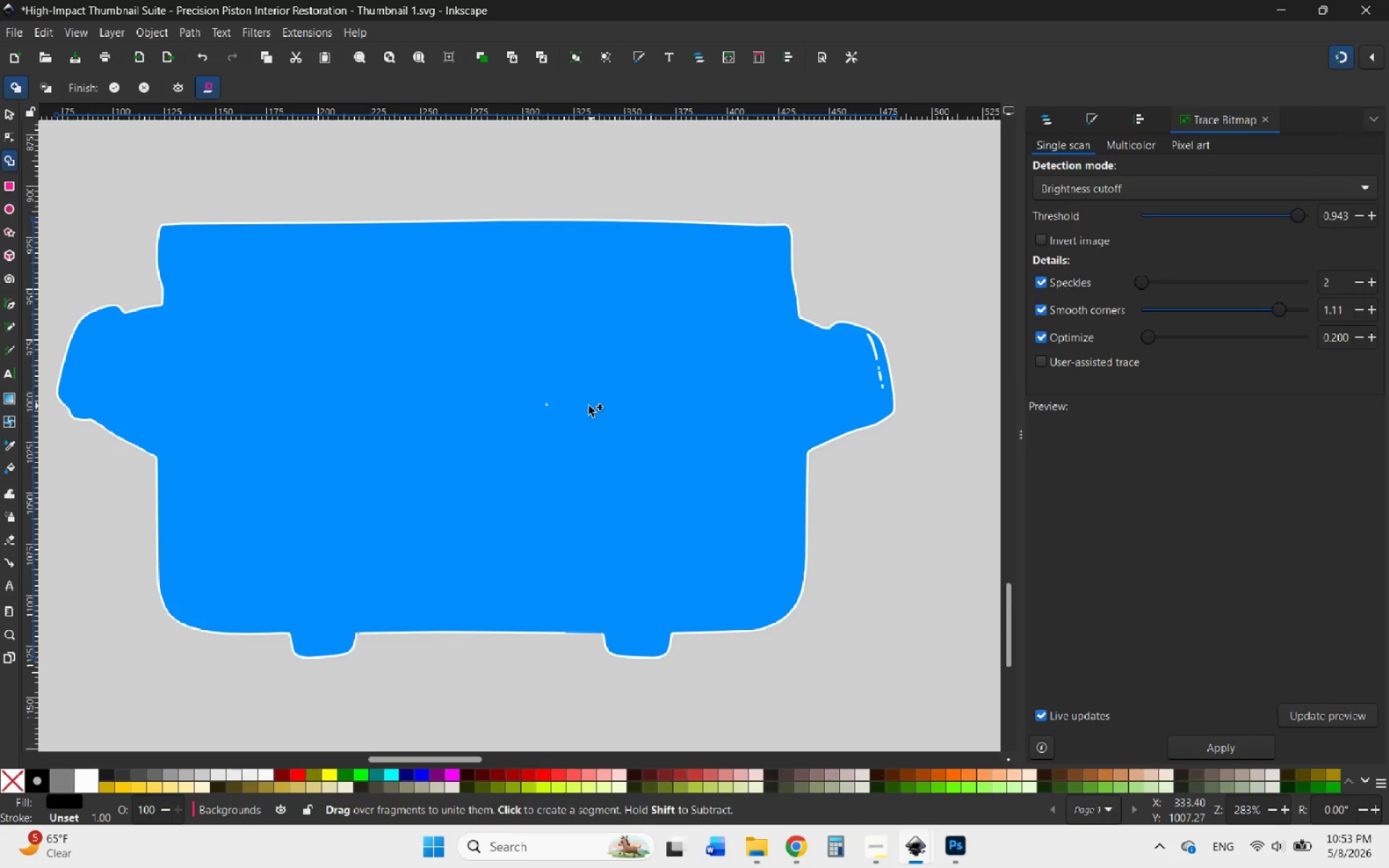 
left_click_drag(start_coordinate=[582, 407], to_coordinate=[831, 376])
 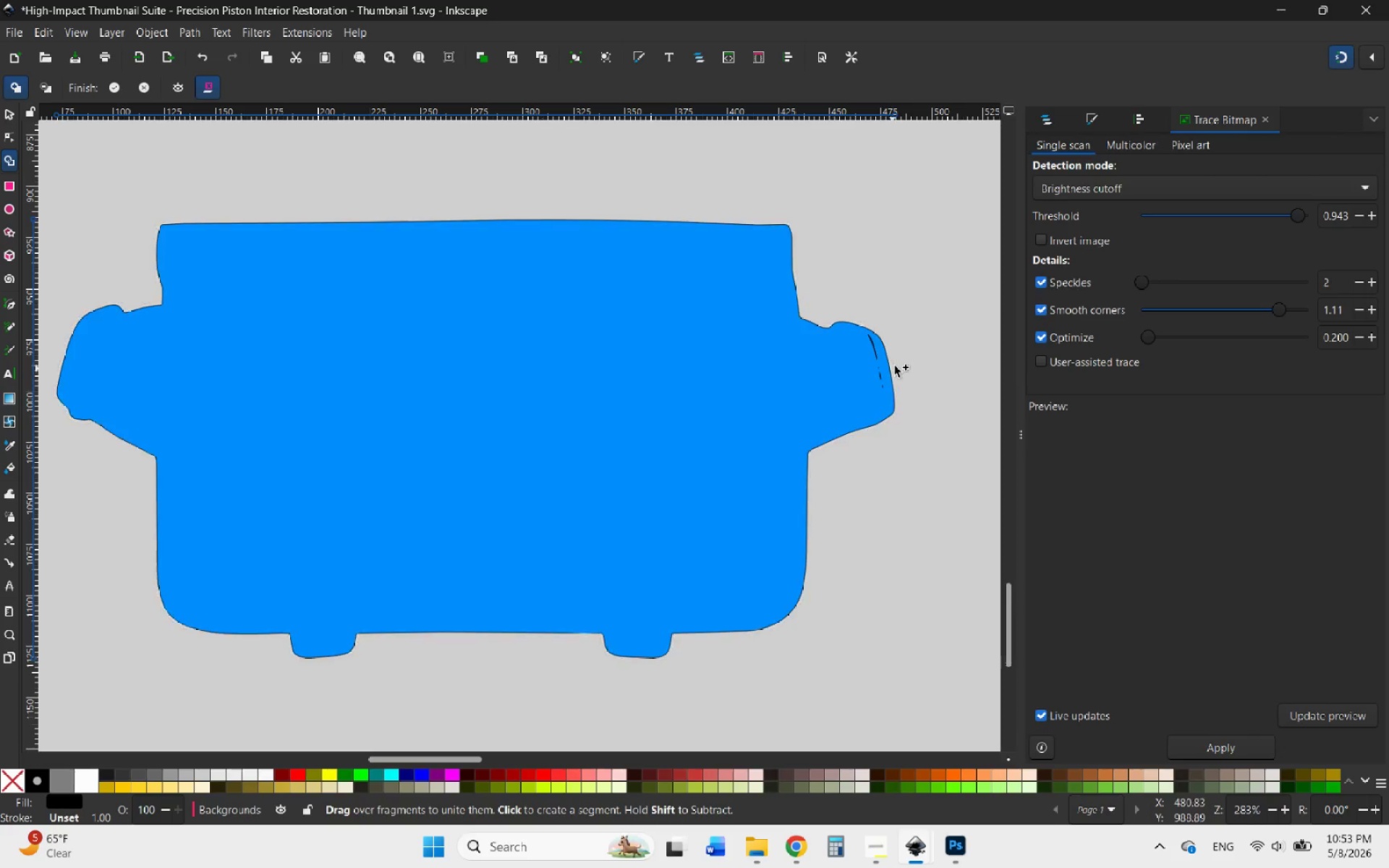 
hold_key(key=ControlLeft, duration=0.59)
scroll: coordinate [896, 364], scroll_direction: up, amount: 6.0
 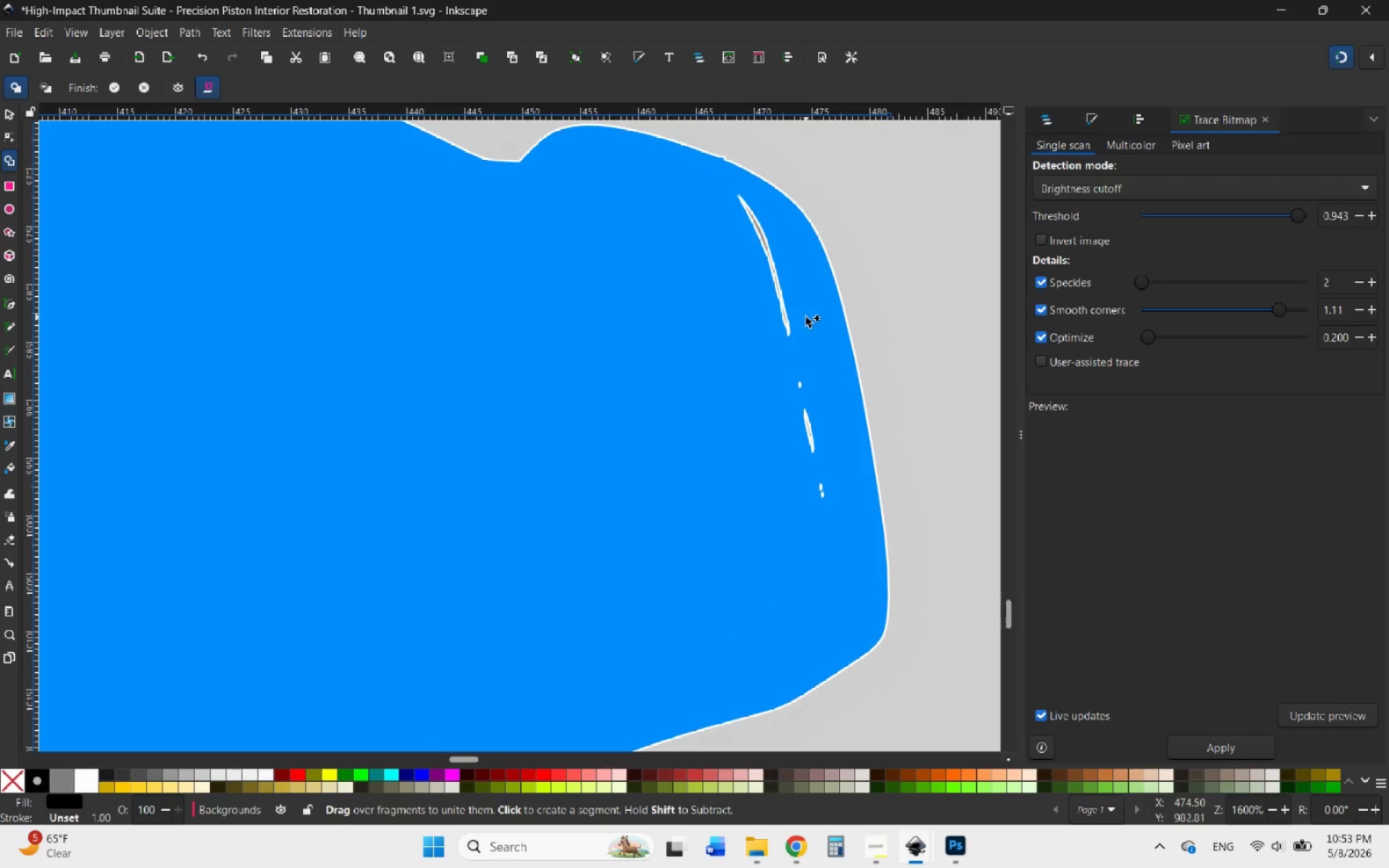 
left_click_drag(start_coordinate=[806, 317], to_coordinate=[821, 495])
 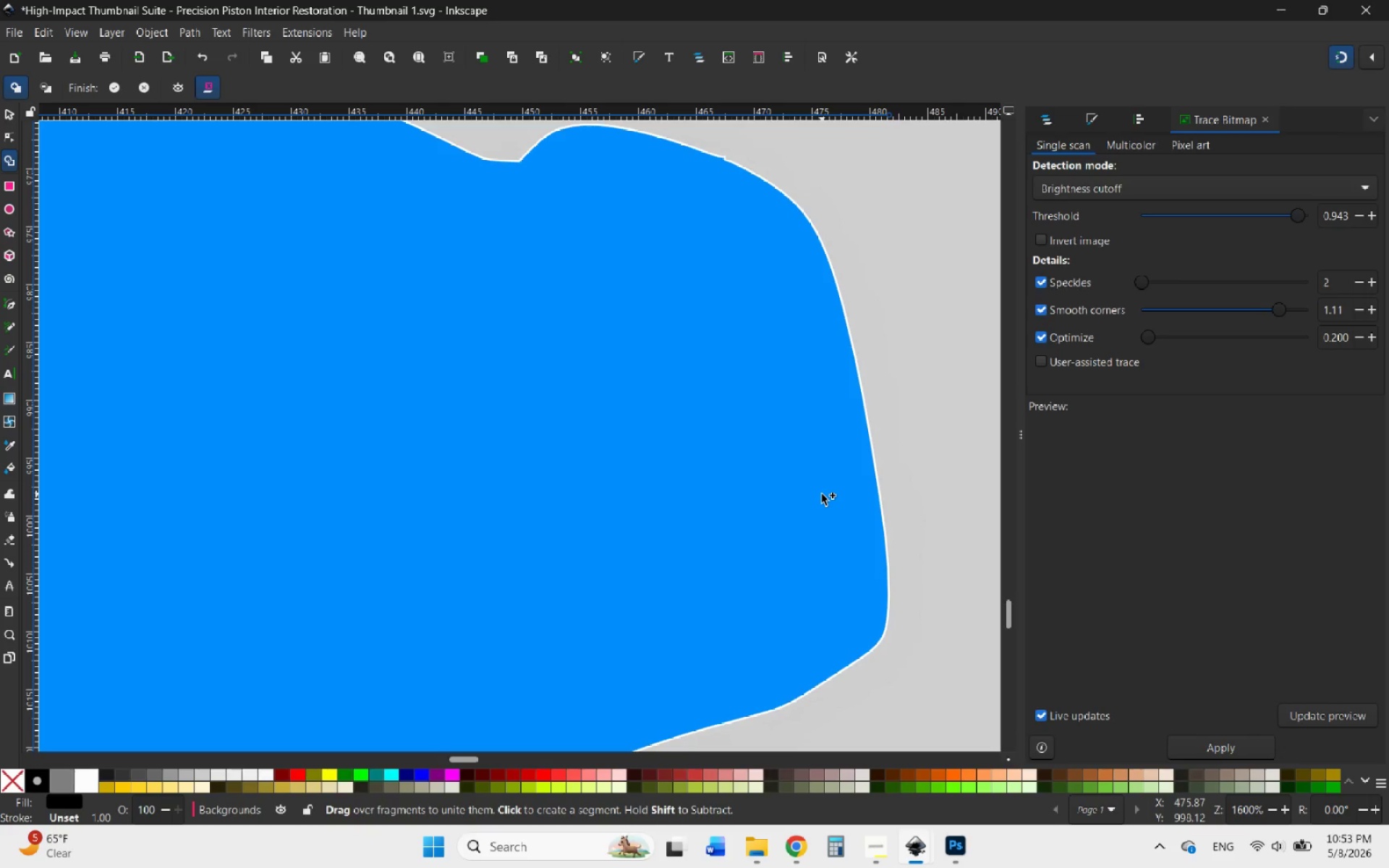 
hold_key(key=ControlLeft, duration=1.8)
scroll: coordinate [859, 433], scroll_direction: down, amount: 8.0
 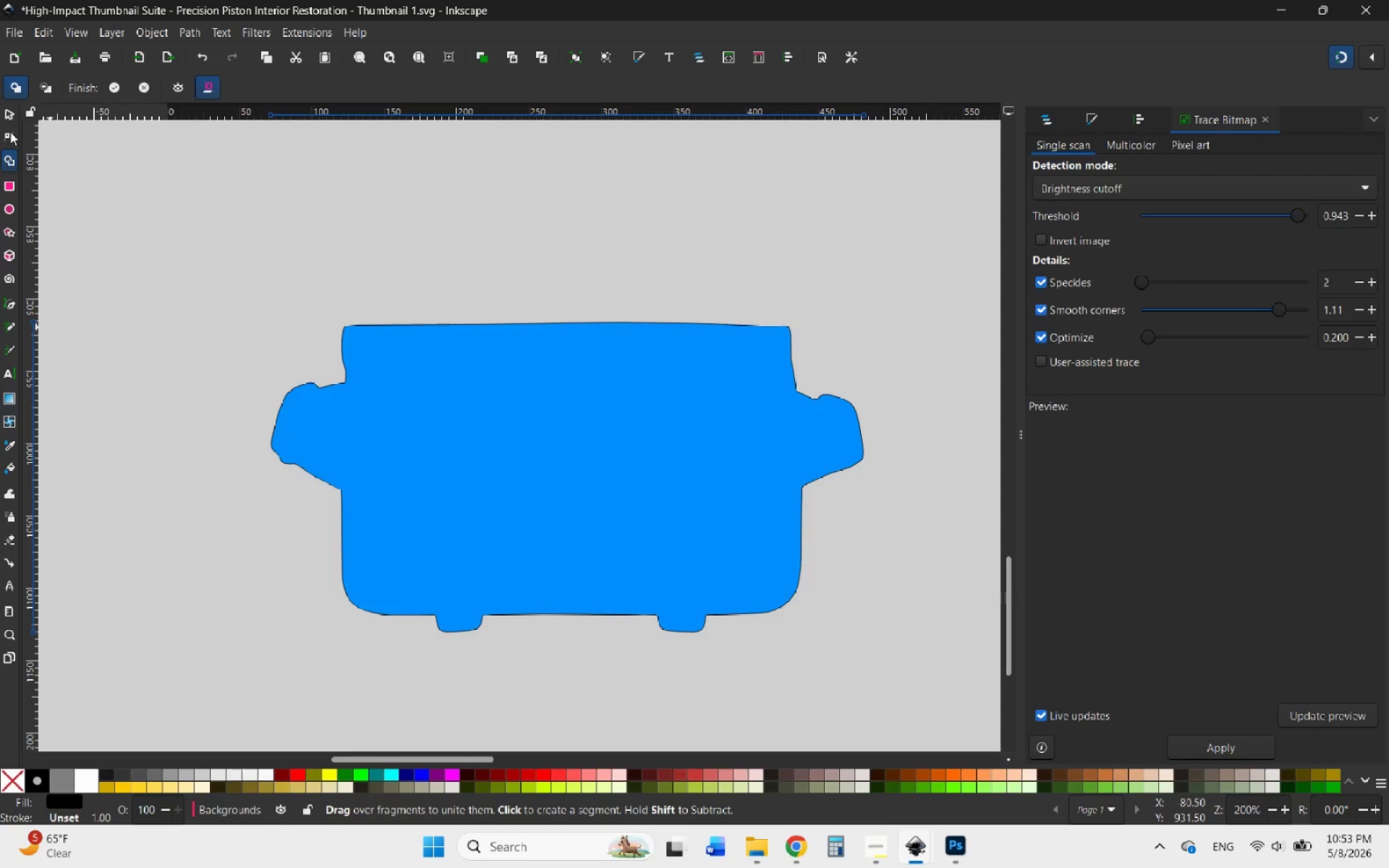 
left_click([10, 111])
 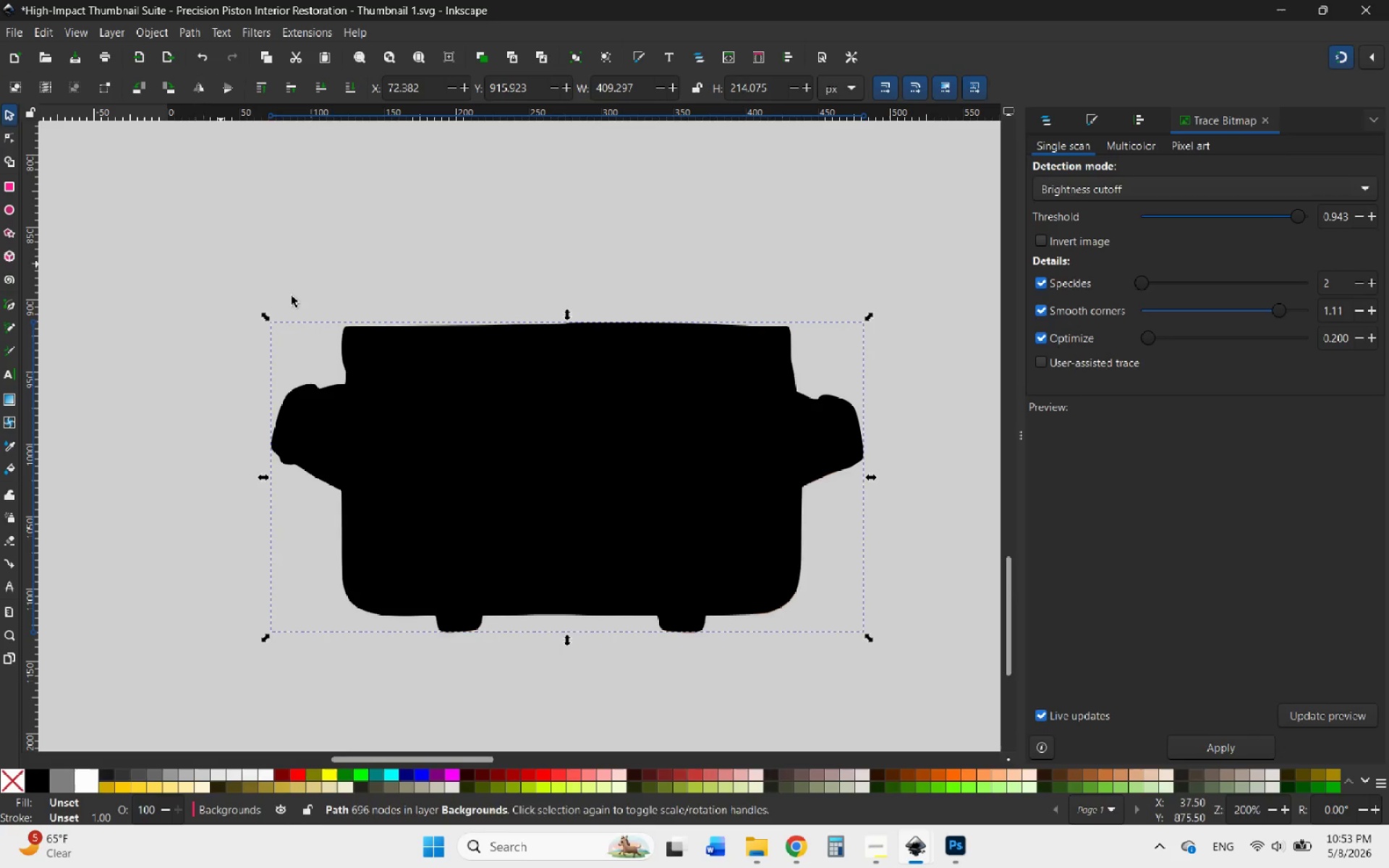 
hold_key(key=ControlLeft, duration=0.88)
scroll: coordinate [461, 385], scroll_direction: down, amount: 3.0
 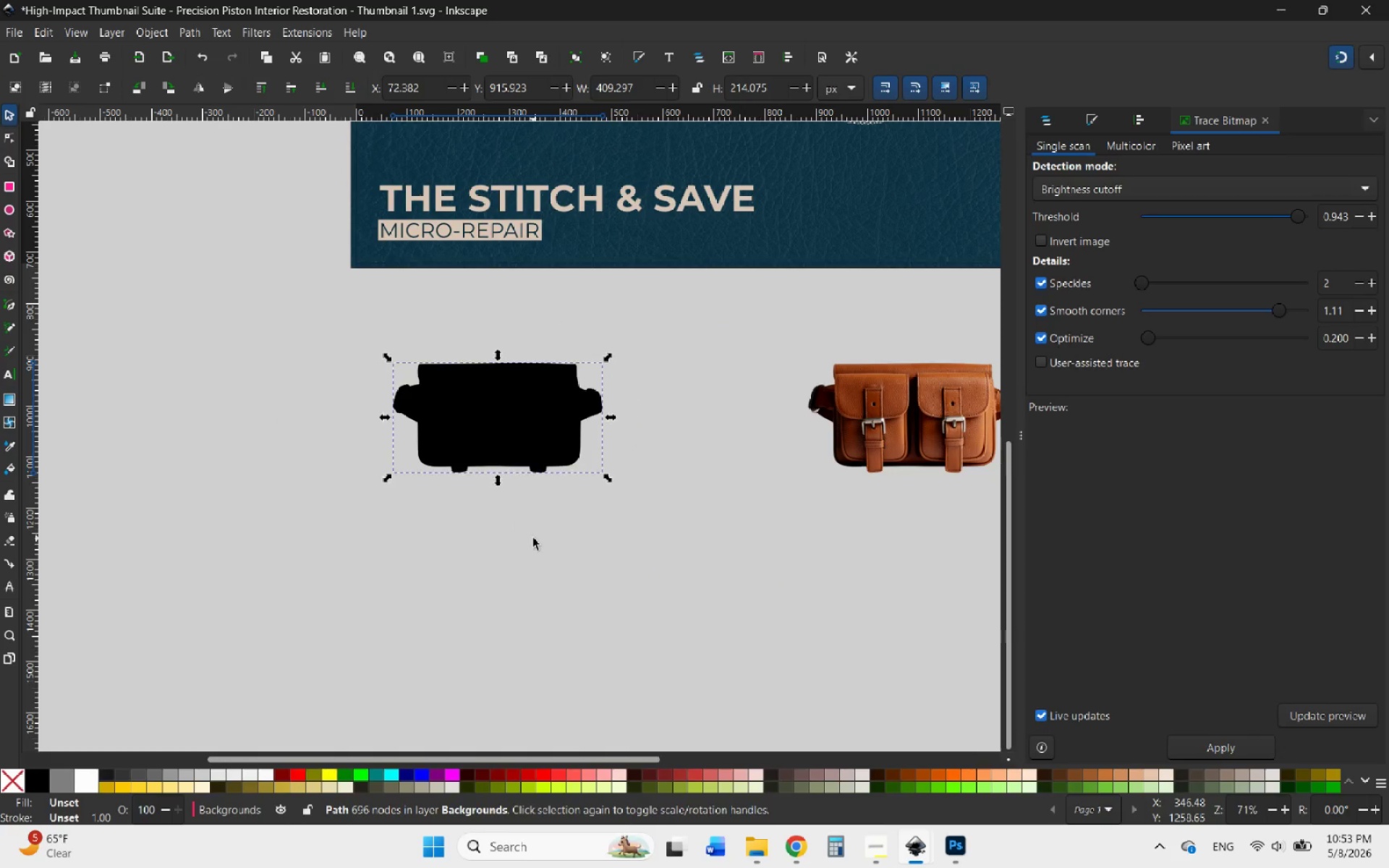 
left_click([491, 540])
 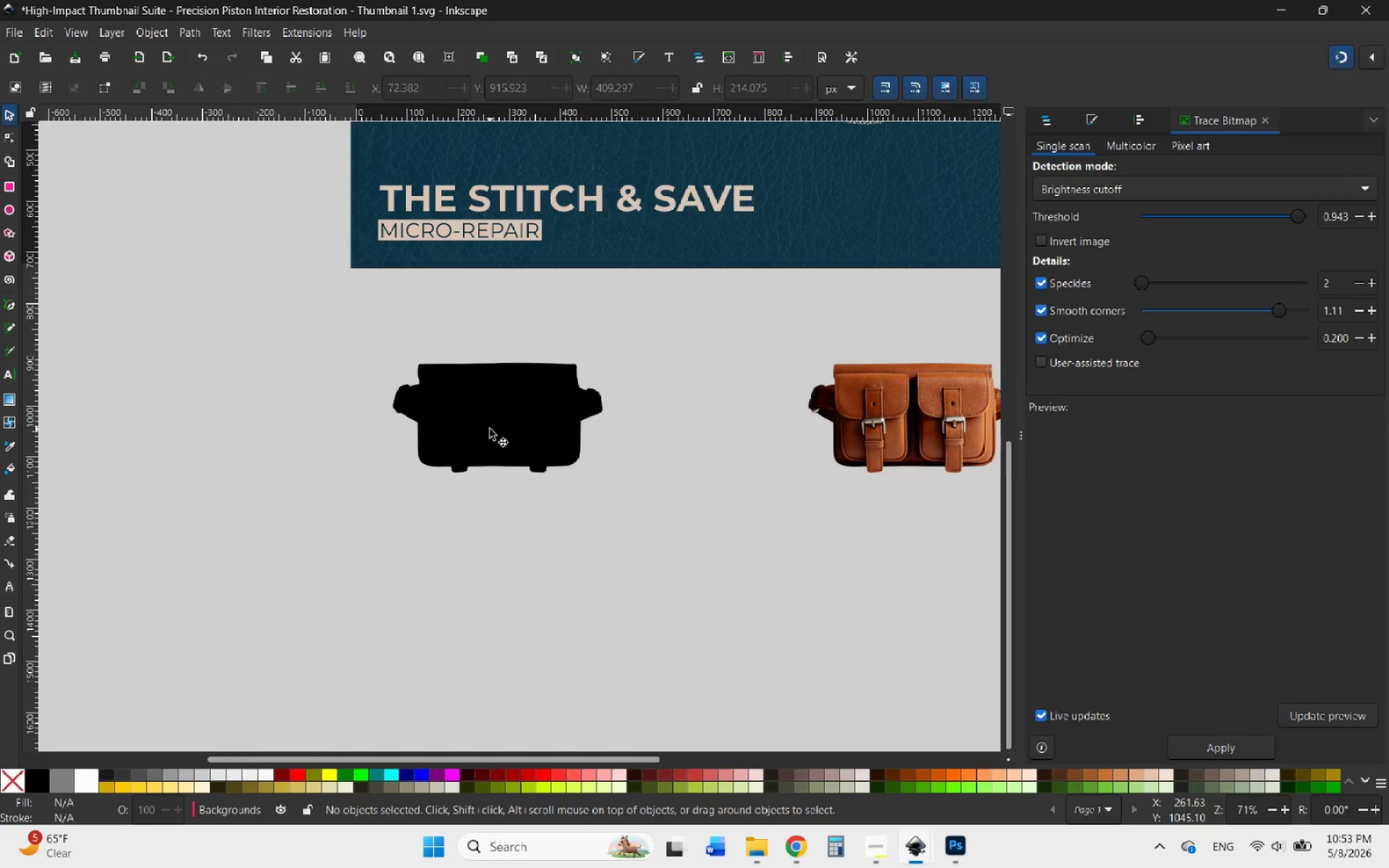 
left_click([490, 429])
 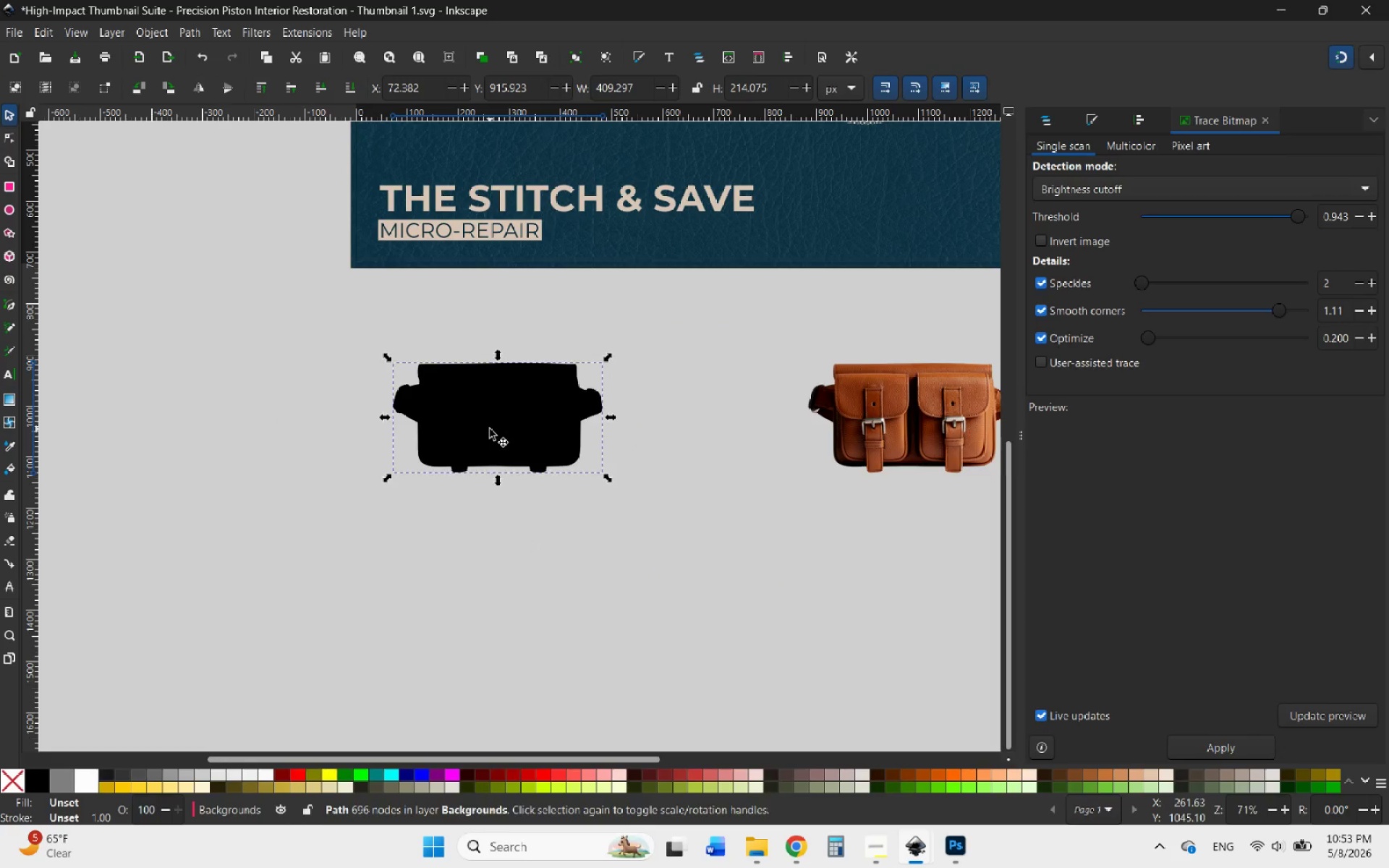 
hold_key(key=ControlLeft, duration=1.41)
scroll: coordinate [465, 417], scroll_direction: up, amount: 4.0
 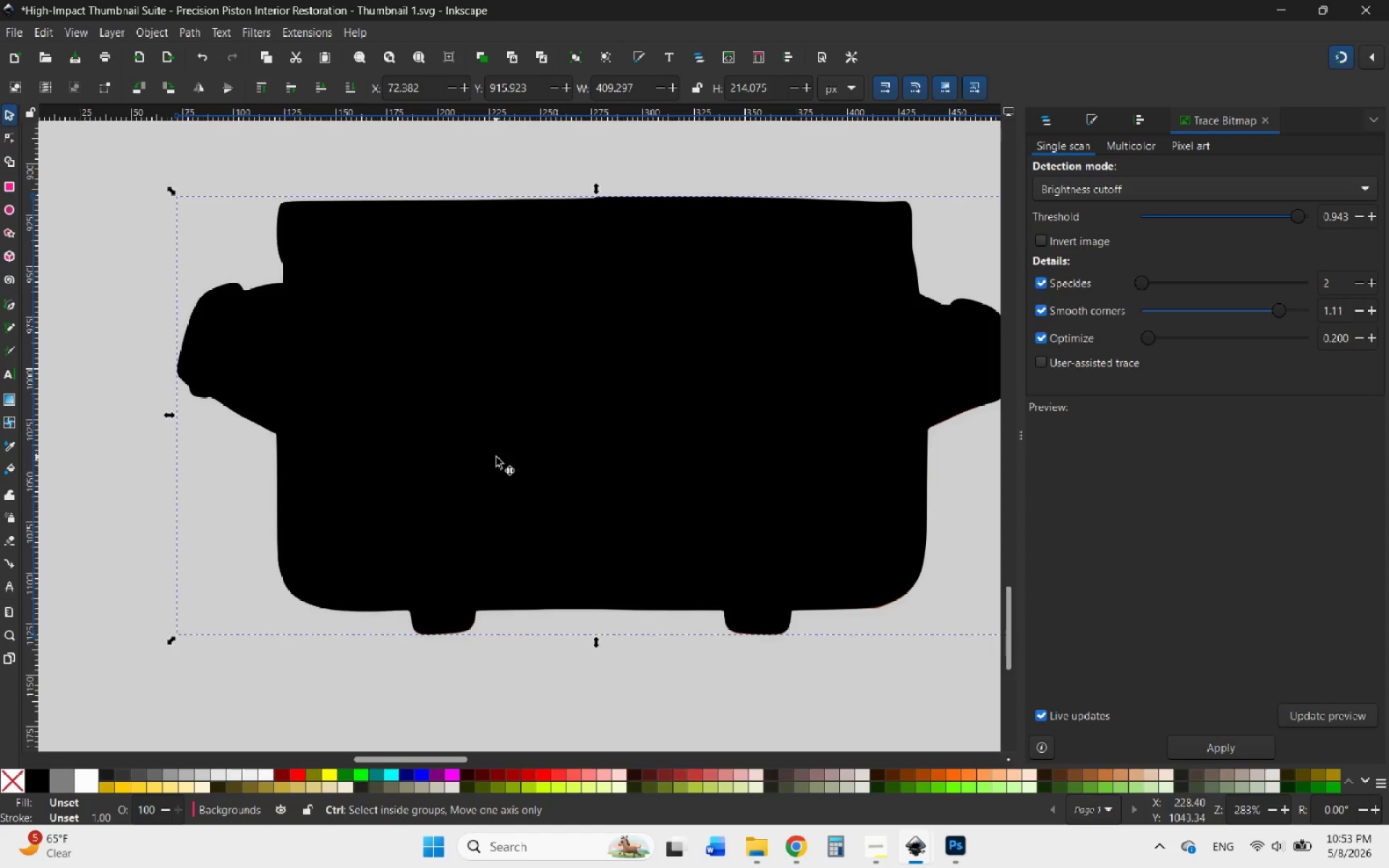 
scroll: coordinate [496, 457], scroll_direction: down, amount: 1.0
 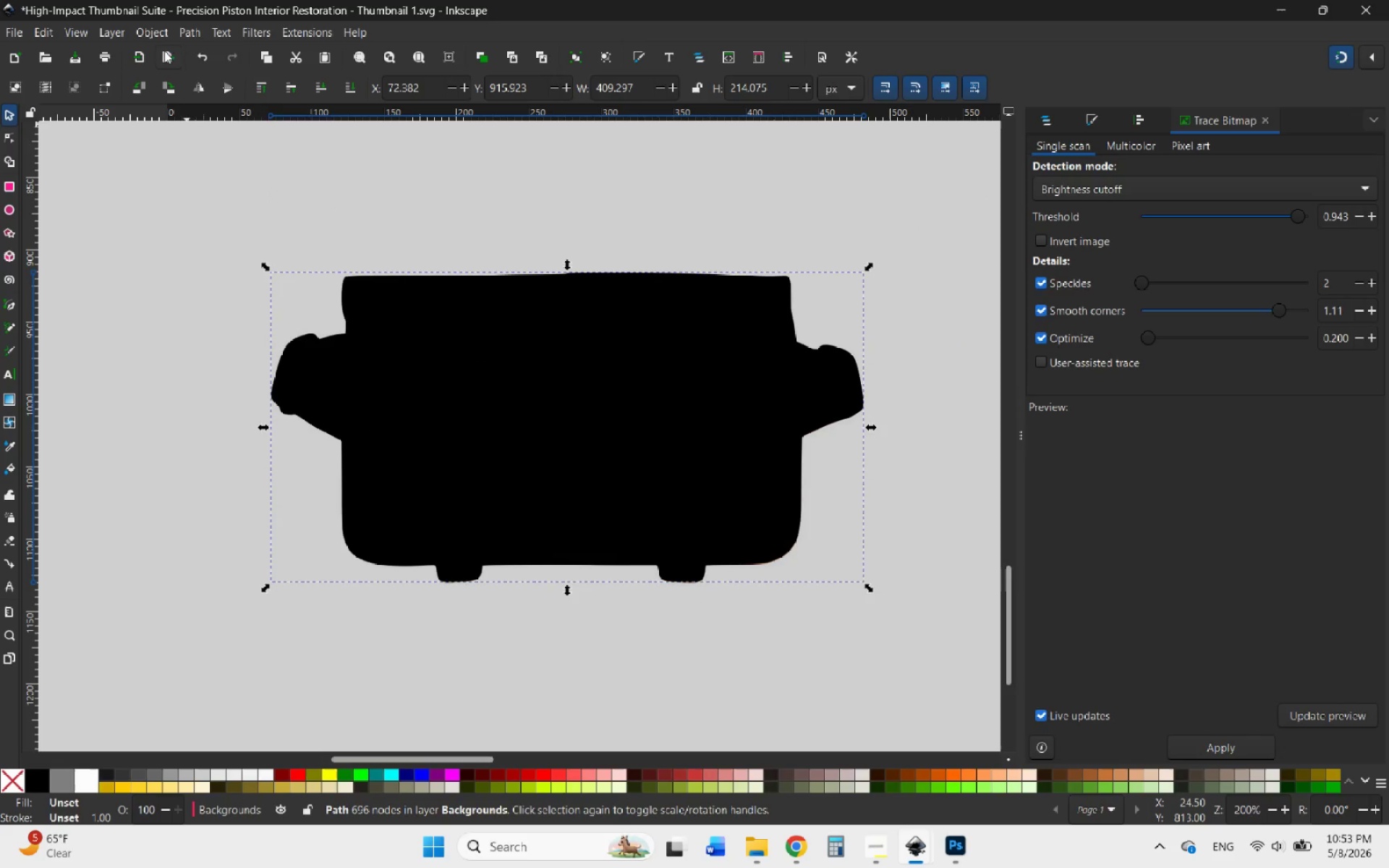 
left_click([148, 33])
 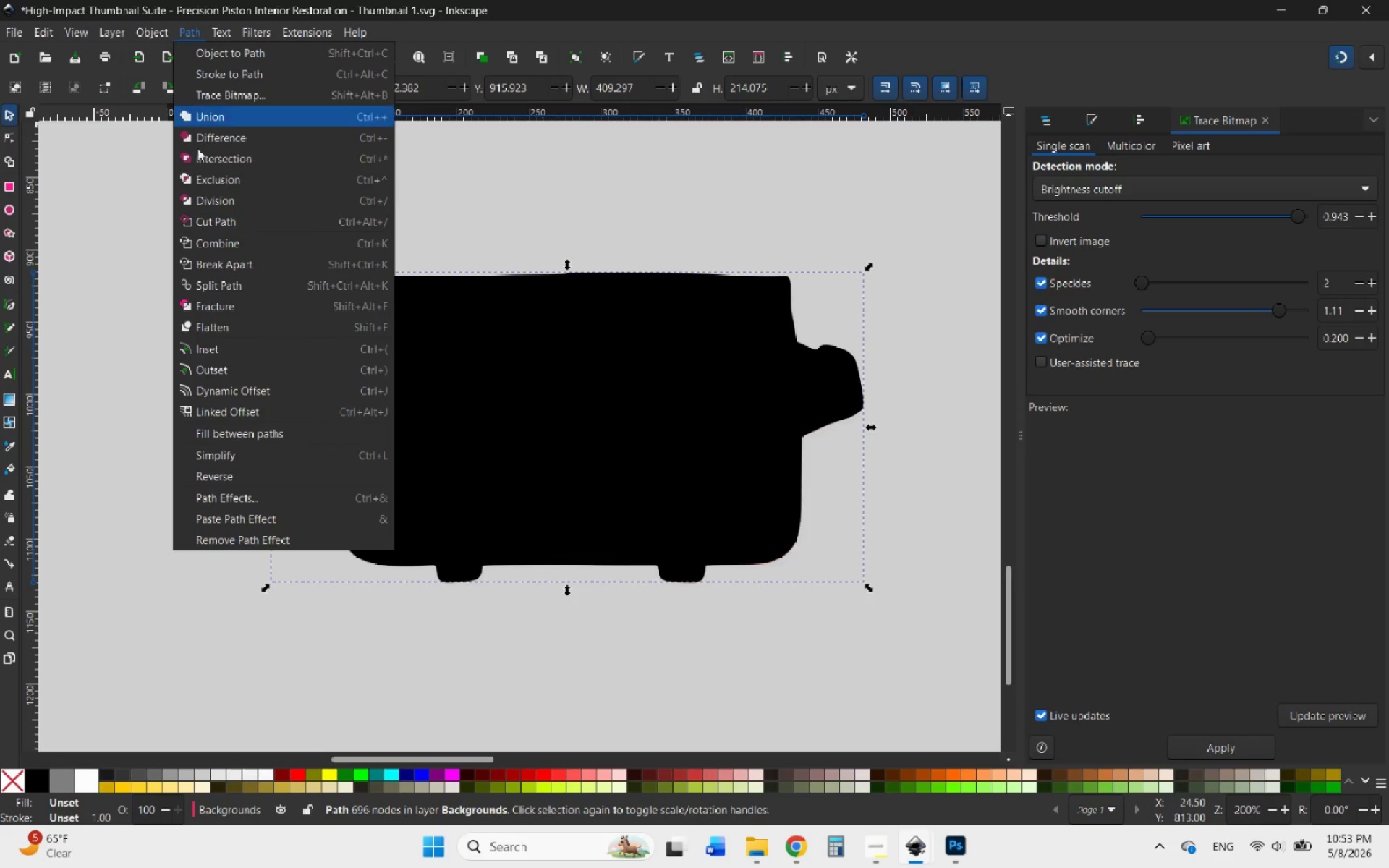 
left_click([239, 410])
 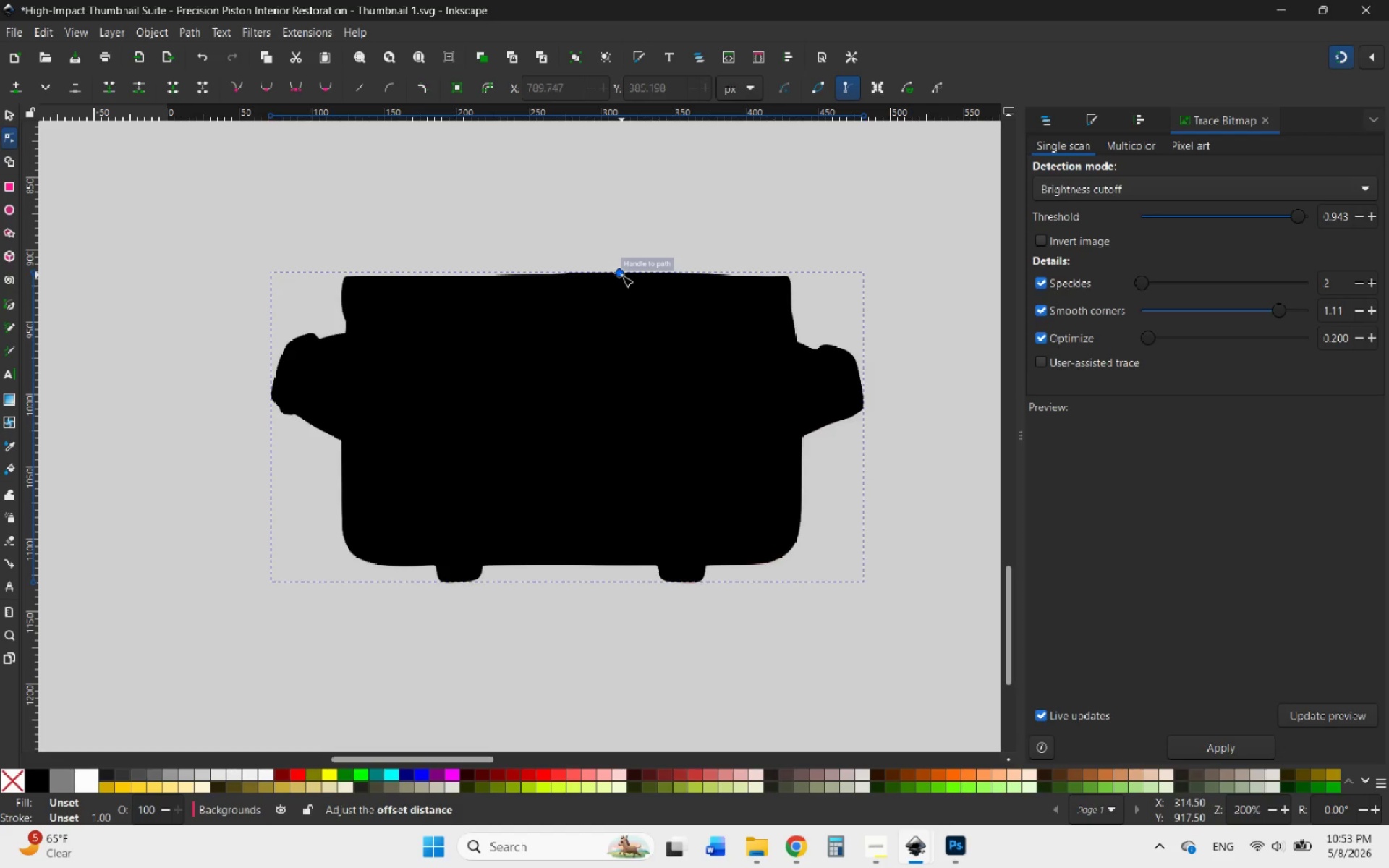 
left_click_drag(start_coordinate=[621, 275], to_coordinate=[637, 260])
 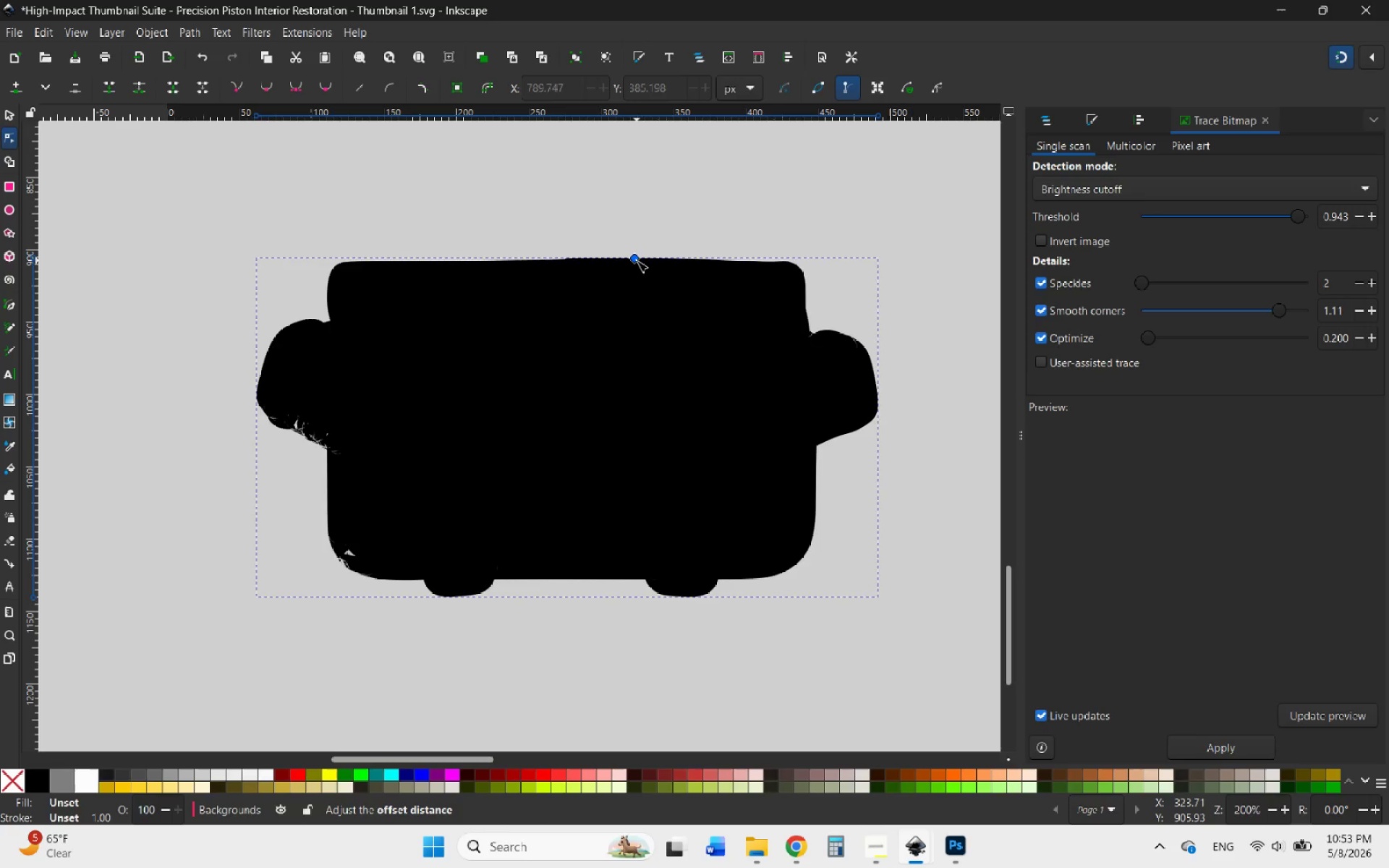 
left_click([637, 260])
 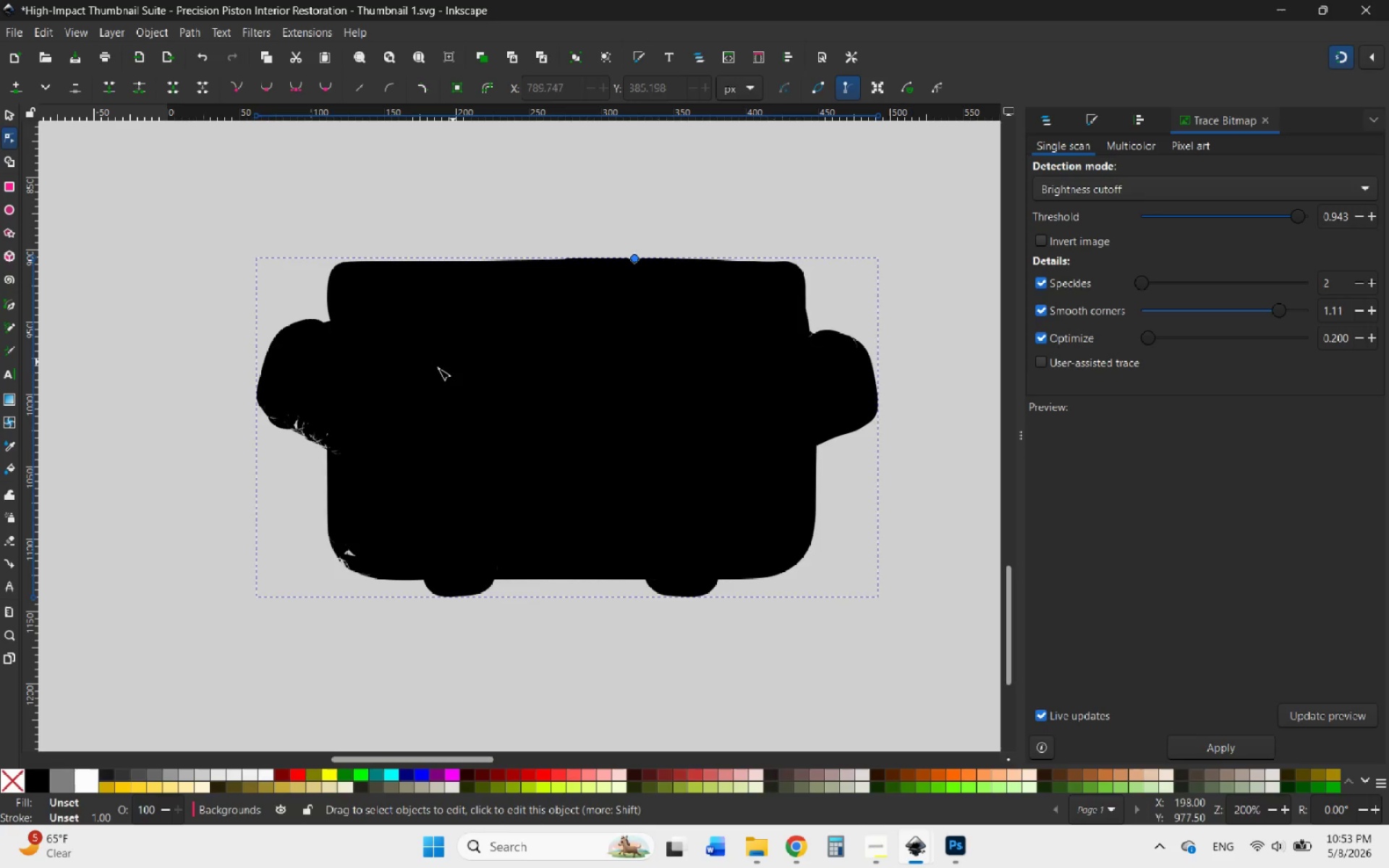 
hold_key(key=ControlLeft, duration=2.73)
scroll: coordinate [300, 439], scroll_direction: up, amount: 5.0
 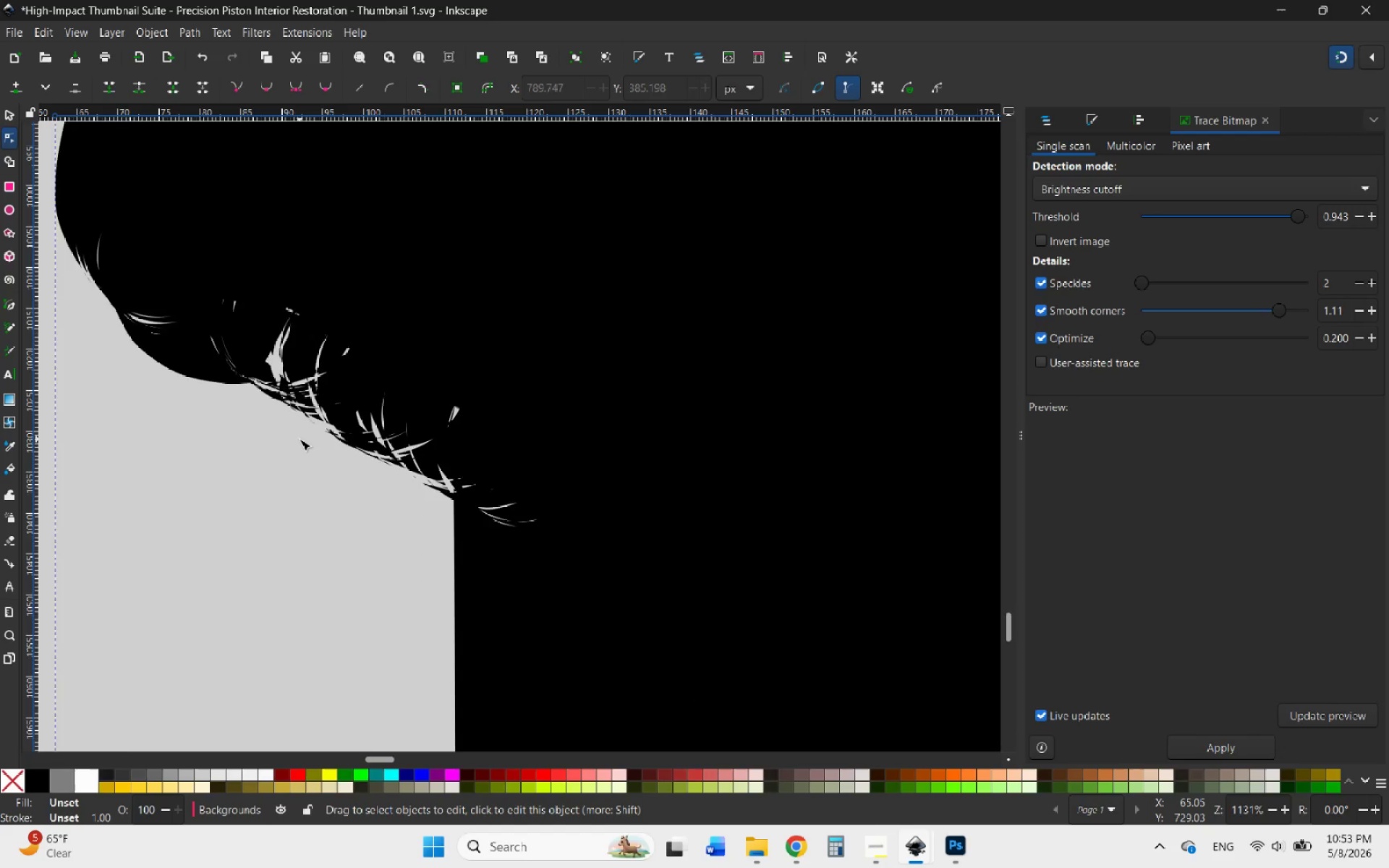 
scroll: coordinate [301, 439], scroll_direction: down, amount: 6.0
 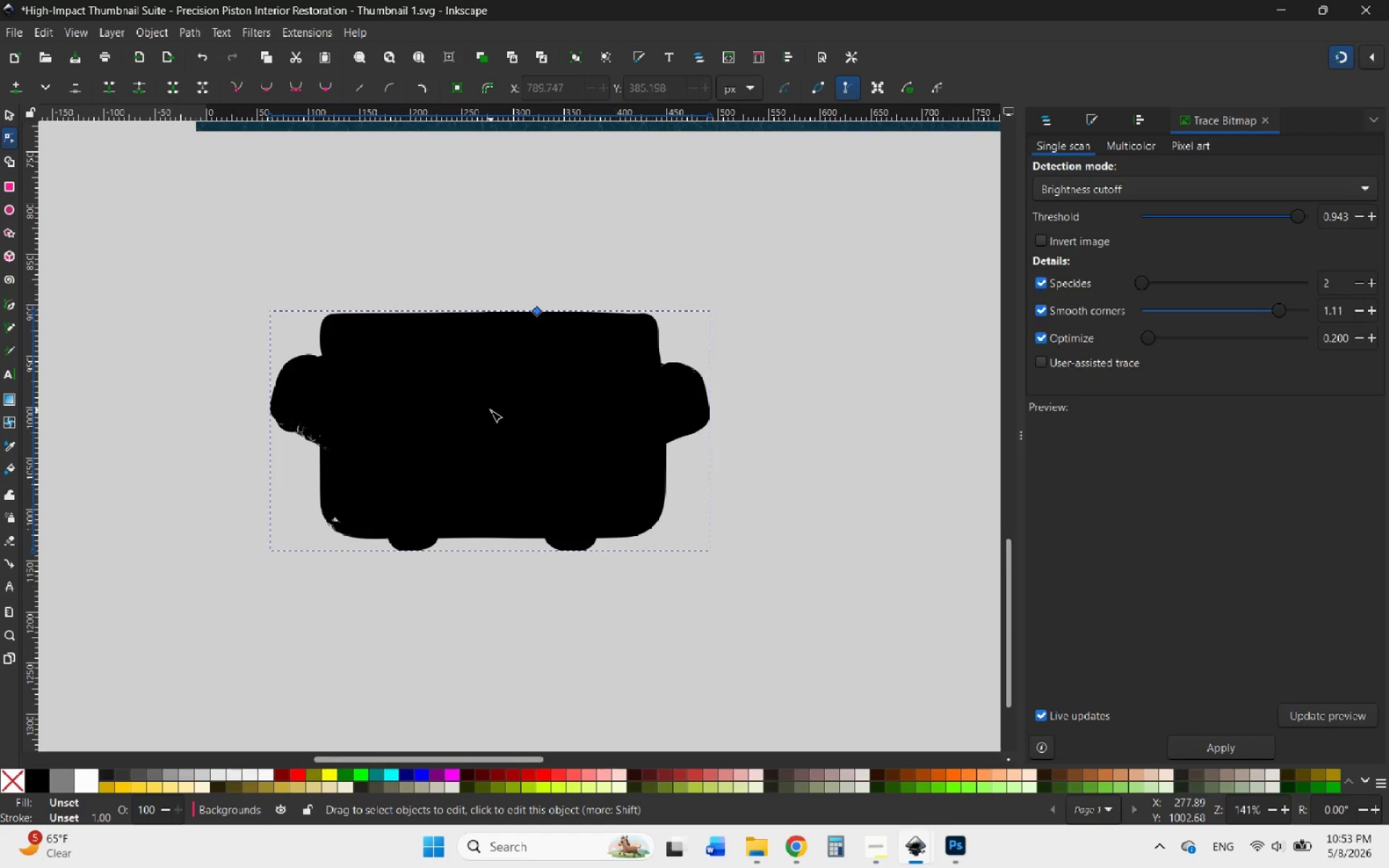 
key(Control+Z)
 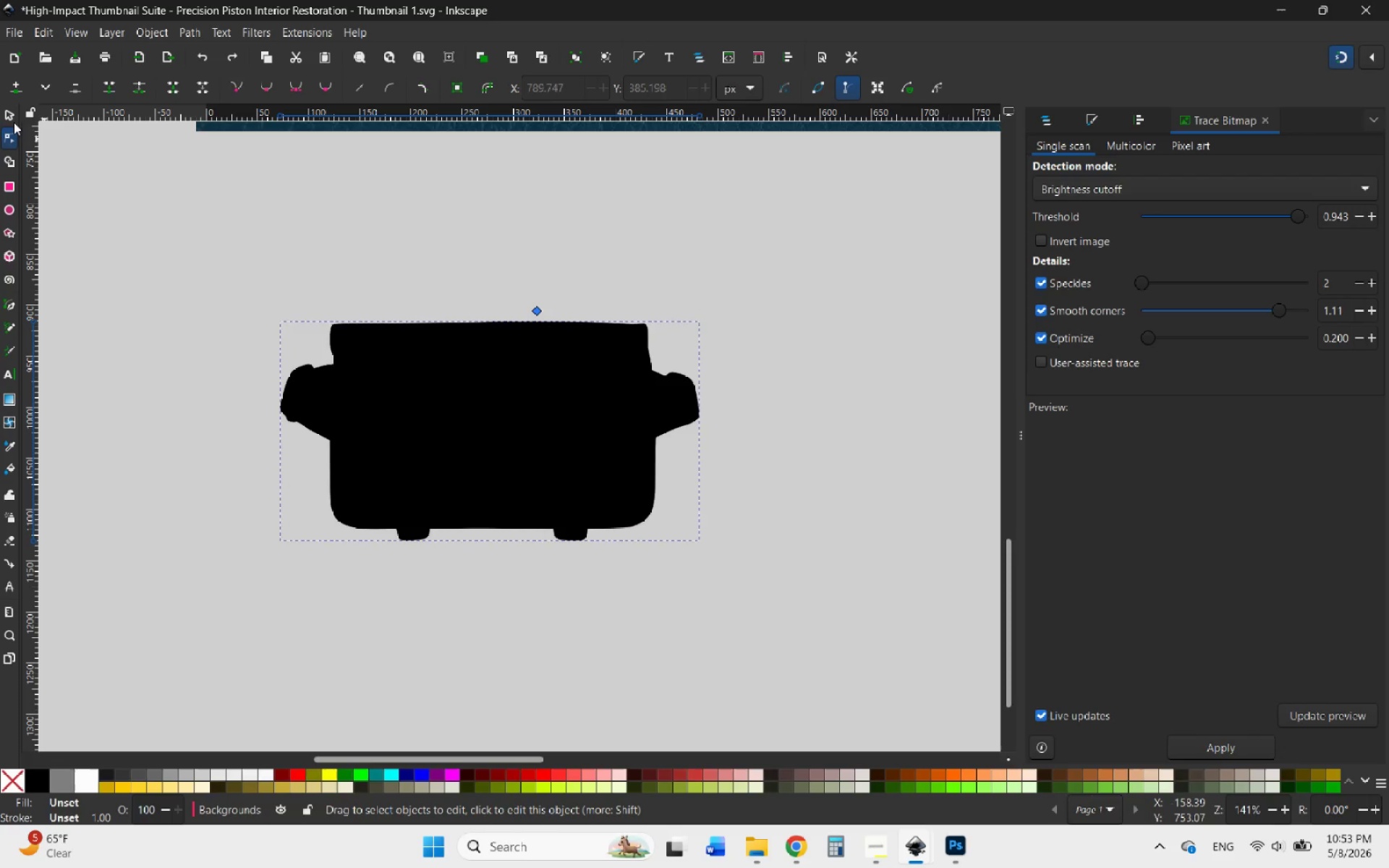 
left_click([9, 112])
 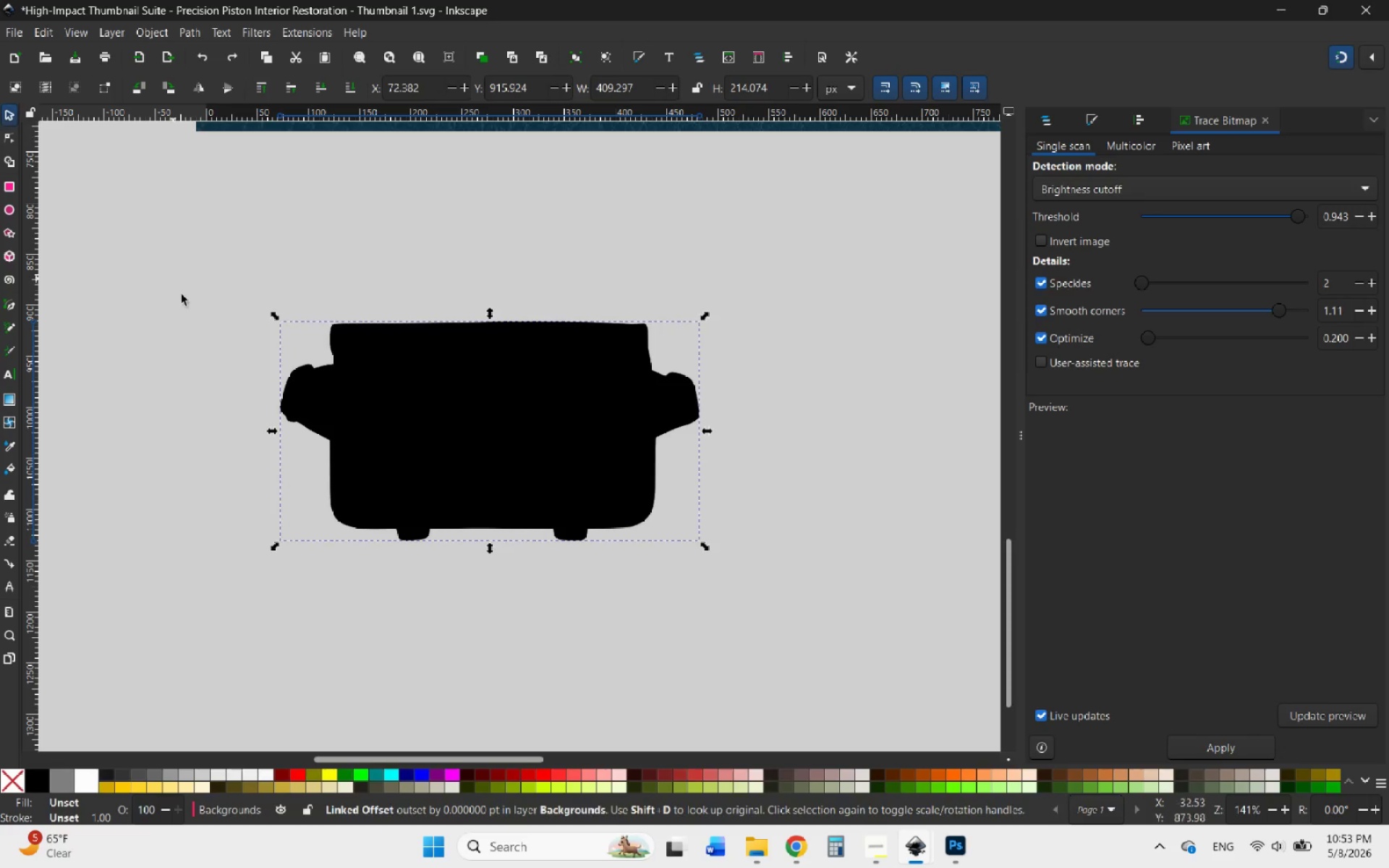 
hold_key(key=ControlLeft, duration=3.55)
scroll: coordinate [195, 410], scroll_direction: up, amount: 14.0
 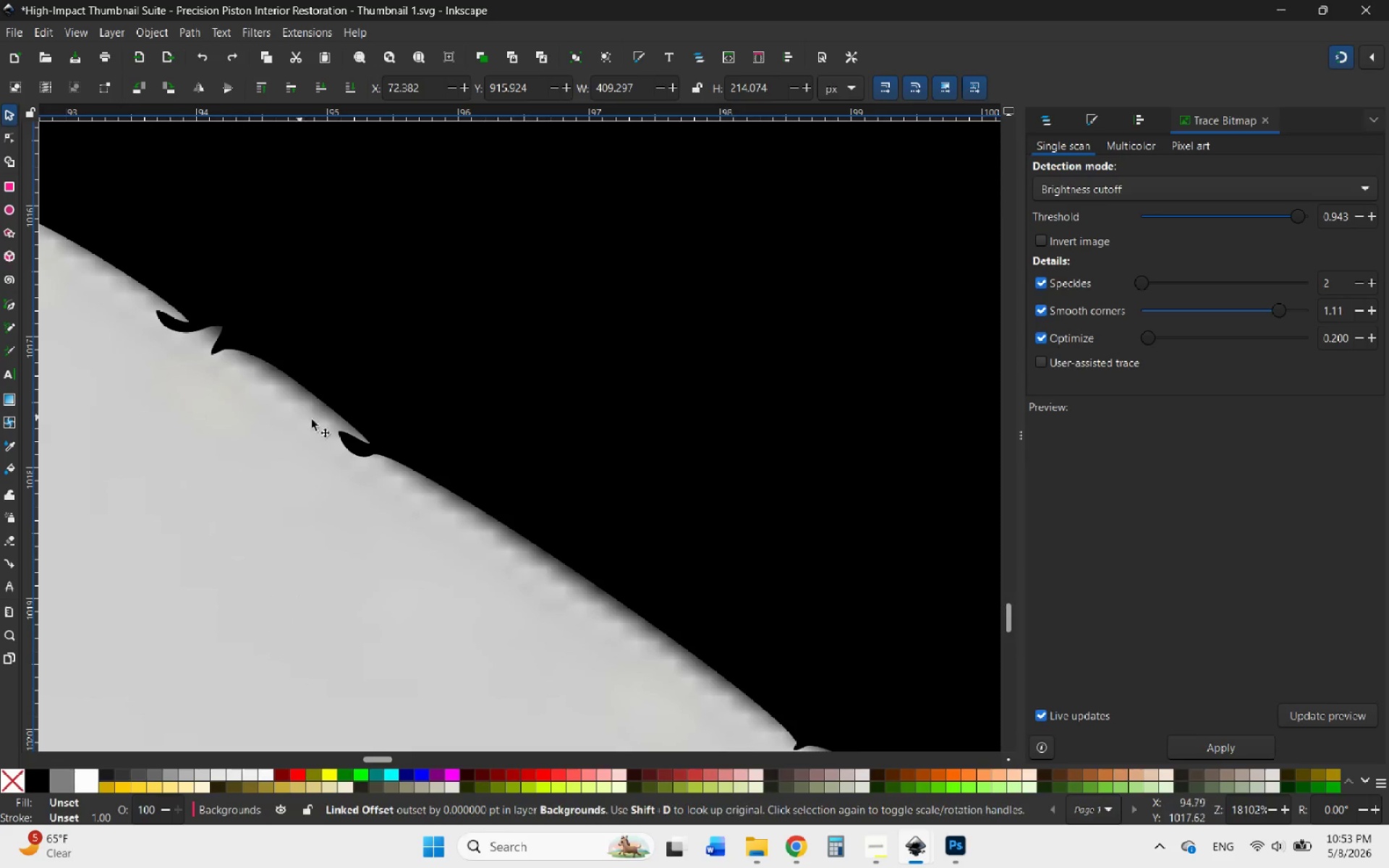 
hold_key(key=ControlLeft, duration=3.08)
scroll: coordinate [343, 416], scroll_direction: down, amount: 5.0
 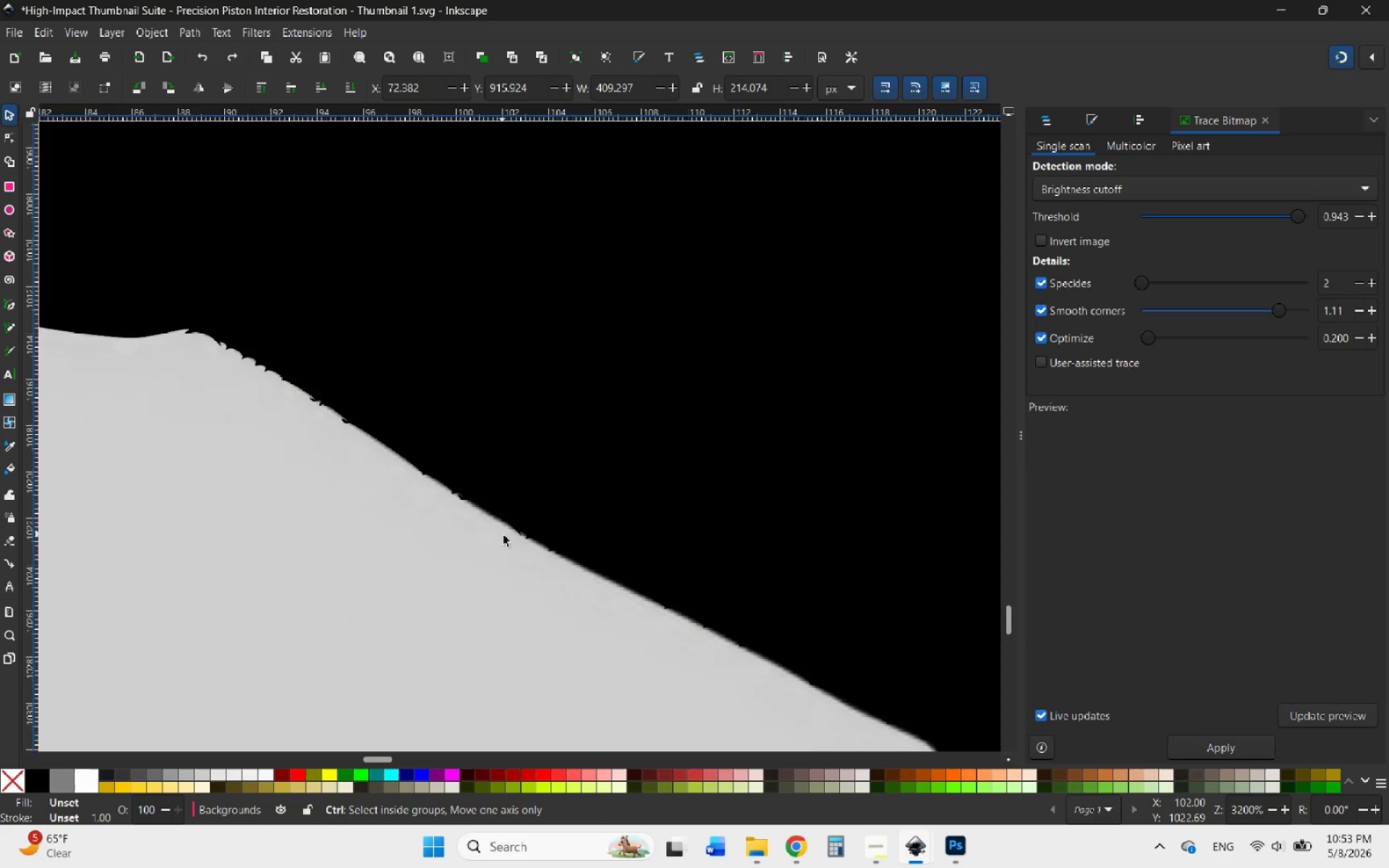 
scroll: coordinate [504, 535], scroll_direction: up, amount: 5.0
 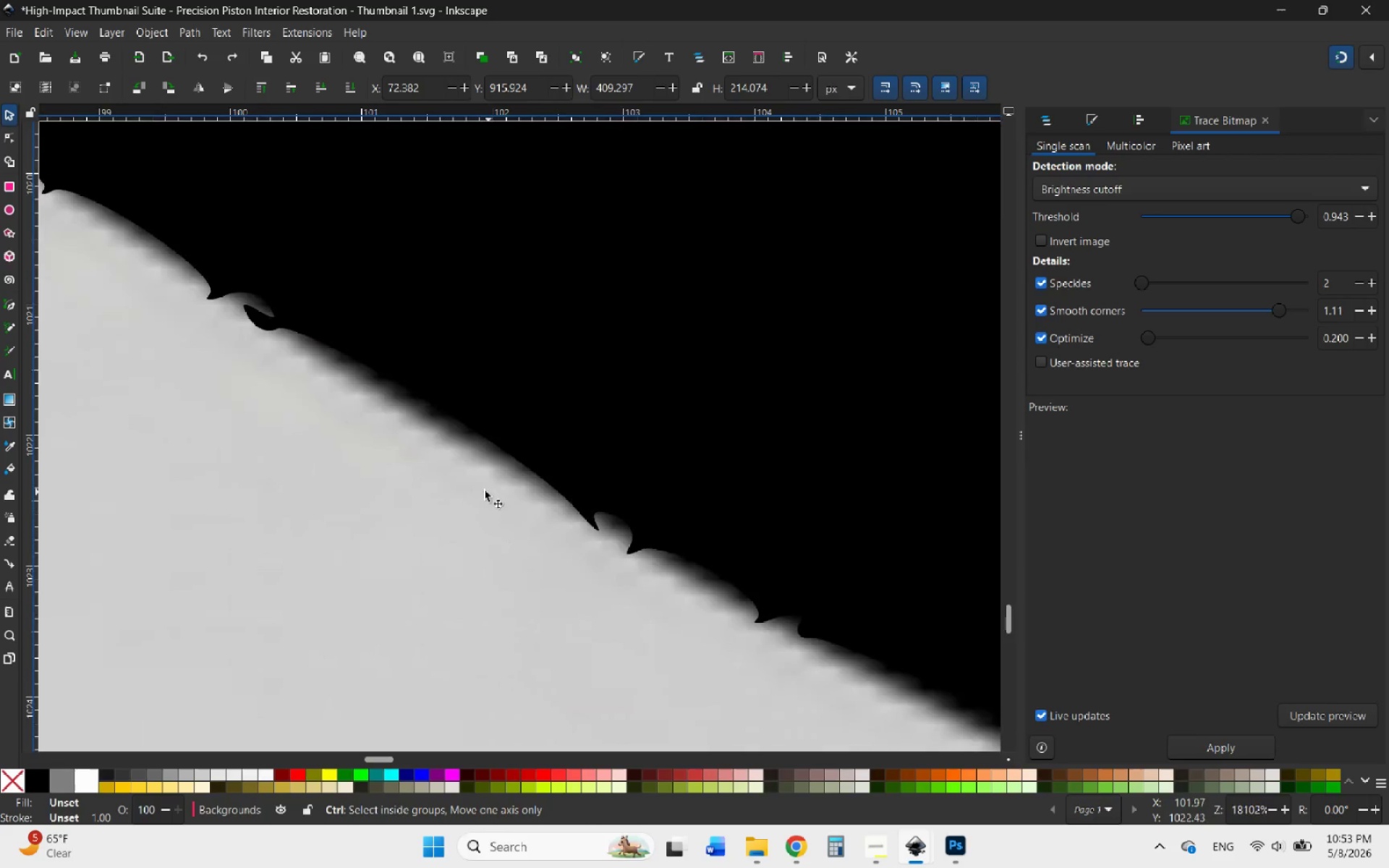 
scroll: coordinate [472, 488], scroll_direction: down, amount: 19.0
 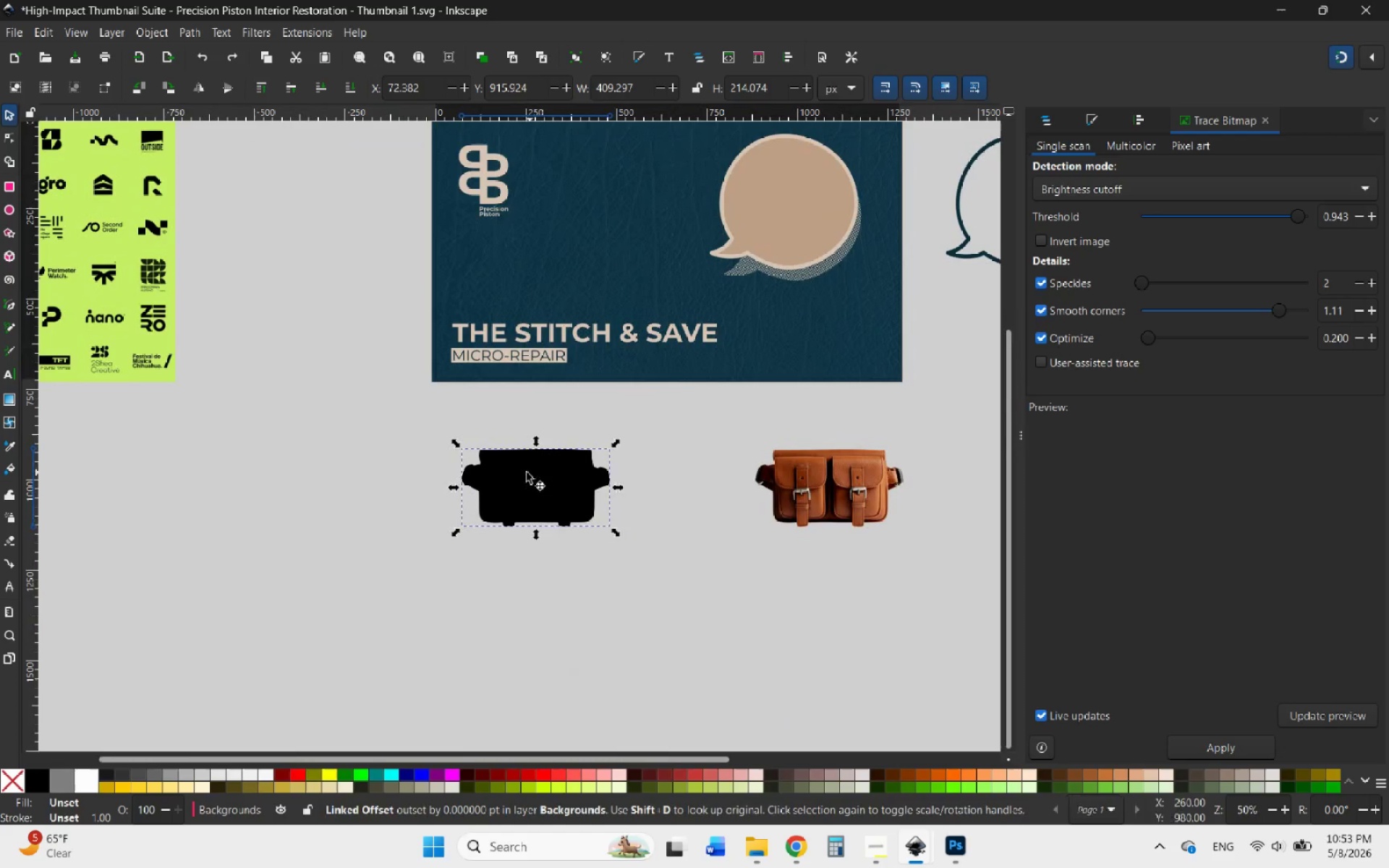 
left_click([428, 504])
 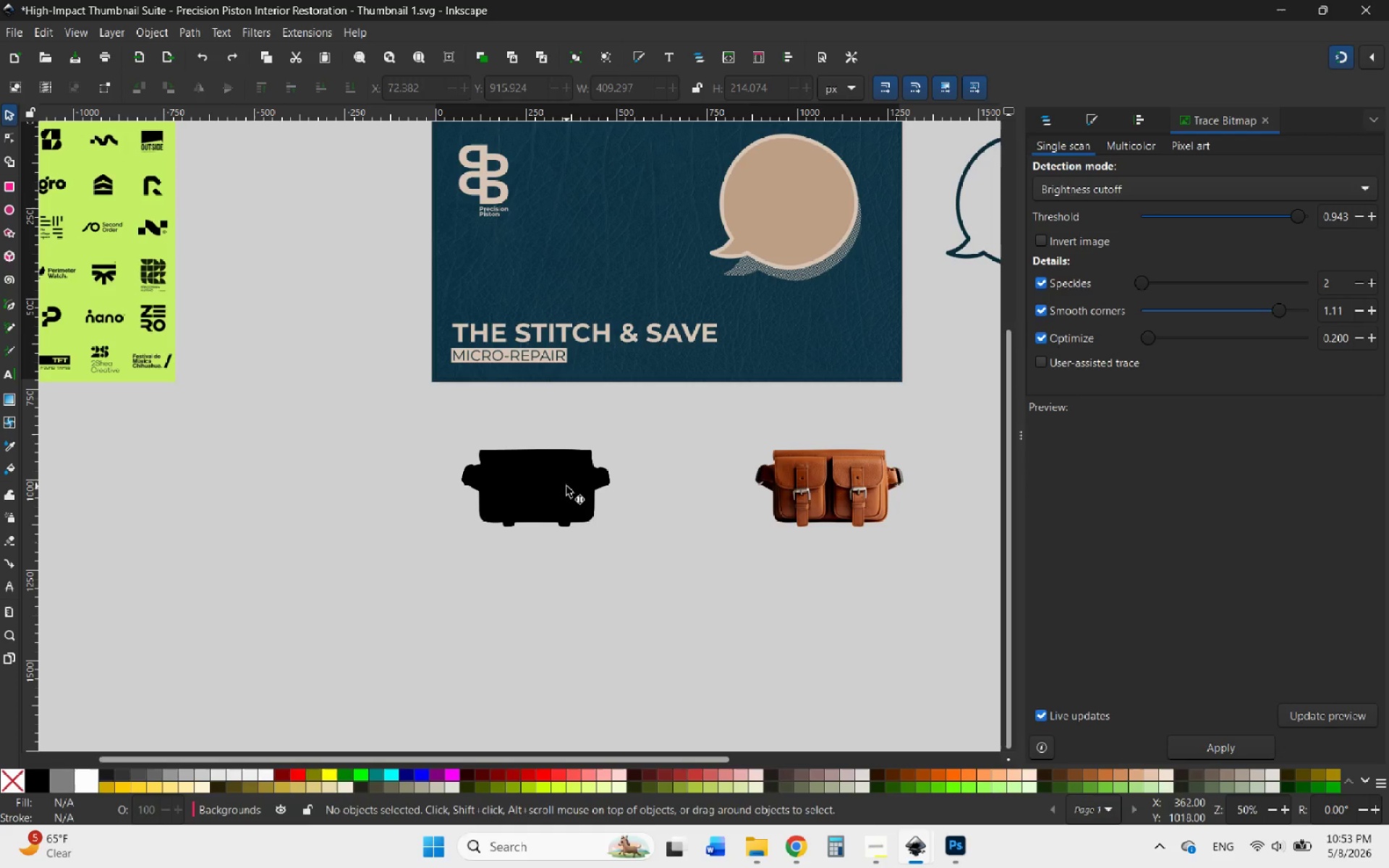 
left_click([566, 486])
 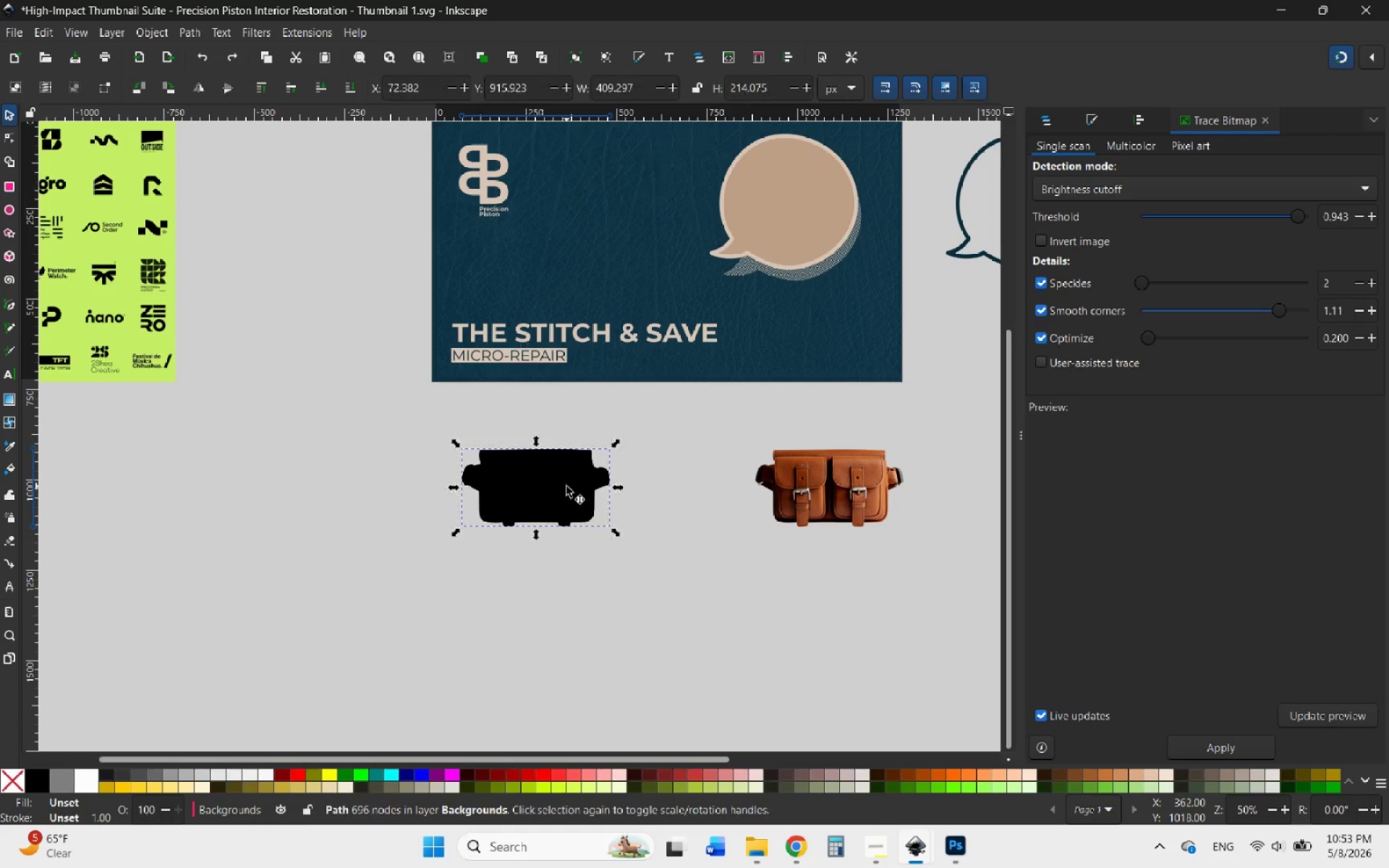 
right_click([566, 486])
 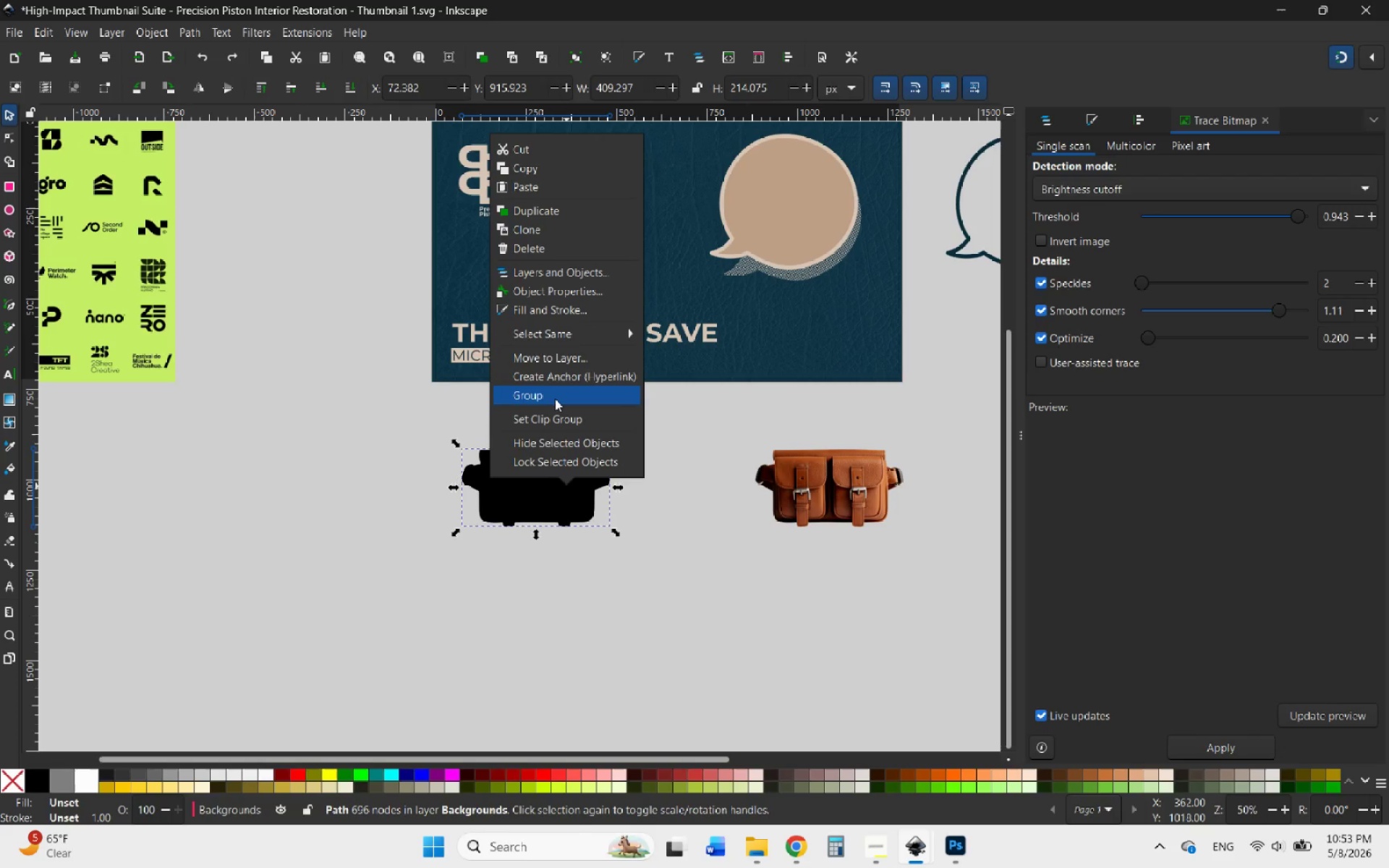 
left_click([493, 578])
 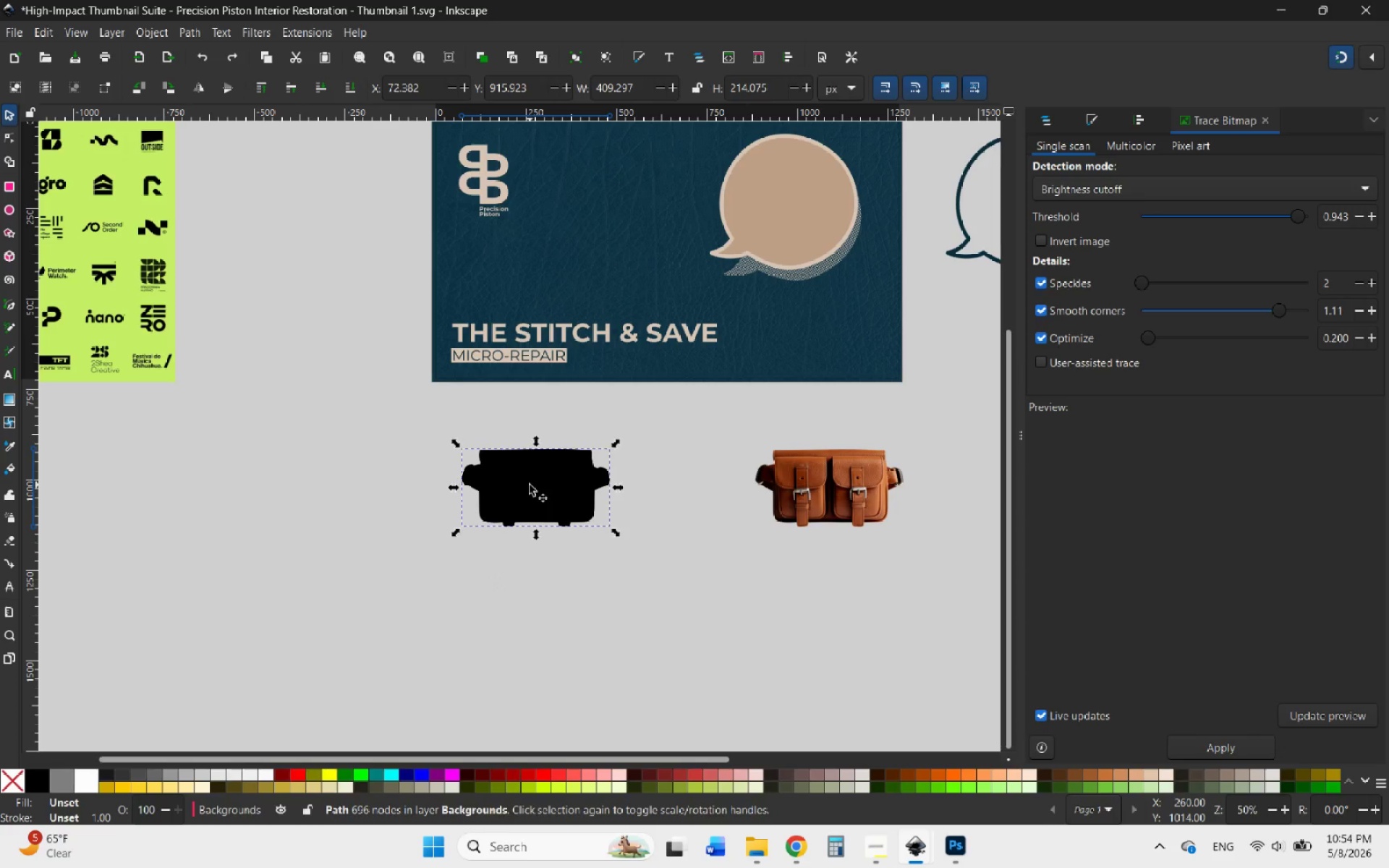 
double_click([530, 485])
 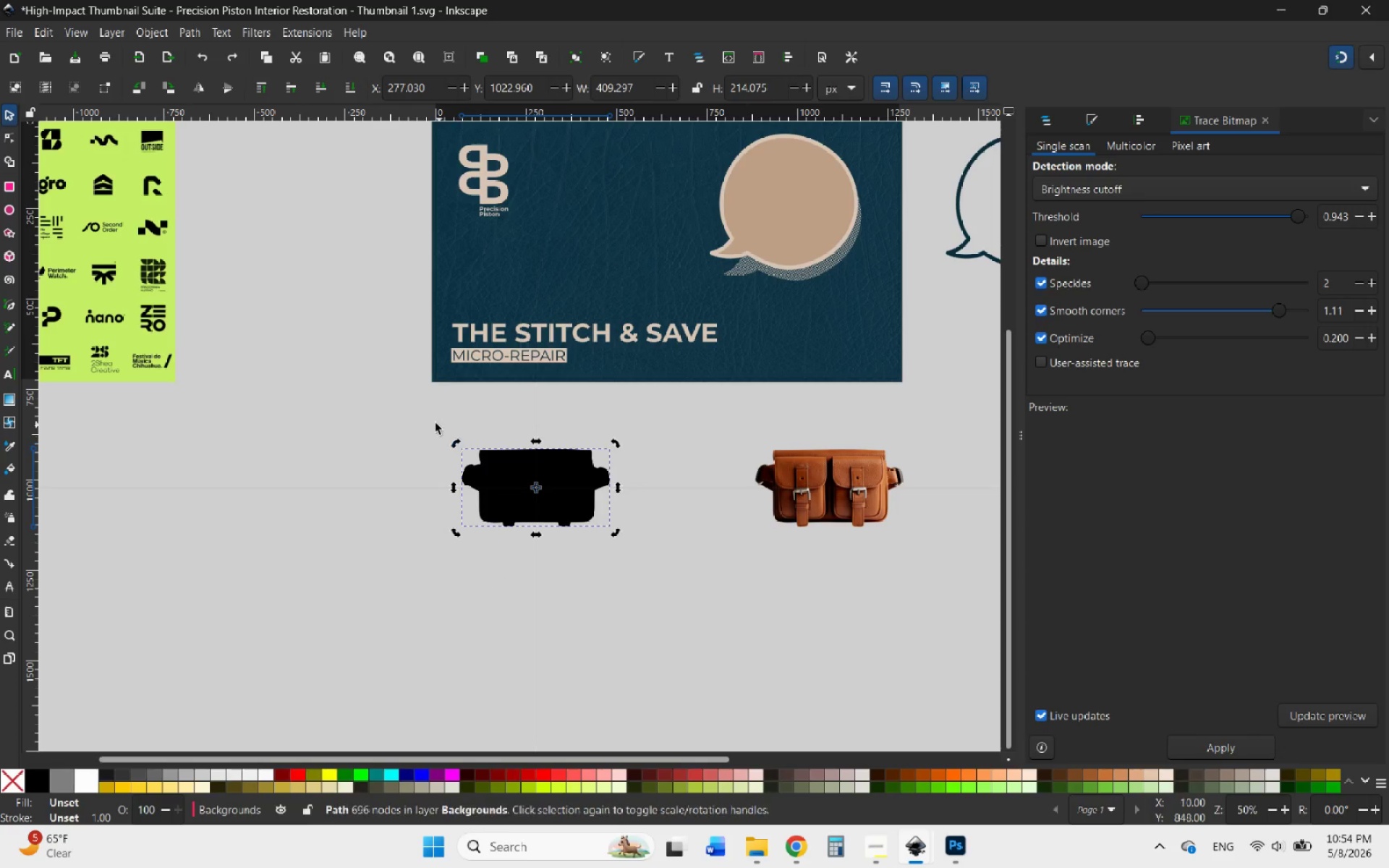 
left_click_drag(start_coordinate=[430, 421], to_coordinate=[669, 580])
 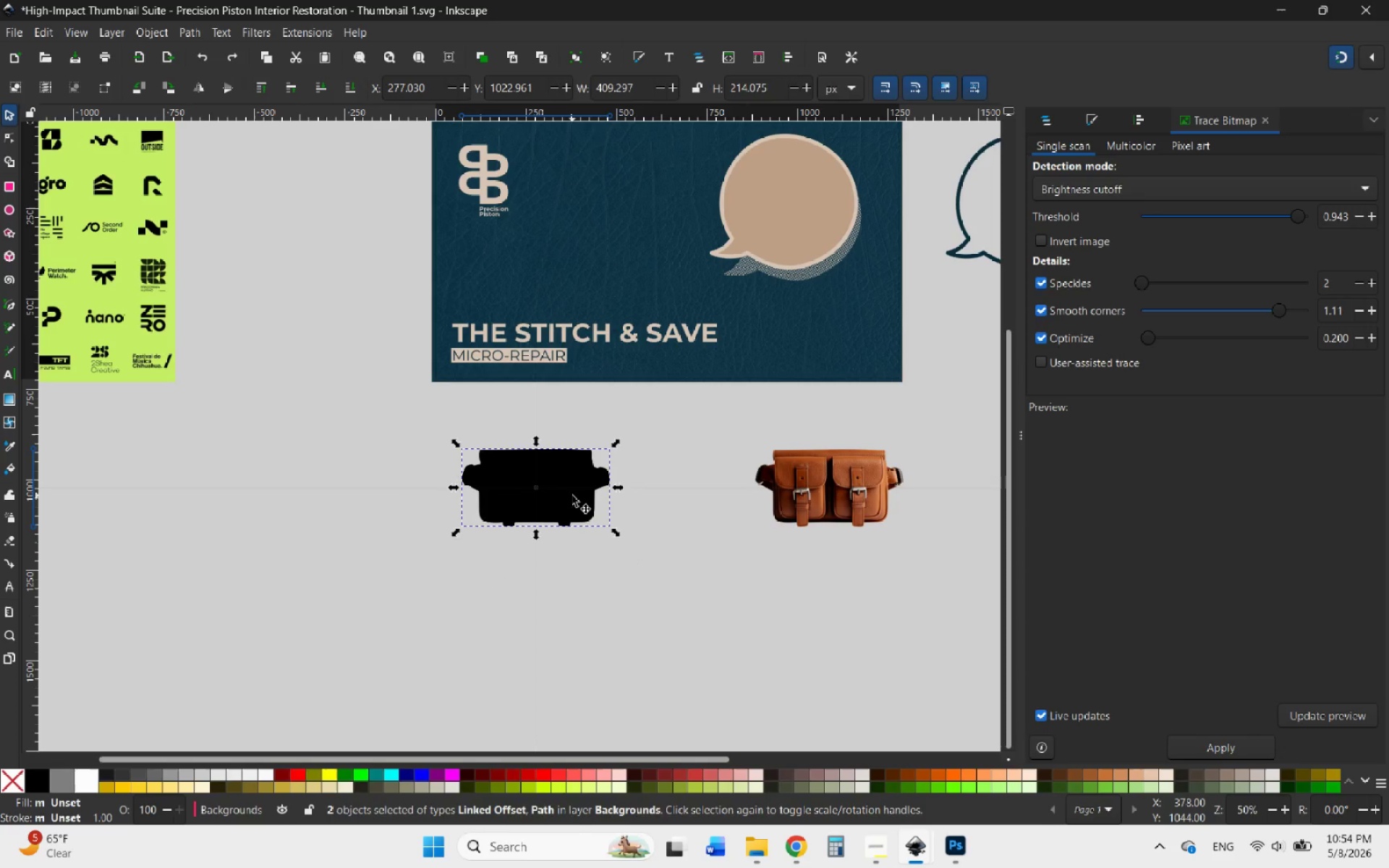 
hold_key(key=ShiftLeft, duration=0.64)
left_click([572, 495])
 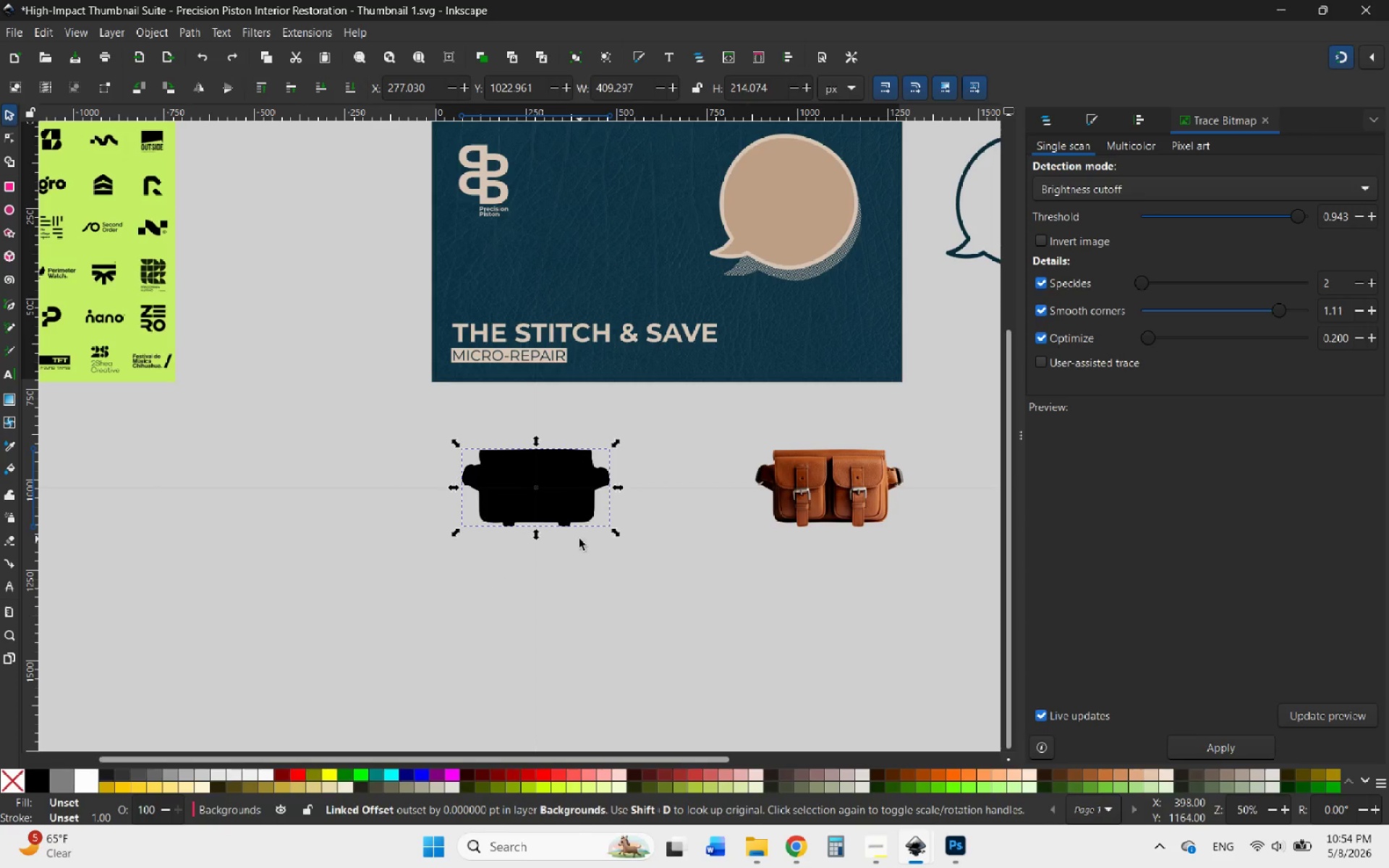 
hold_key(key=ControlLeft, duration=0.62)
scroll: coordinate [557, 497], scroll_direction: up, amount: 4.0
 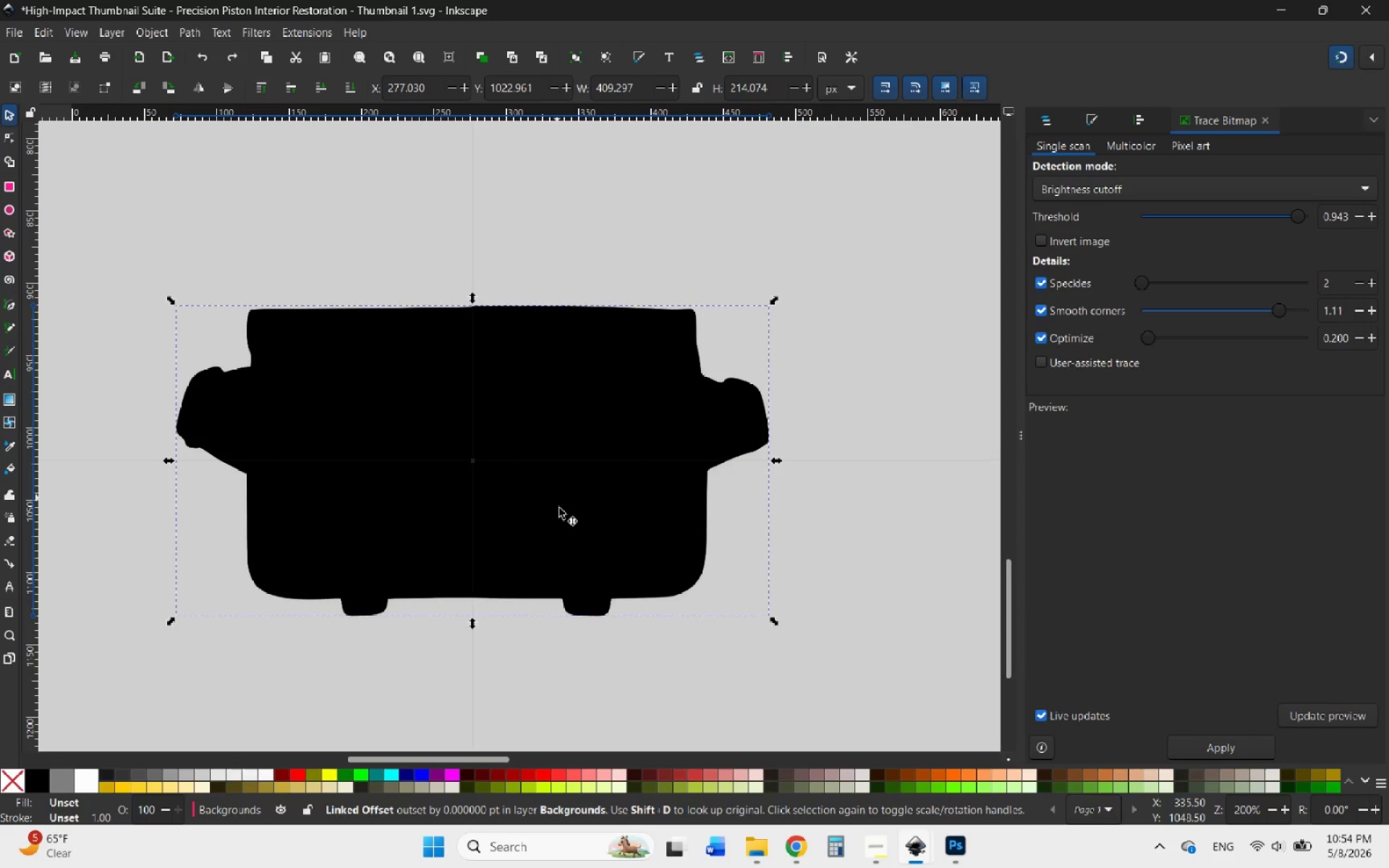 
left_click_drag(start_coordinate=[614, 551], to_coordinate=[715, 428])
 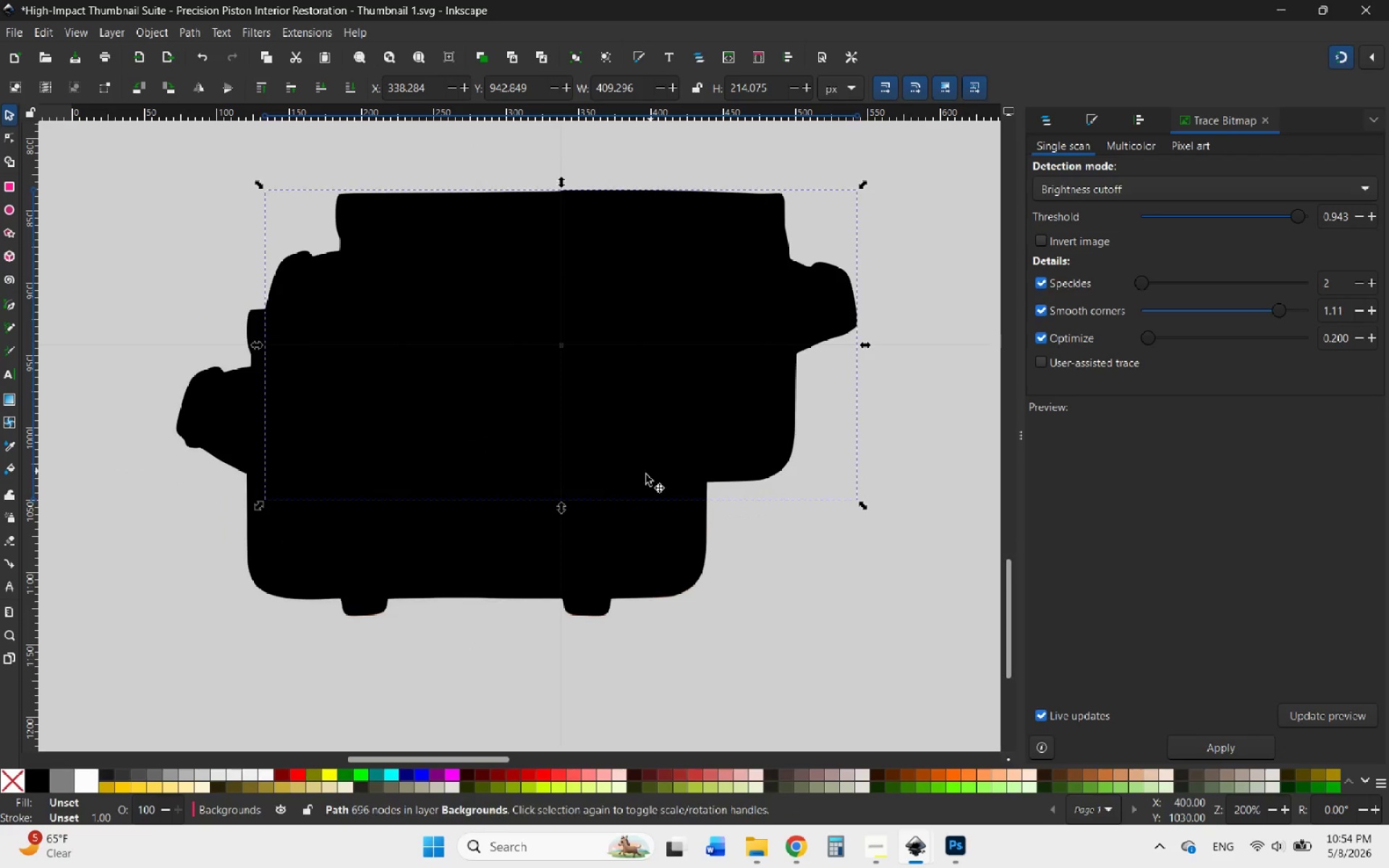 
hold_key(key=ControlLeft, duration=0.47)
scroll: coordinate [624, 489], scroll_direction: down, amount: 2.0
 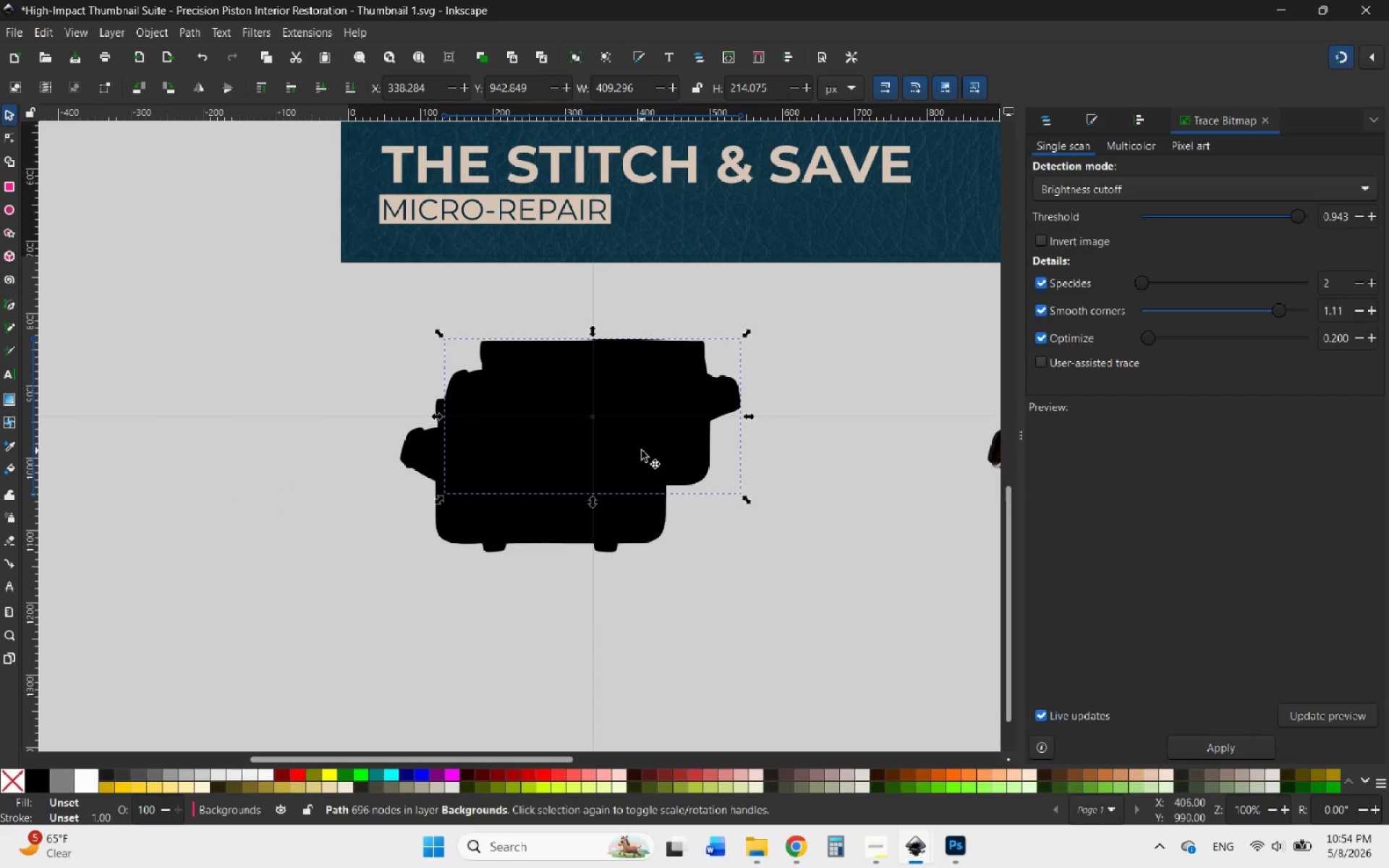 
left_click_drag(start_coordinate=[642, 451], to_coordinate=[754, 673])
 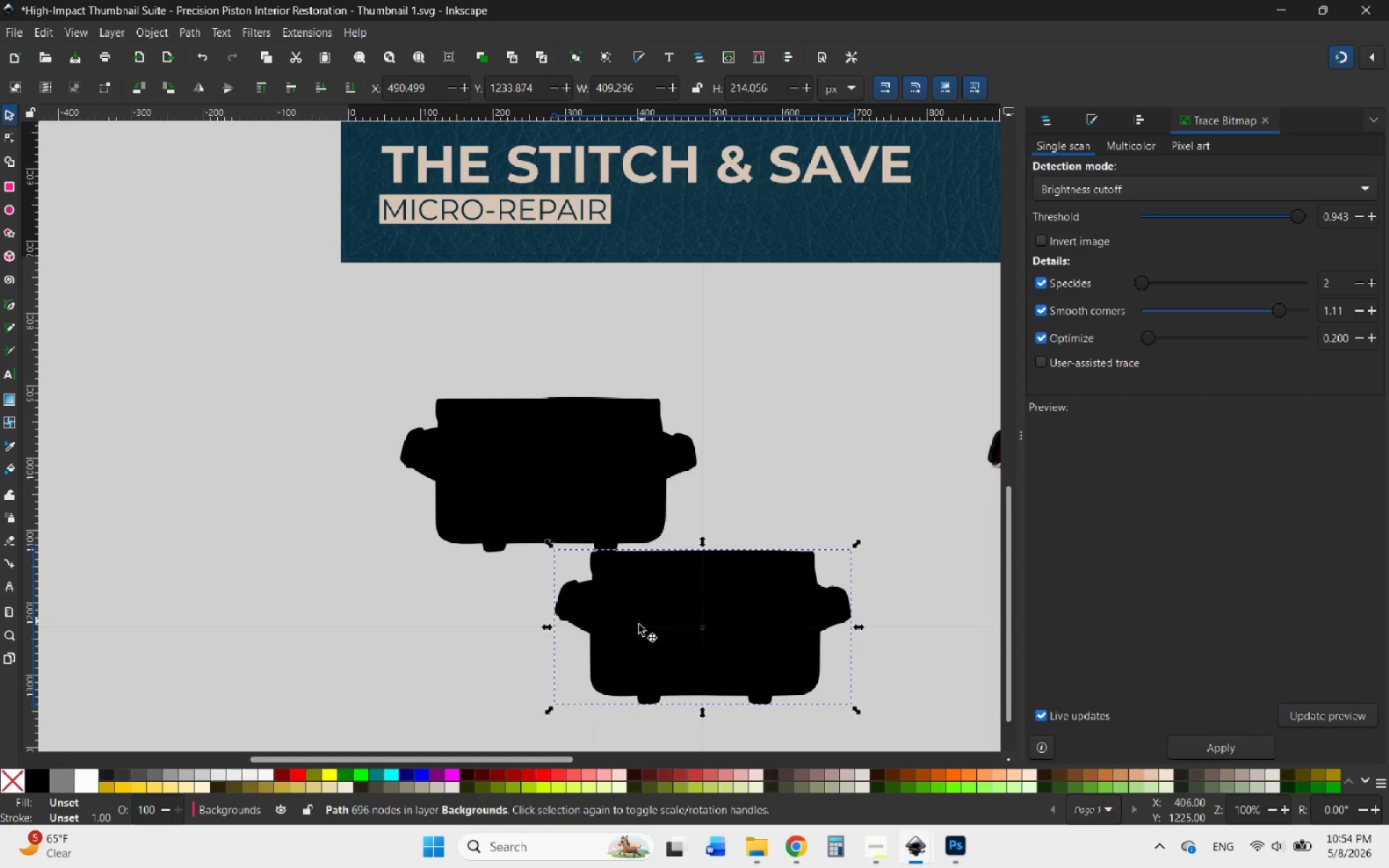 
hold_key(key=ControlLeft, duration=2.64)
scroll: coordinate [584, 681], scroll_direction: up, amount: 5.0
 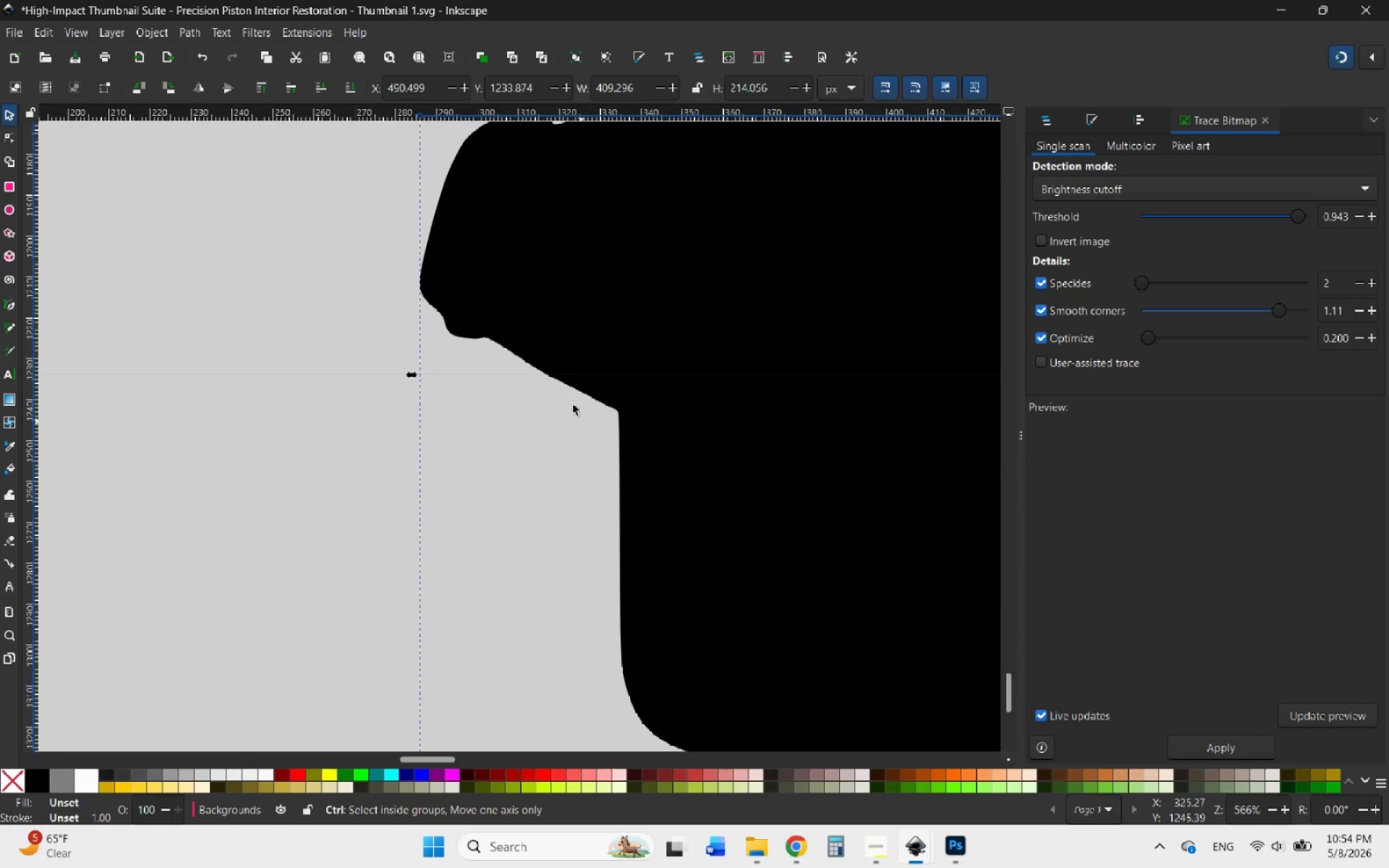 
scroll: coordinate [559, 409], scroll_direction: down, amount: 5.0
 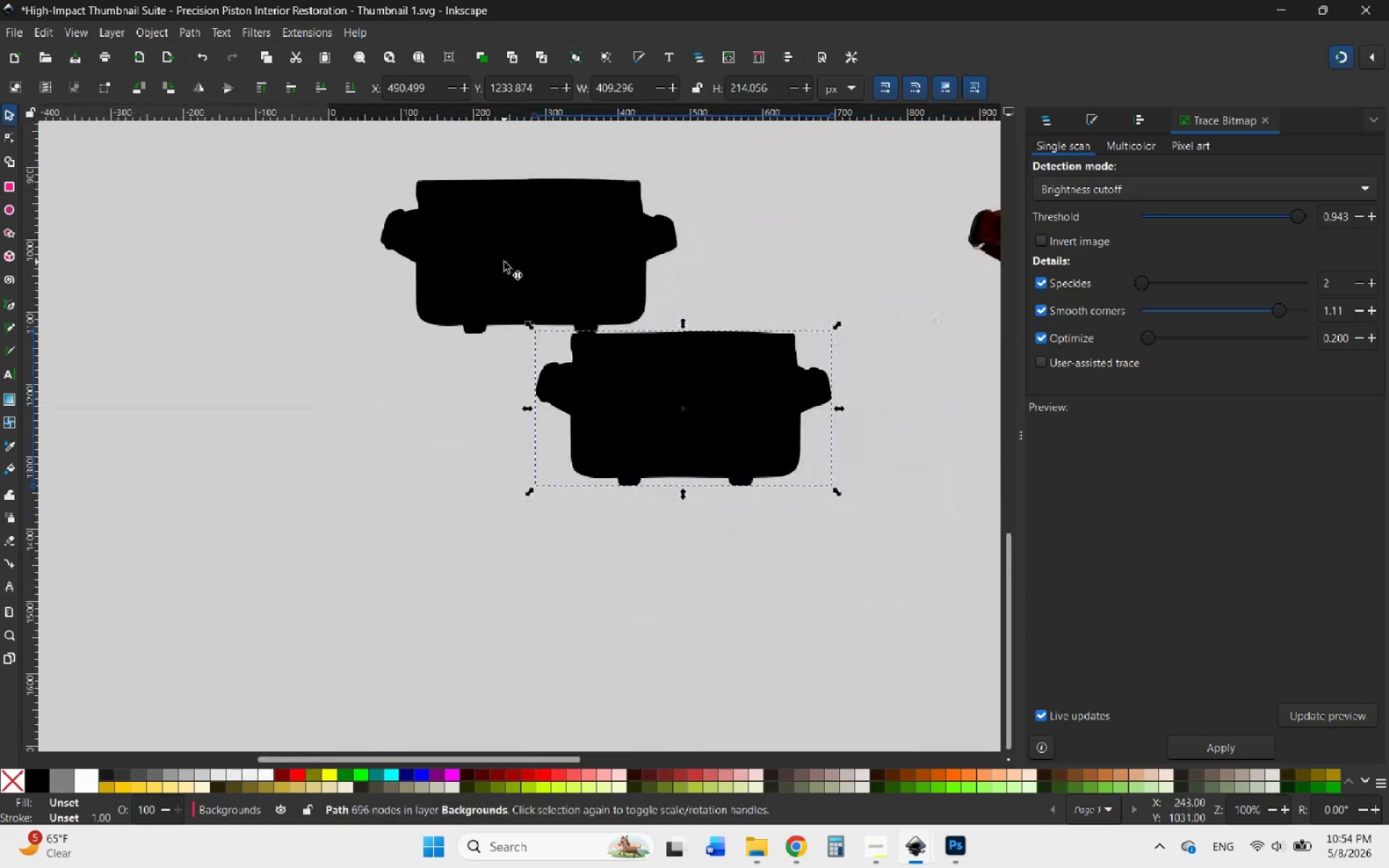 
left_click_drag(start_coordinate=[501, 262], to_coordinate=[289, 341])
 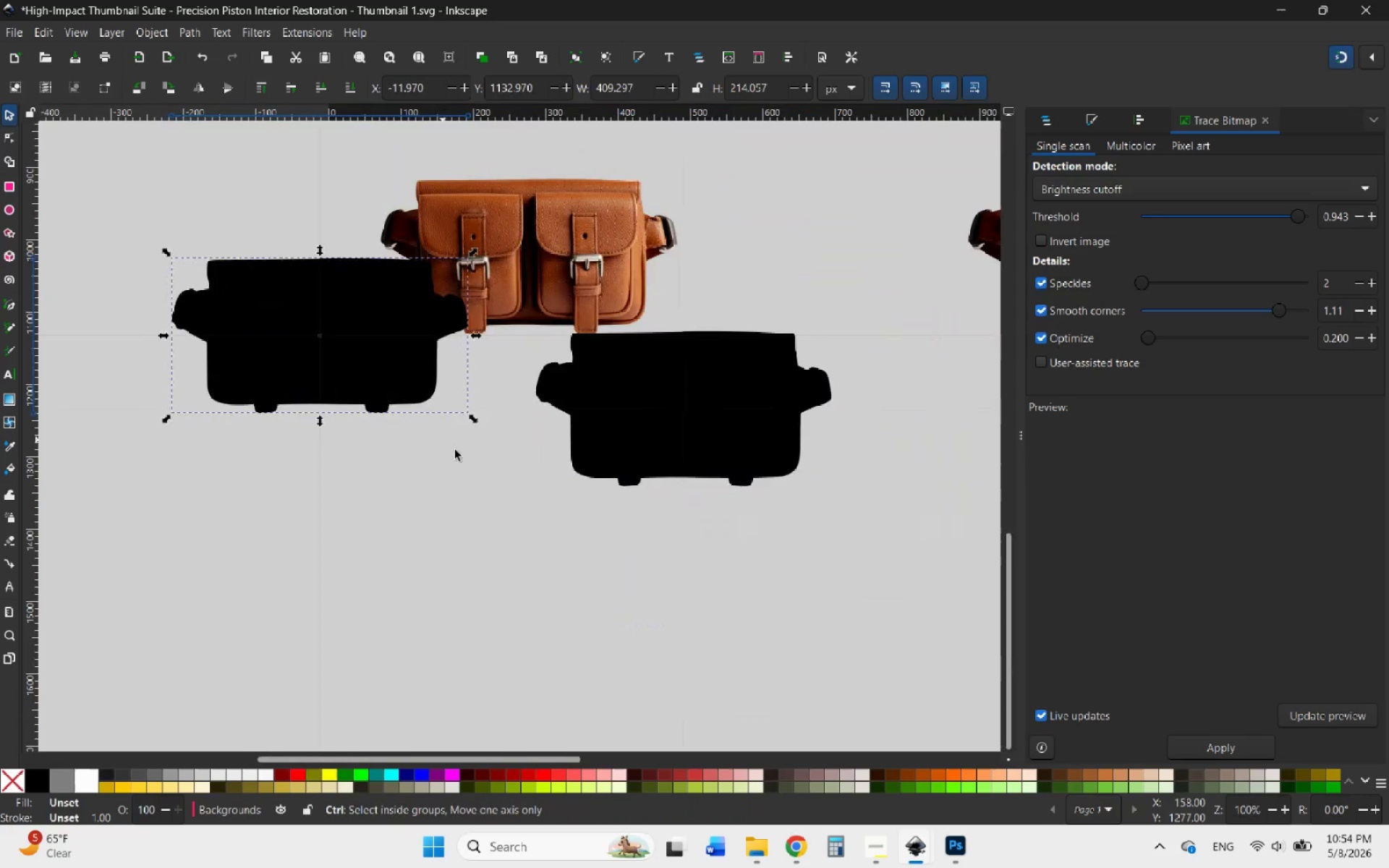 
hold_key(key=ControlLeft, duration=0.56)
scroll: coordinate [484, 485], scroll_direction: down, amount: 6.0
 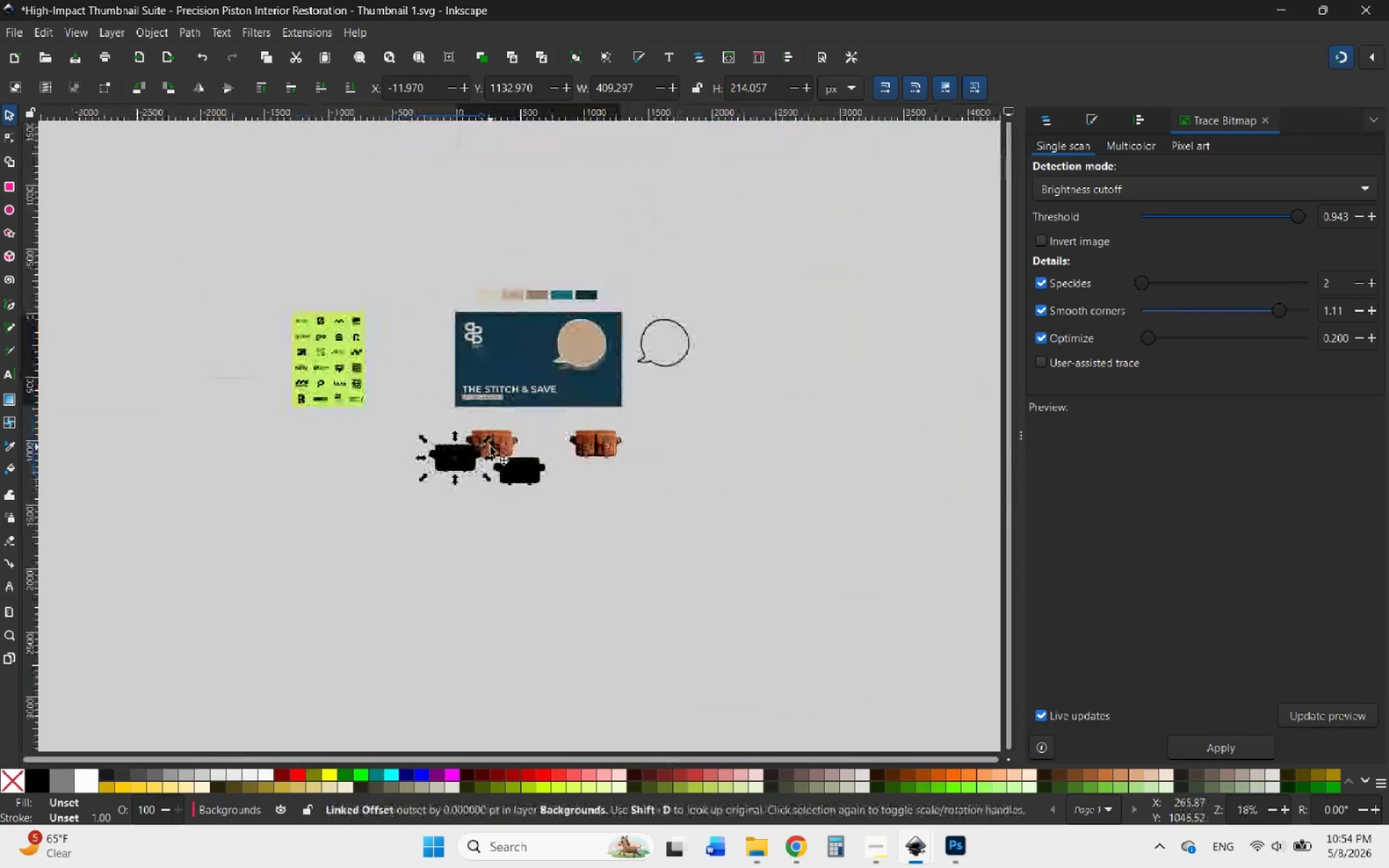 
left_click([490, 447])
 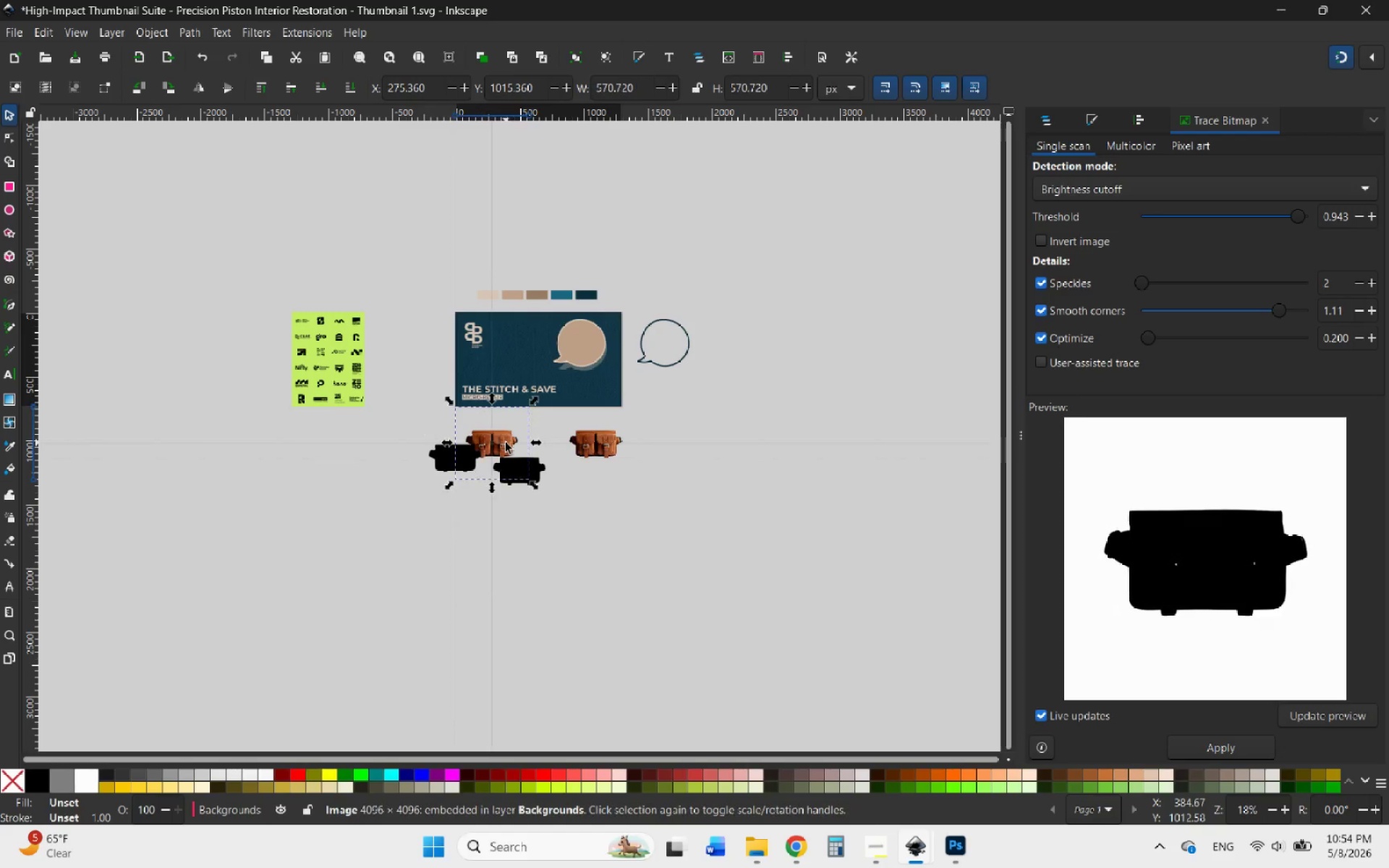 
left_click_drag(start_coordinate=[506, 443], to_coordinate=[534, 441])
 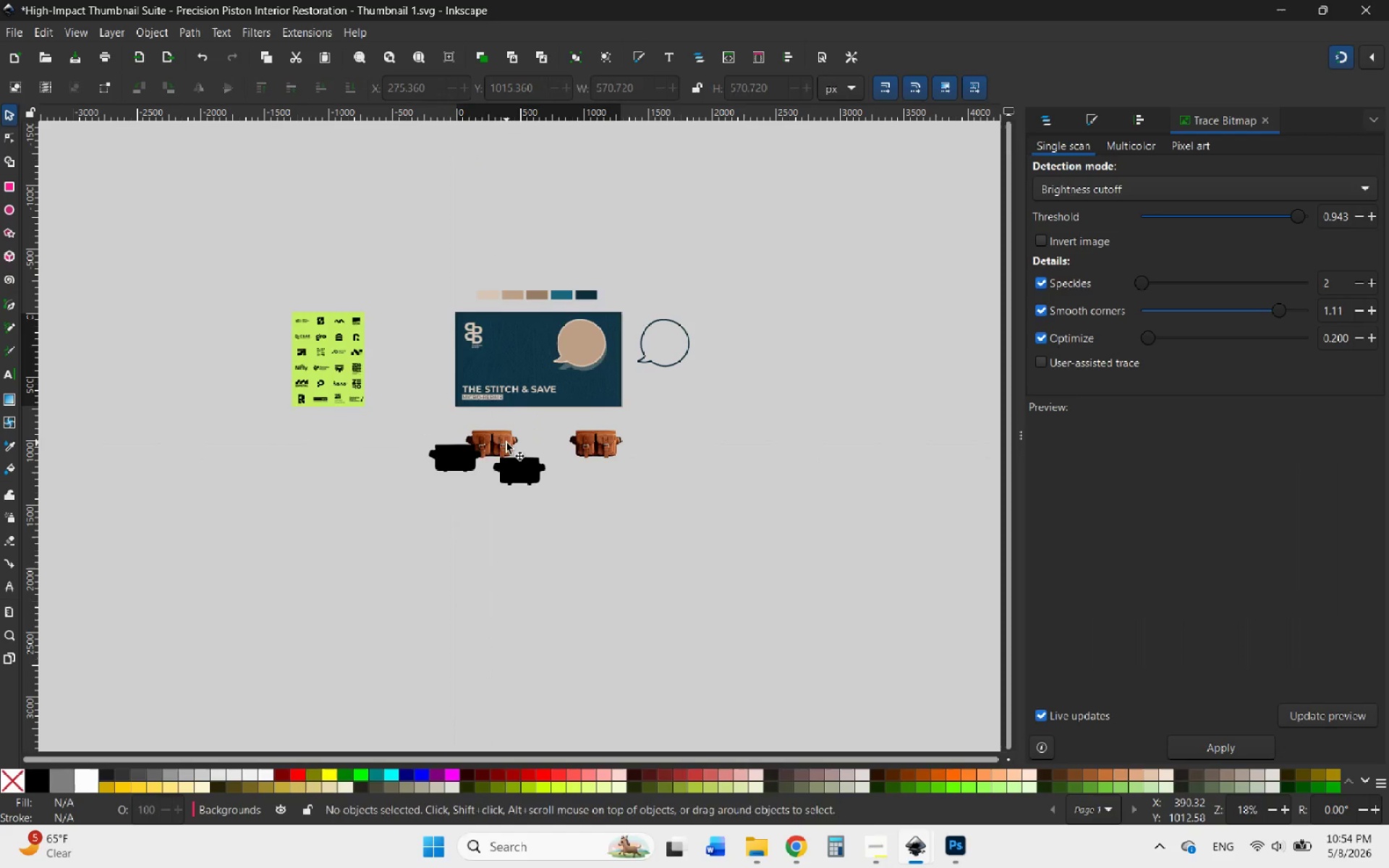 
hold_key(key=ControlLeft, duration=0.39)
 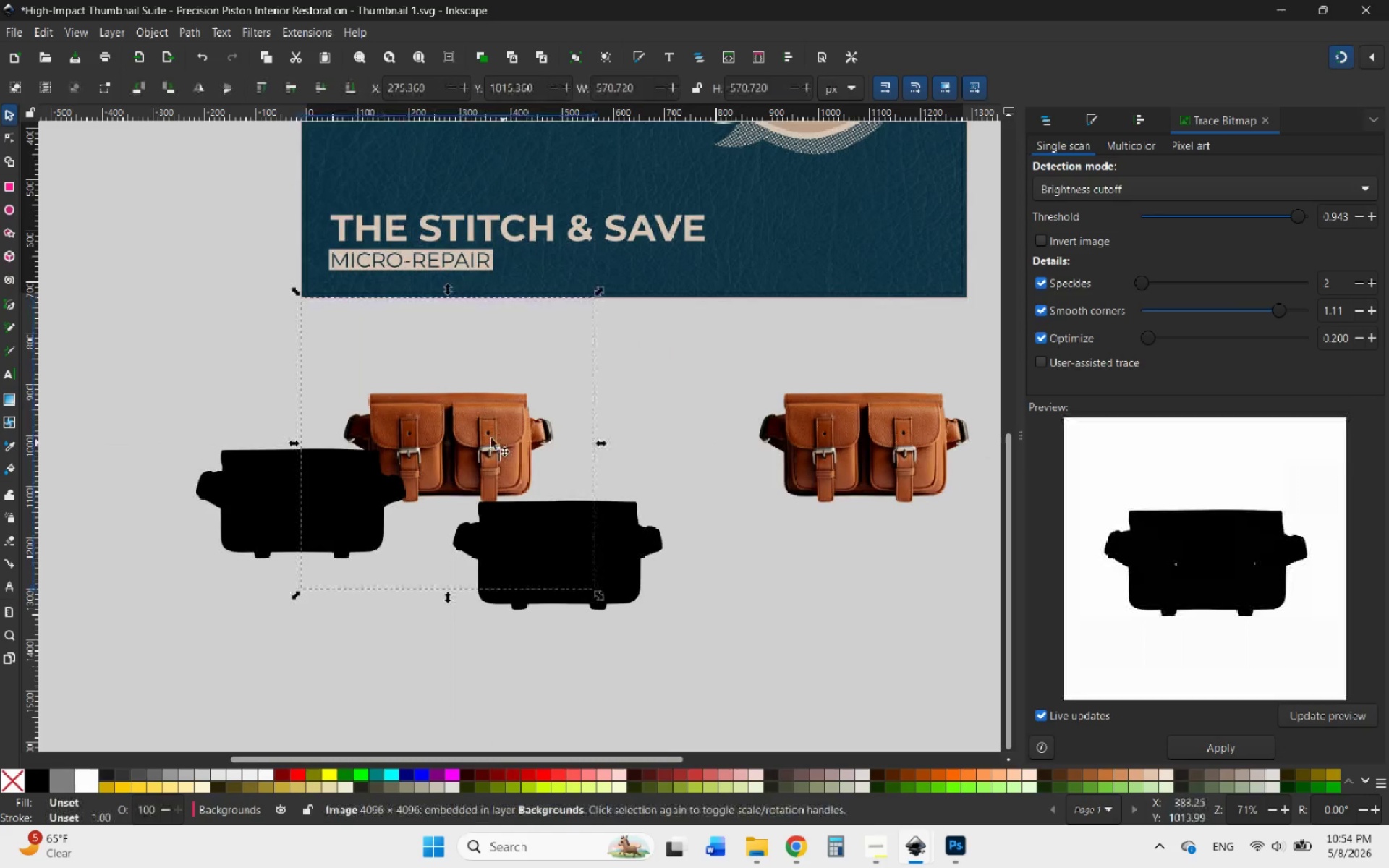 
left_click([506, 443])
 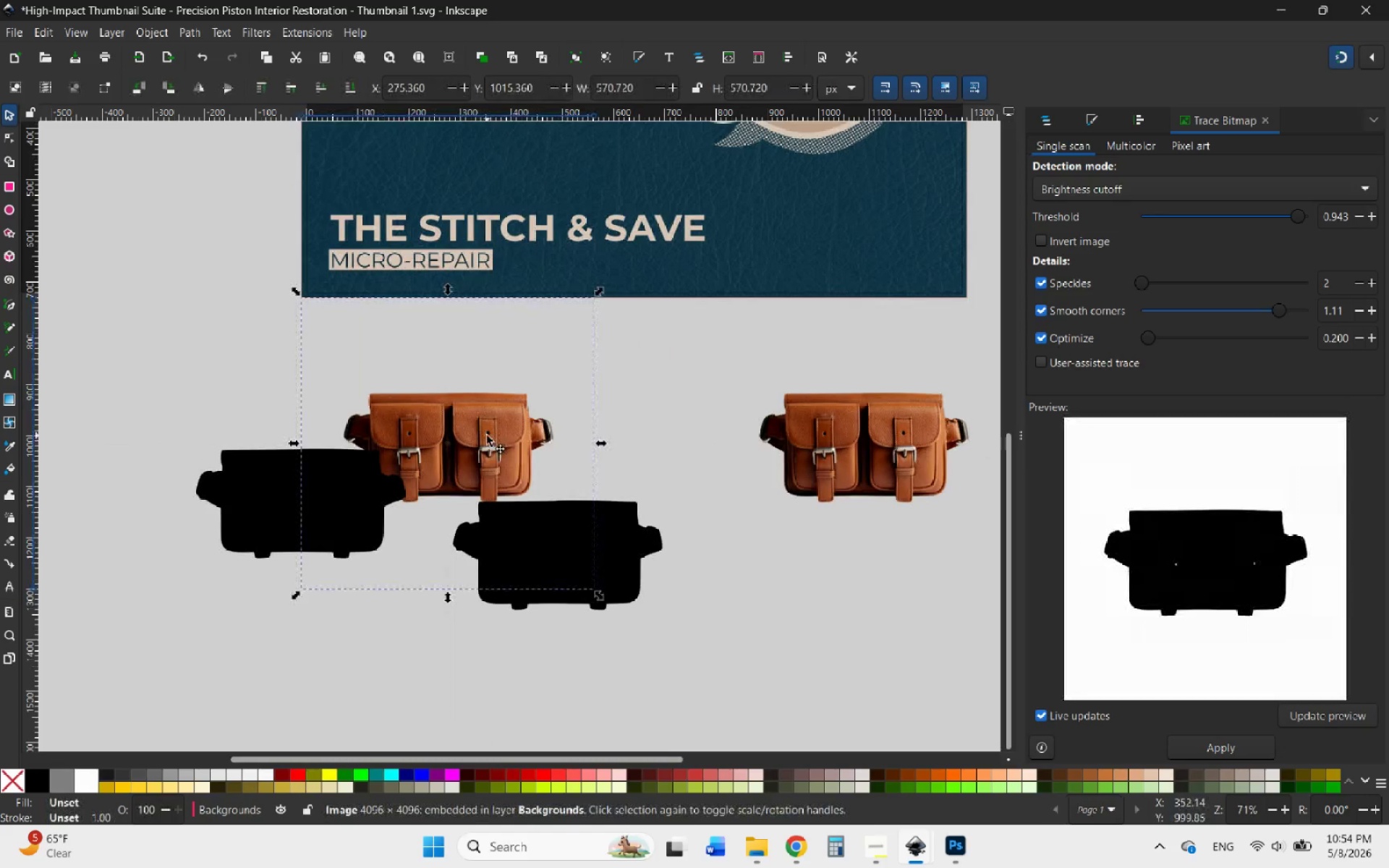 
scroll: coordinate [506, 443], scroll_direction: up, amount: 4.0
 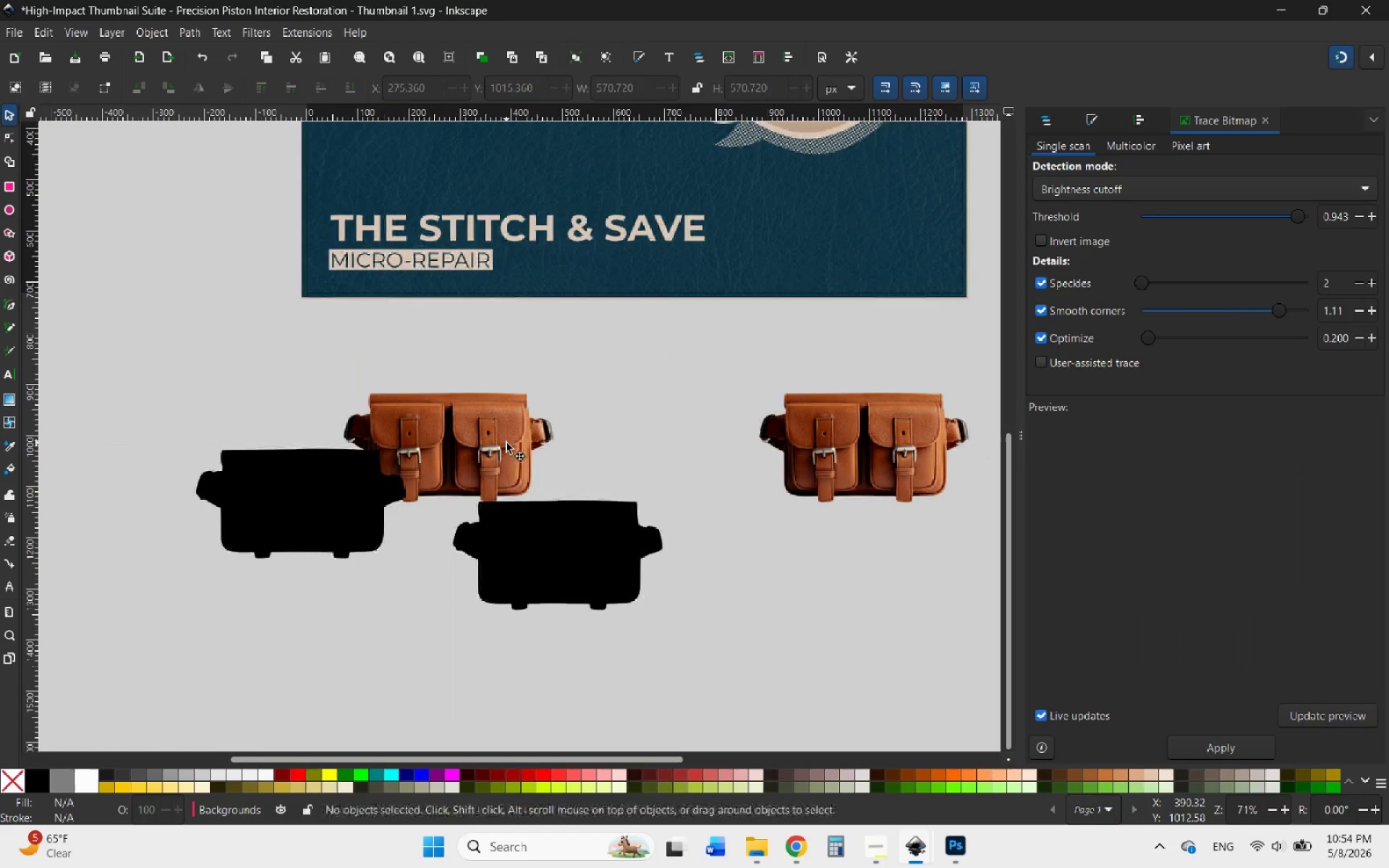 
left_click_drag(start_coordinate=[487, 435], to_coordinate=[282, 383])
 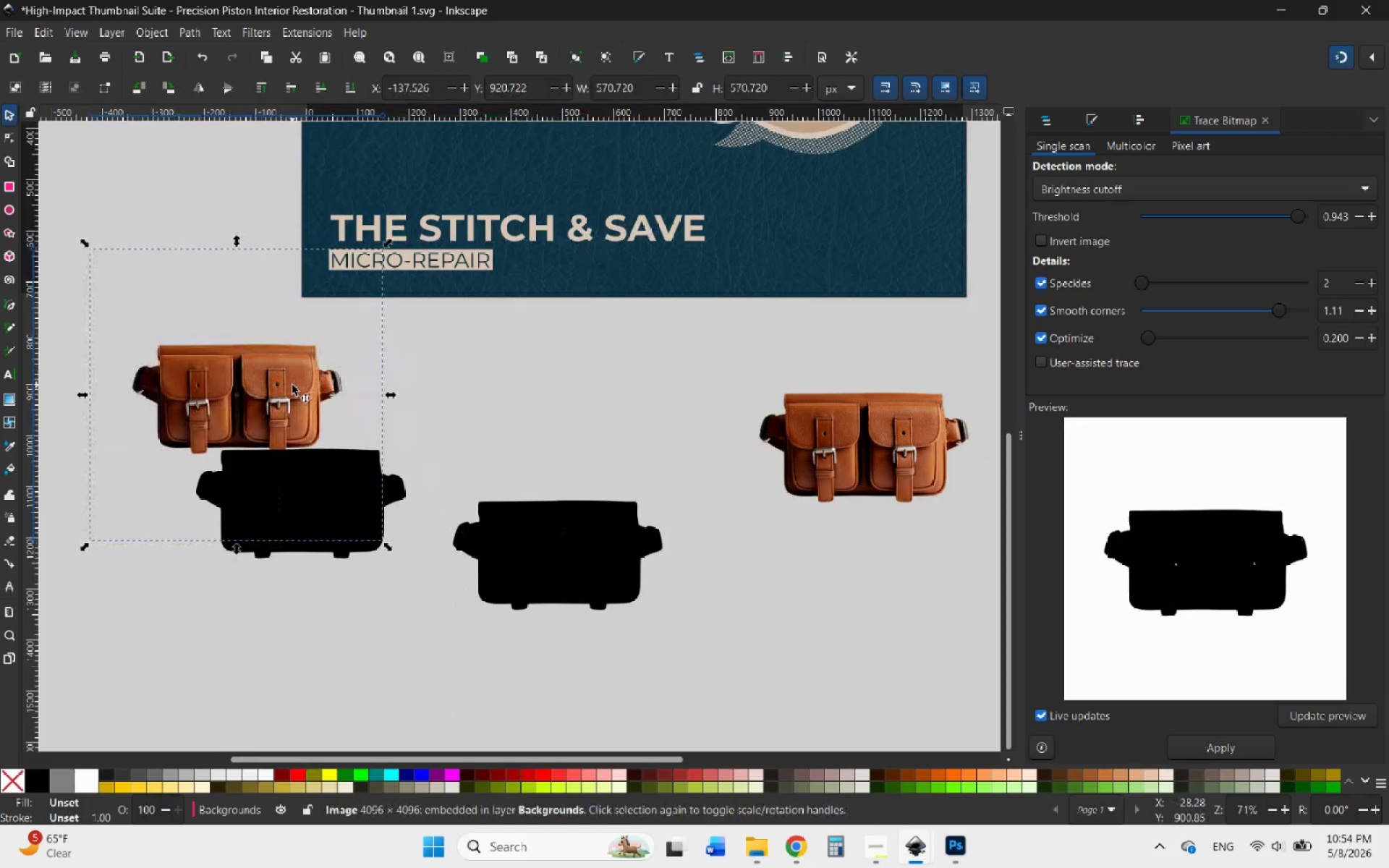 
key(Delete)
 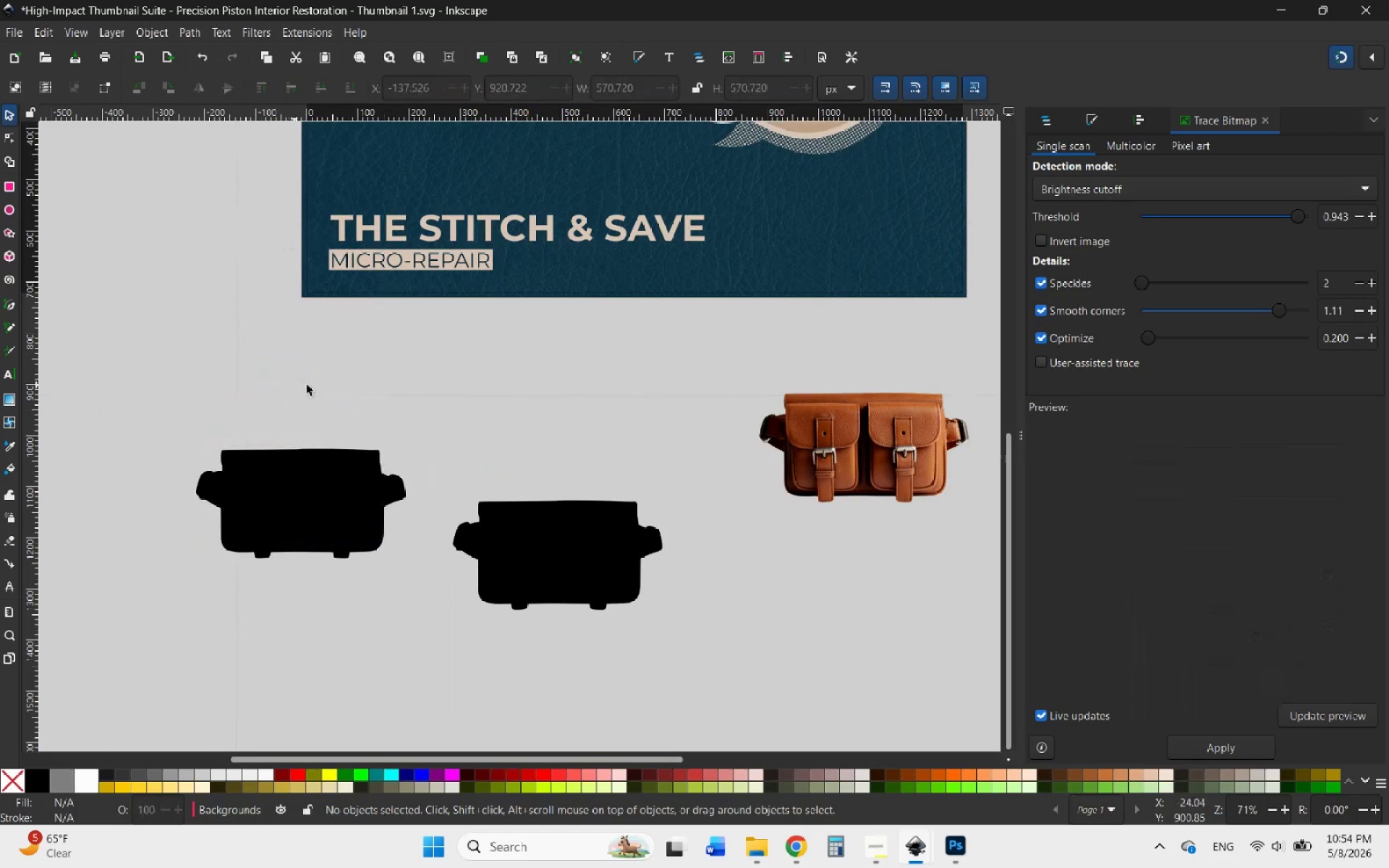 
hold_key(key=ControlLeft, duration=4.5)
scroll: coordinate [710, 423], scroll_direction: up, amount: 17.0
 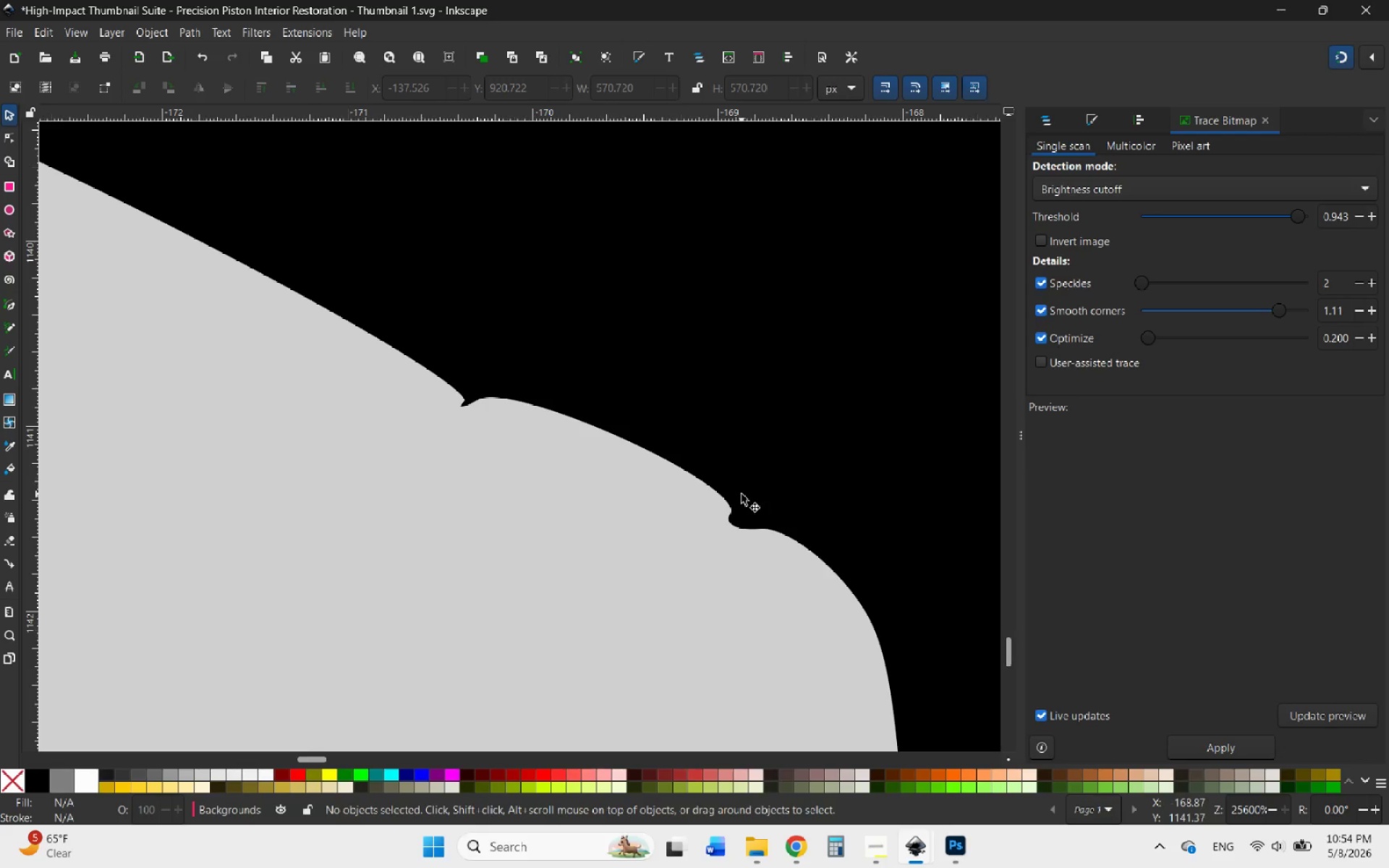 
hold_key(key=ControlLeft, duration=0.58)
 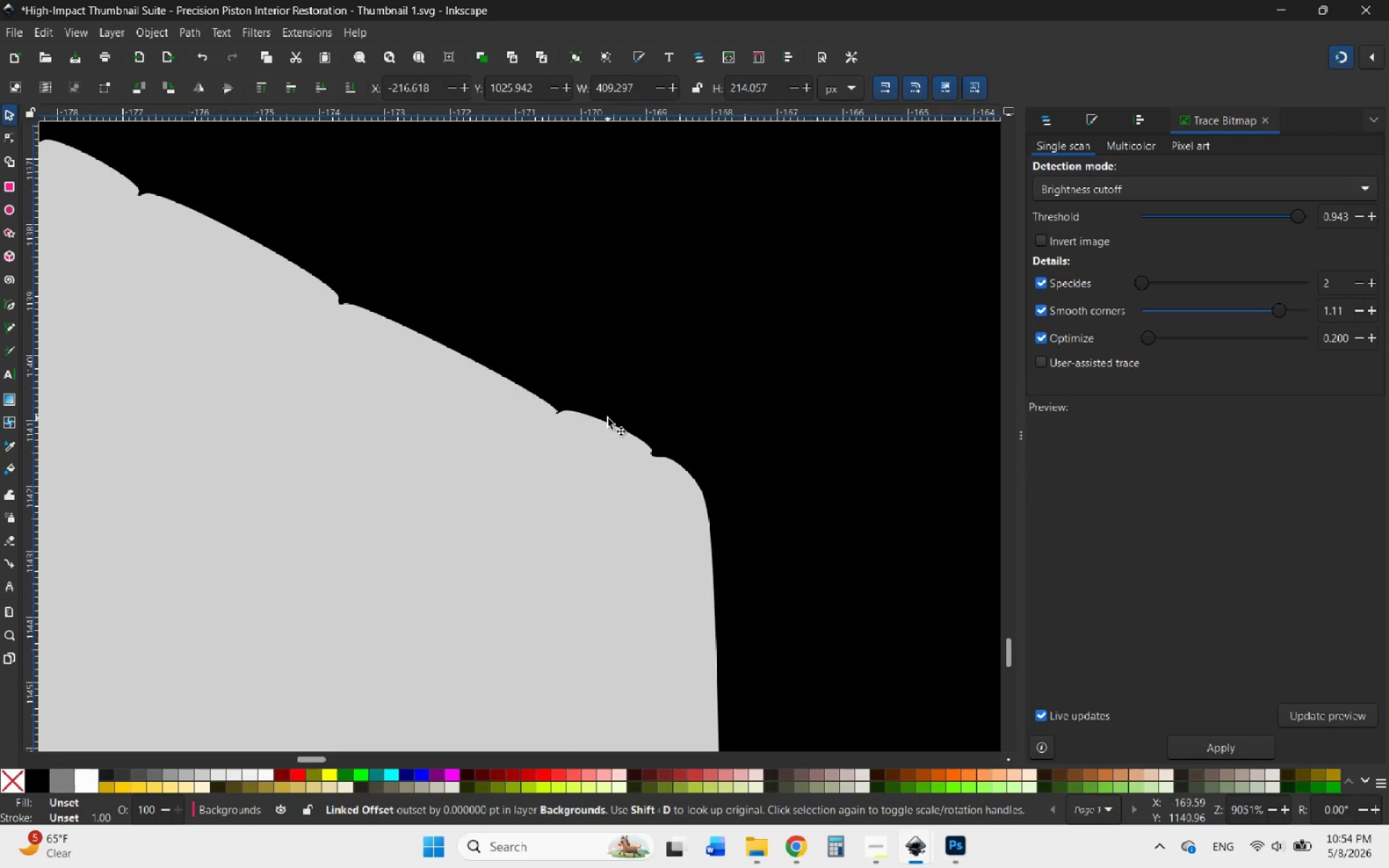 
left_click([608, 418])
 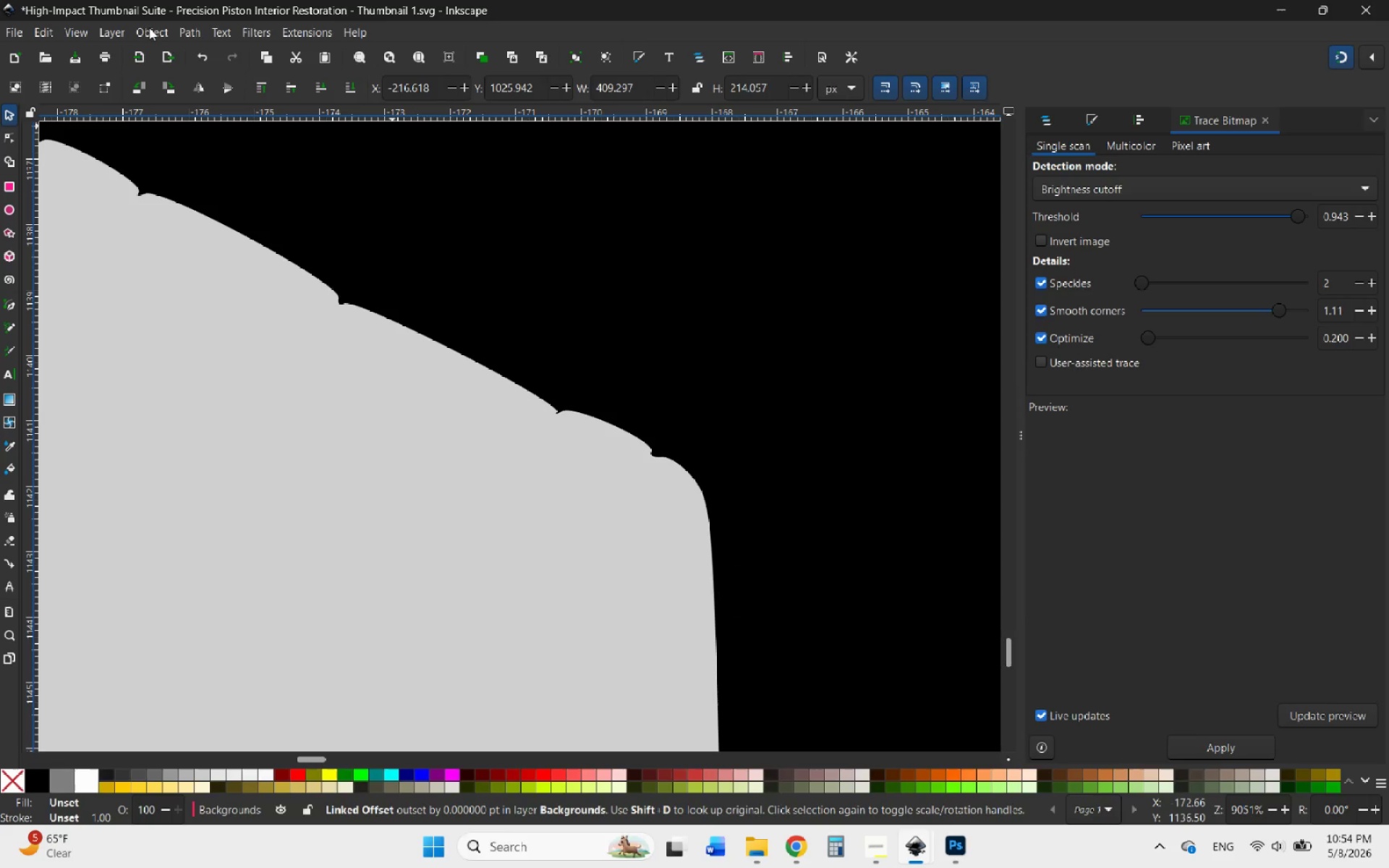 
scroll: coordinate [608, 418], scroll_direction: down, amount: 3.0
 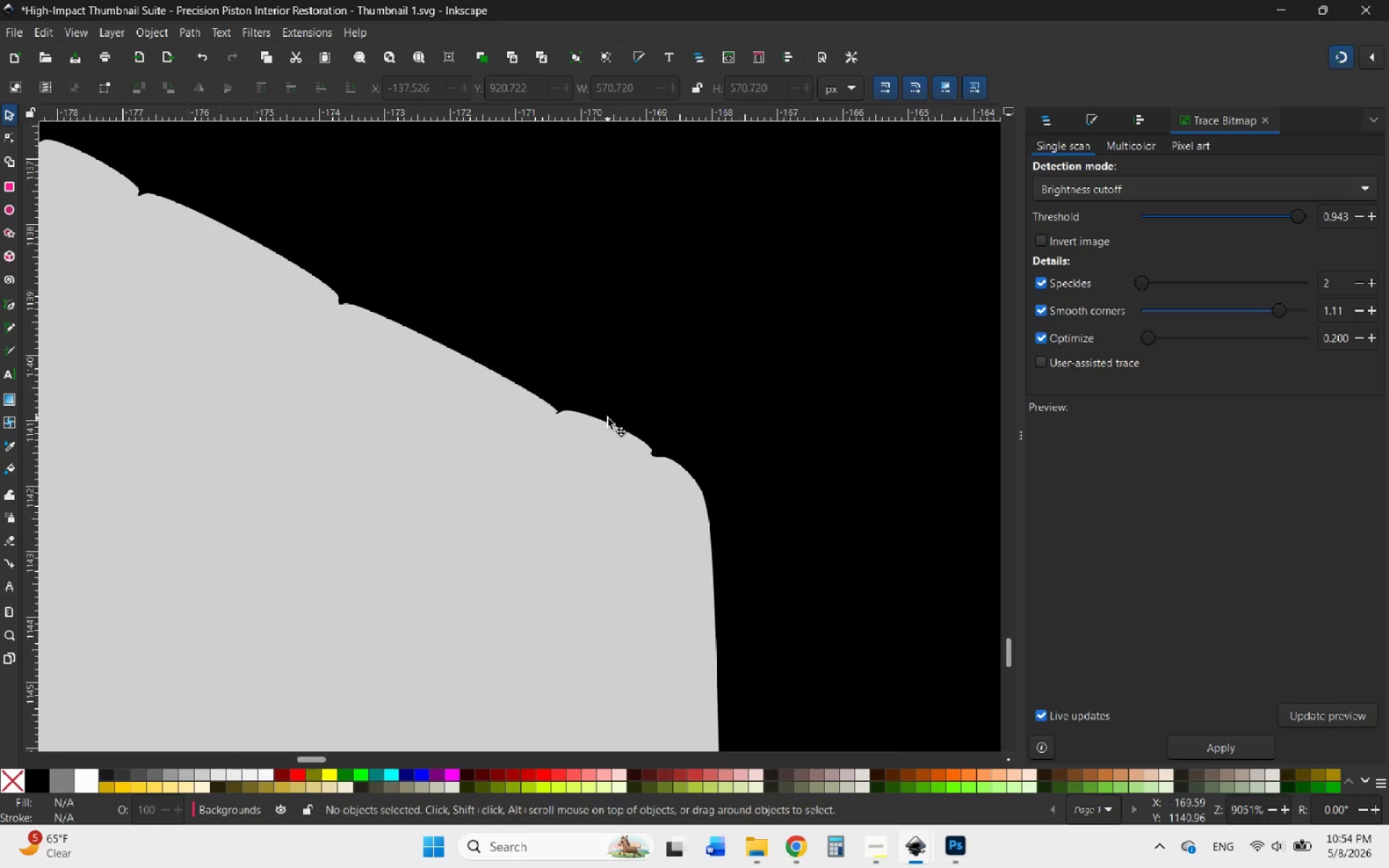 
hold_key(key=ControlLeft, duration=1.22)
scroll: coordinate [388, 466], scroll_direction: down, amount: 11.0
 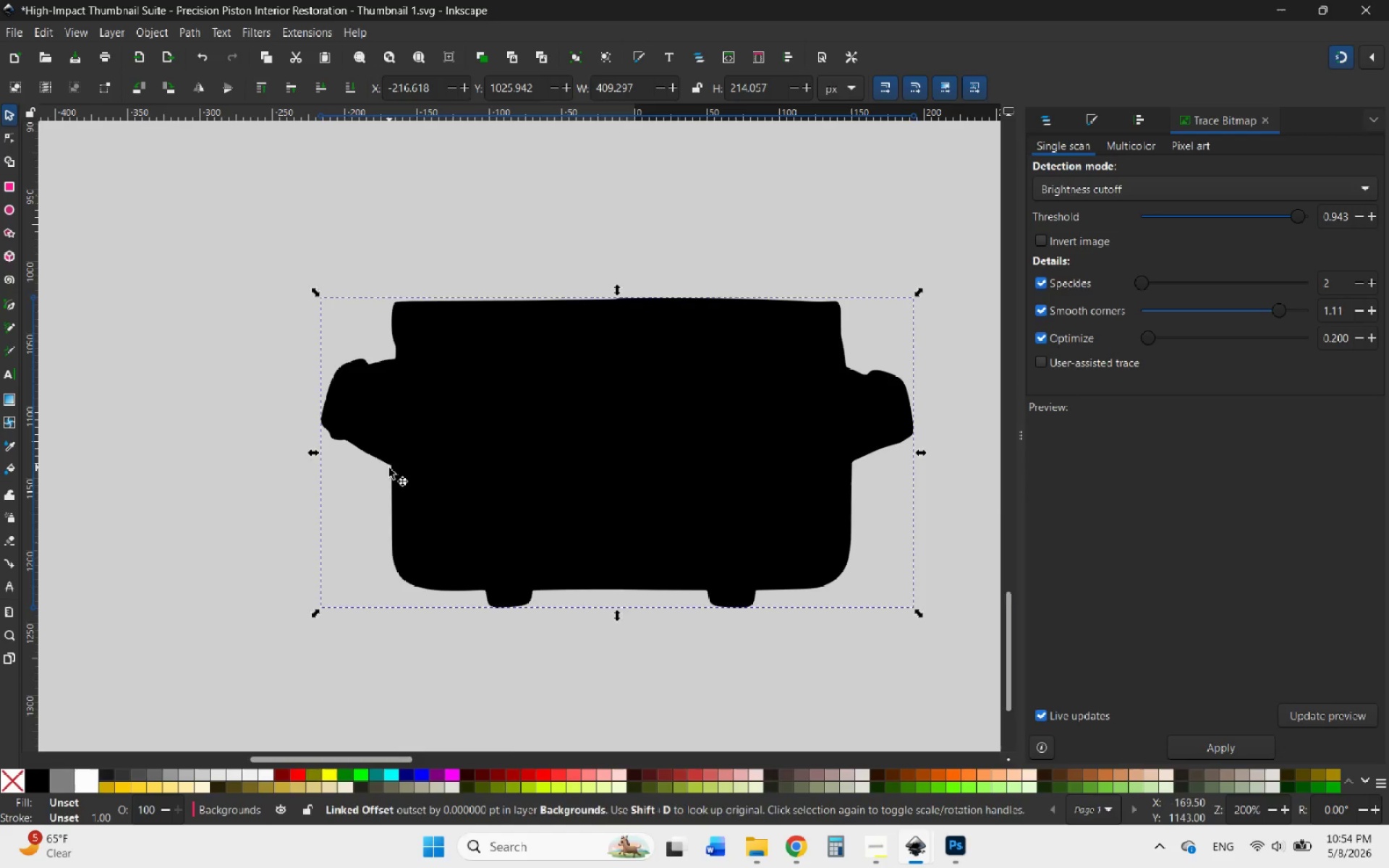 
hold_key(key=ControlLeft, duration=0.66)
scroll: coordinate [389, 485], scroll_direction: down, amount: 4.0
 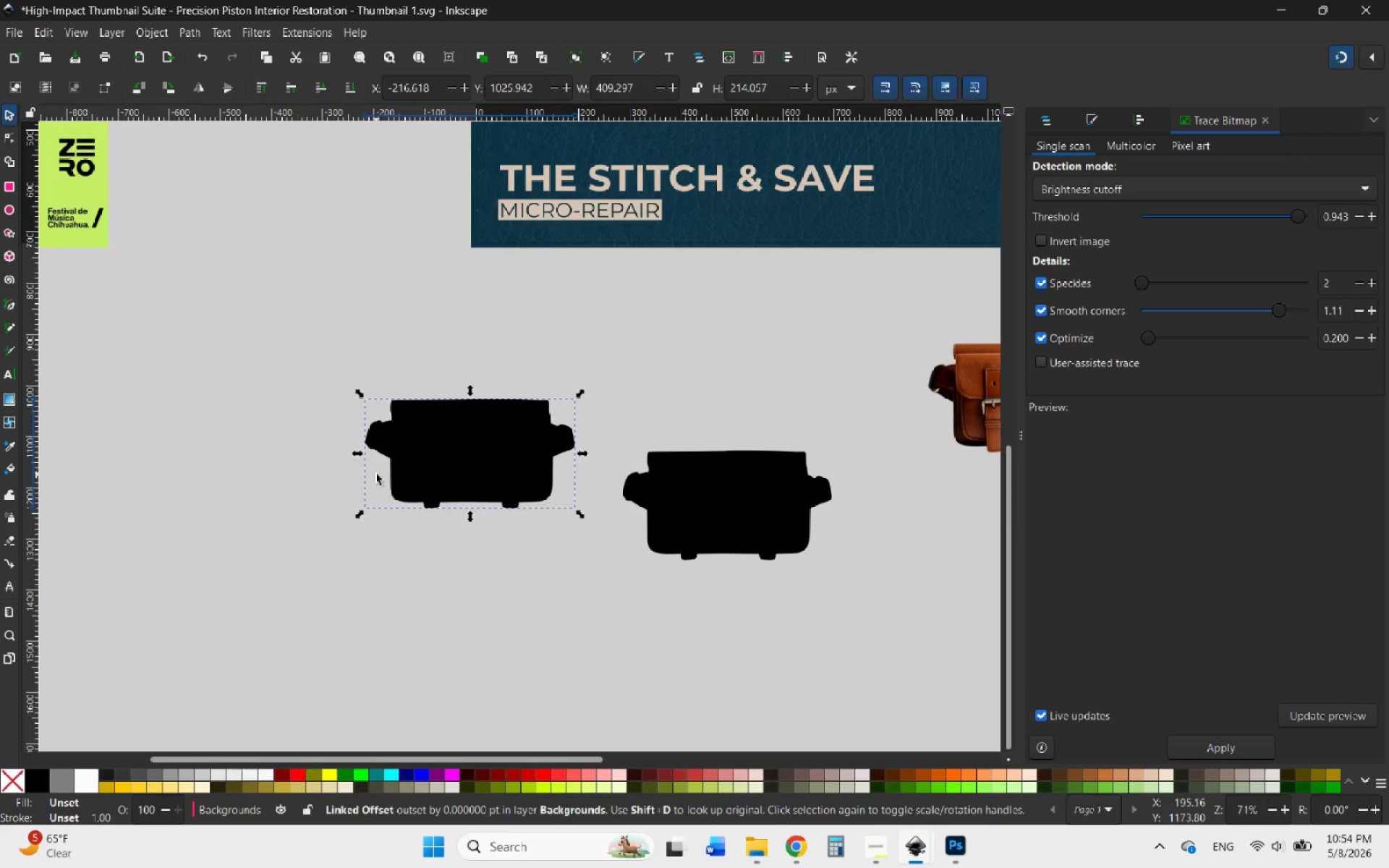 
wait(19.78)
 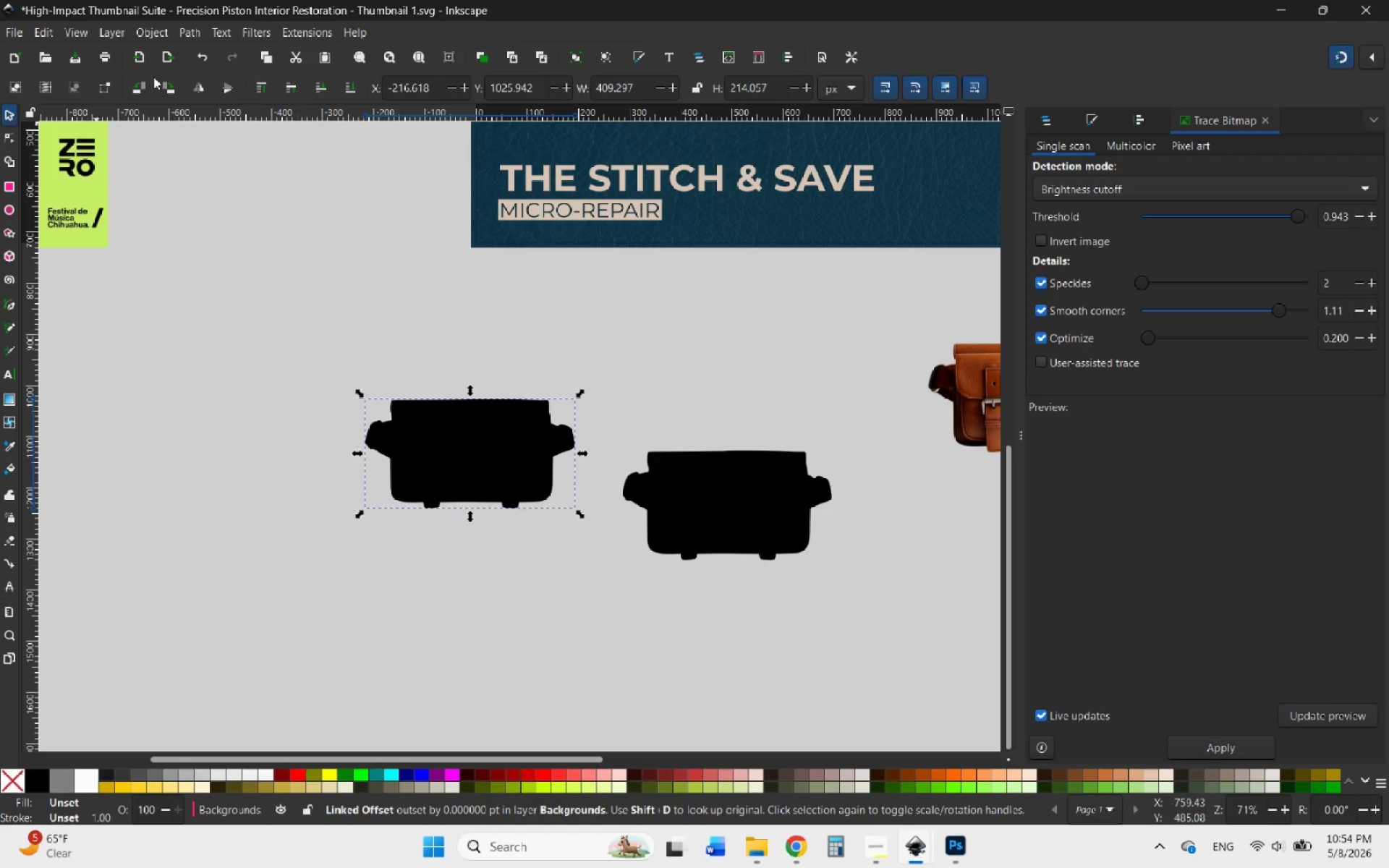 
left_click([143, 30])
 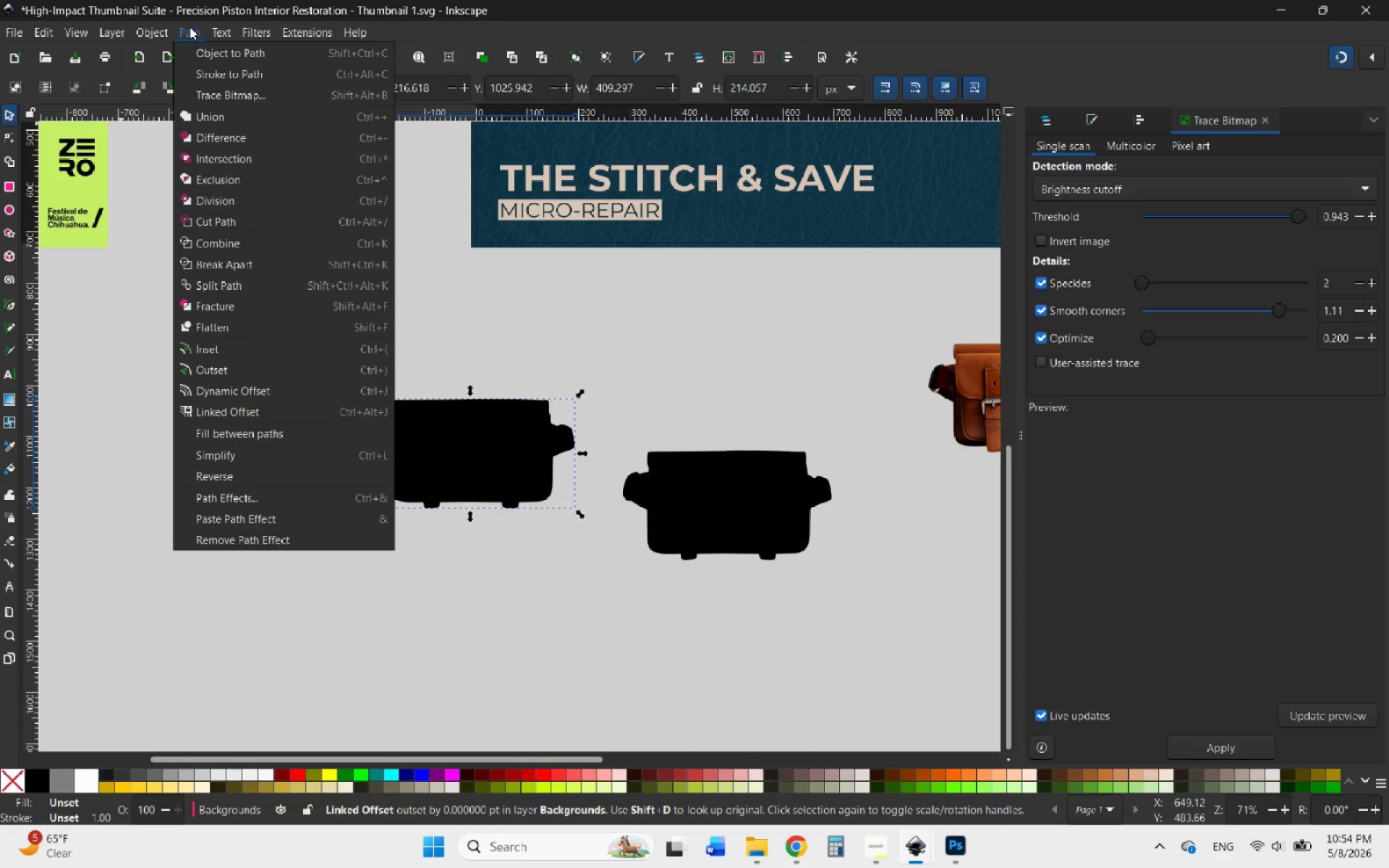 
mouse_move([237, 87])
 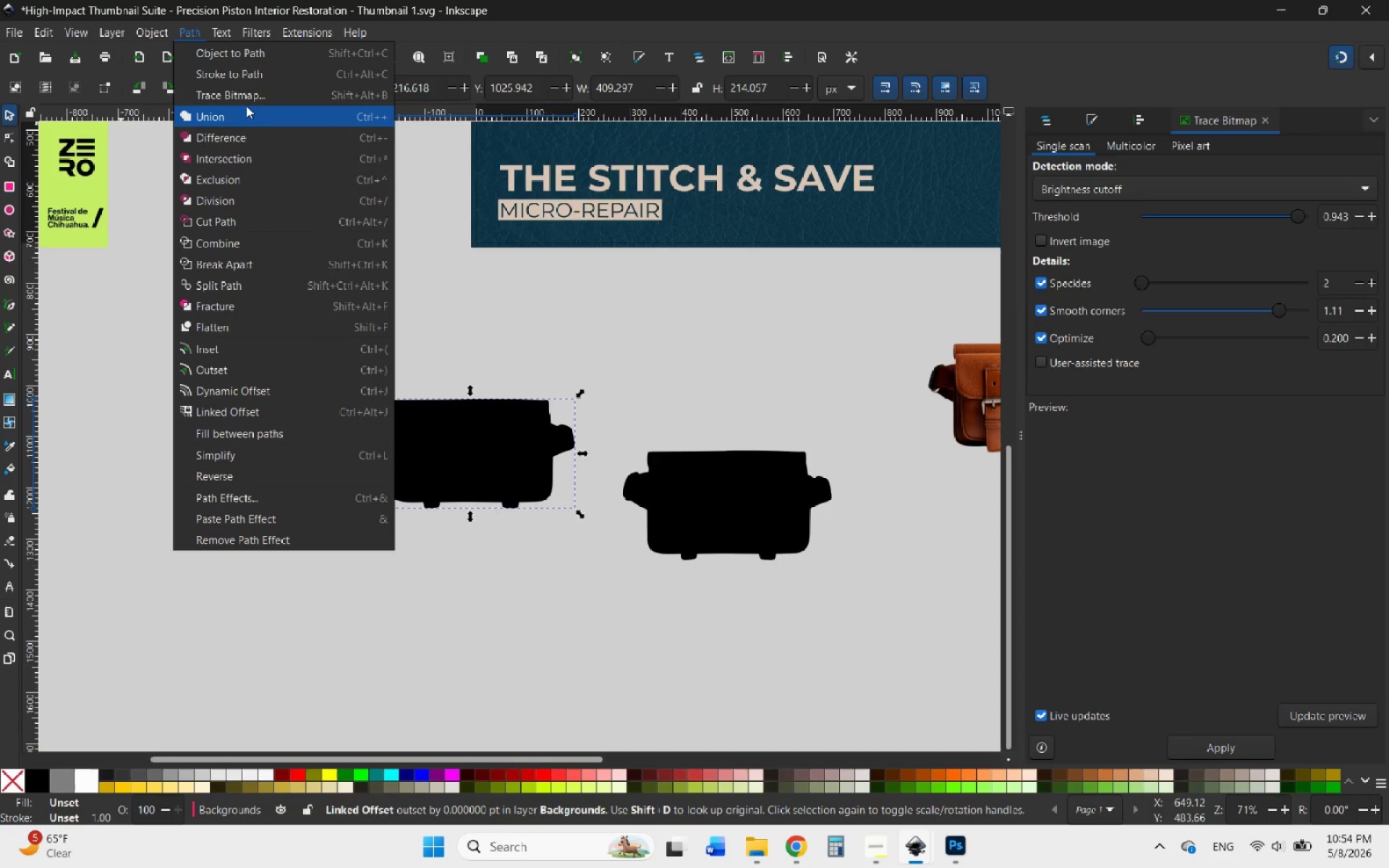 
mouse_move([252, 117])
 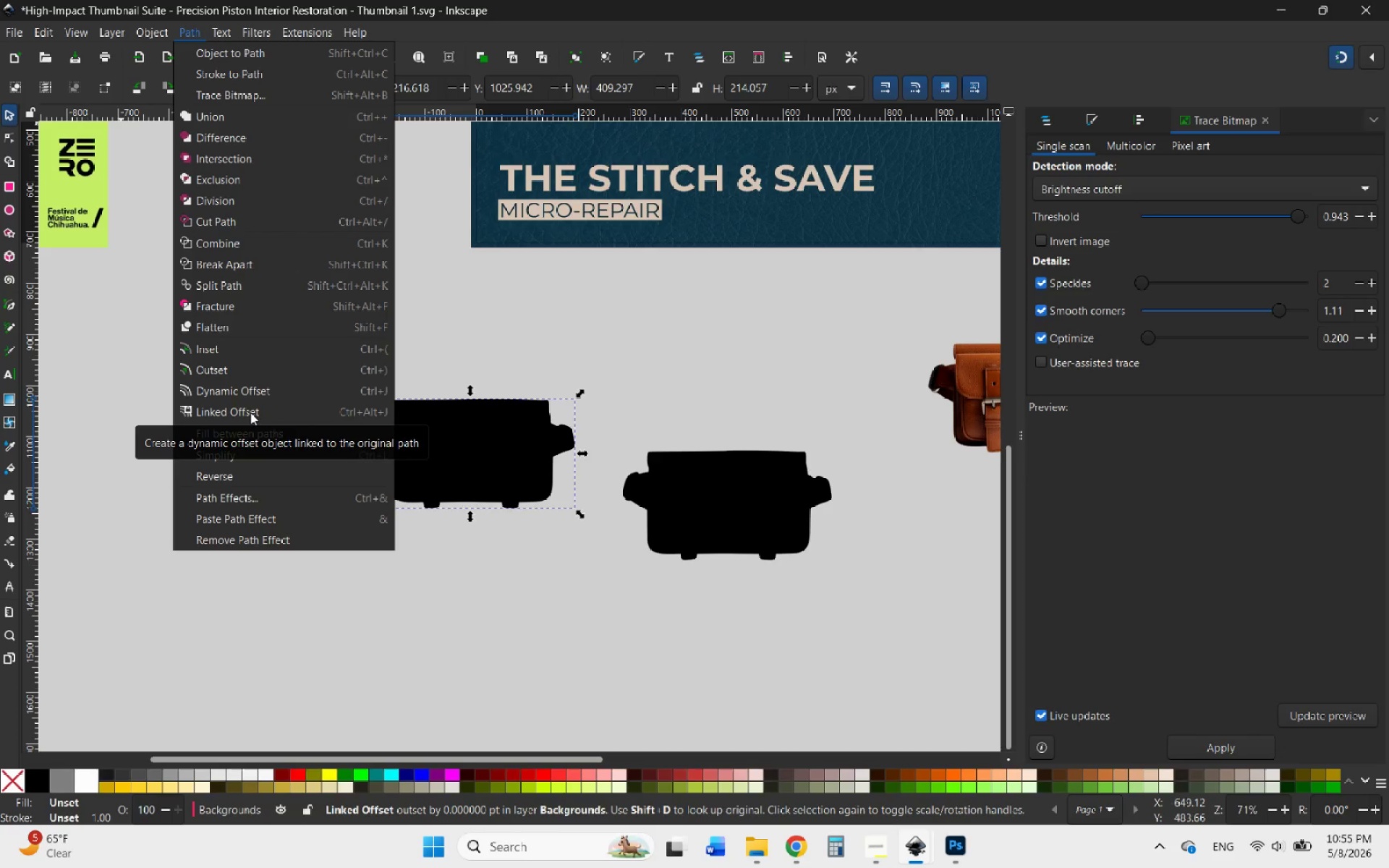 
wait(5.6)
 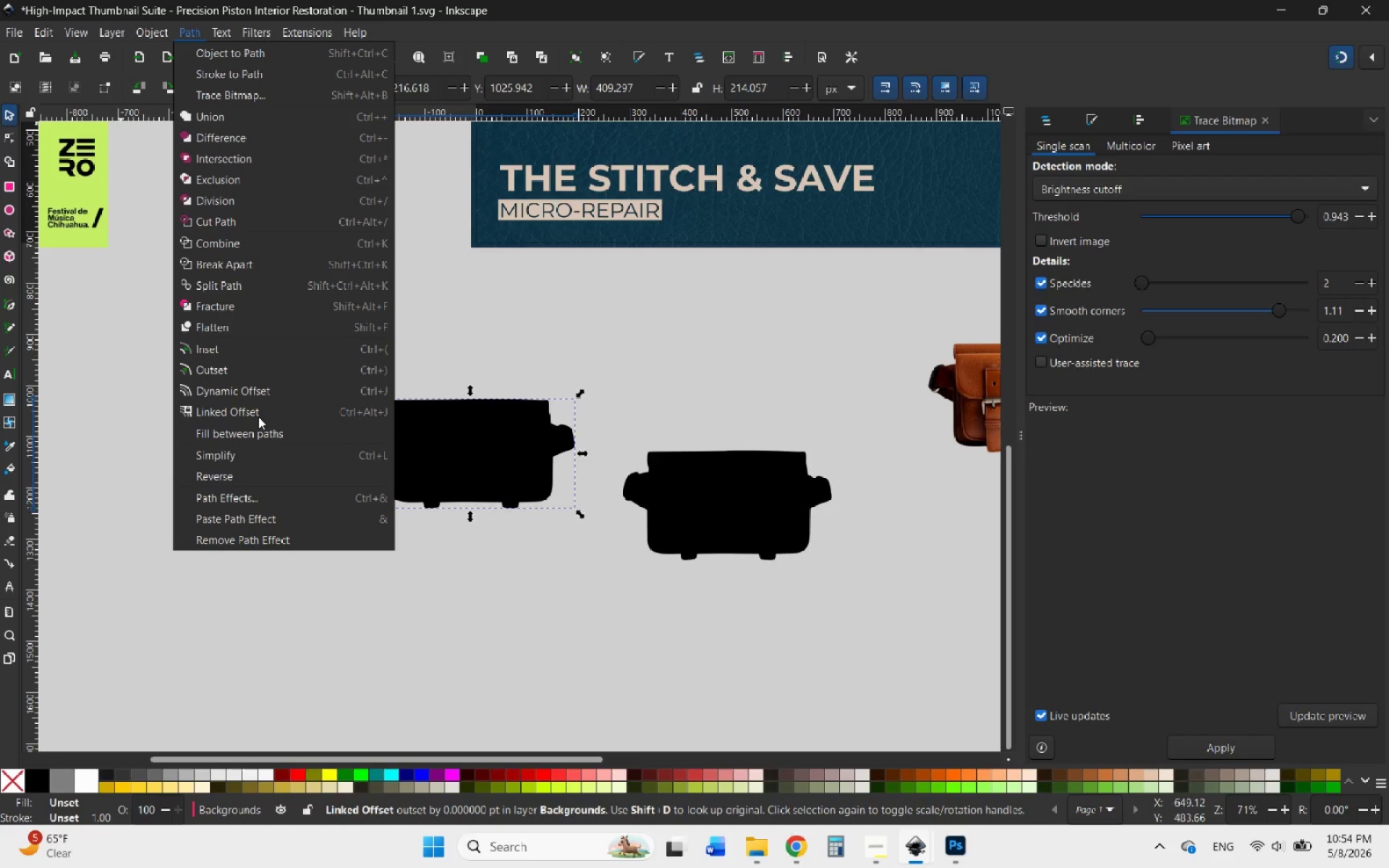 
left_click([250, 412])
 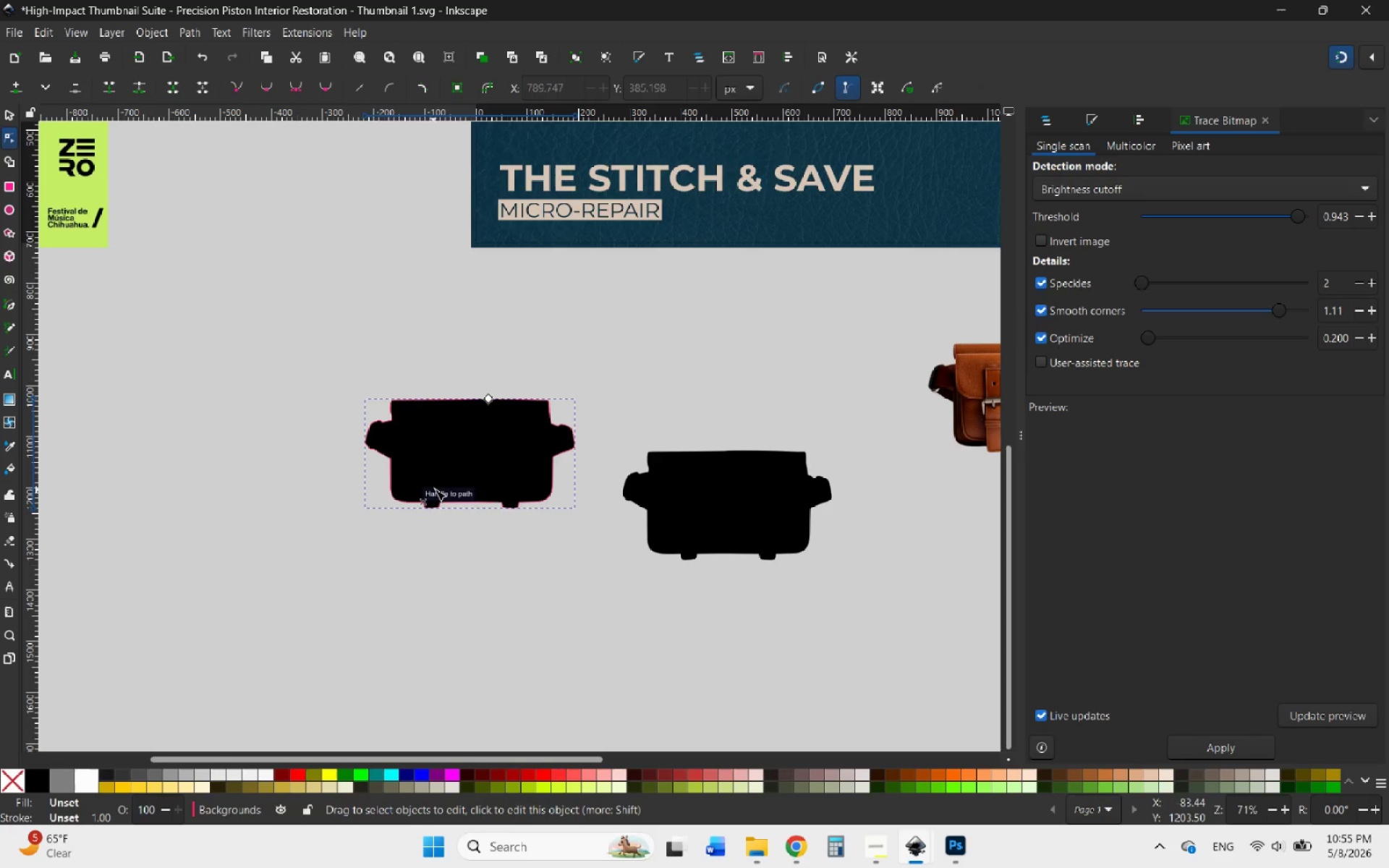 
hold_key(key=ControlLeft, duration=0.88)
scroll: coordinate [460, 451], scroll_direction: up, amount: 4.0
 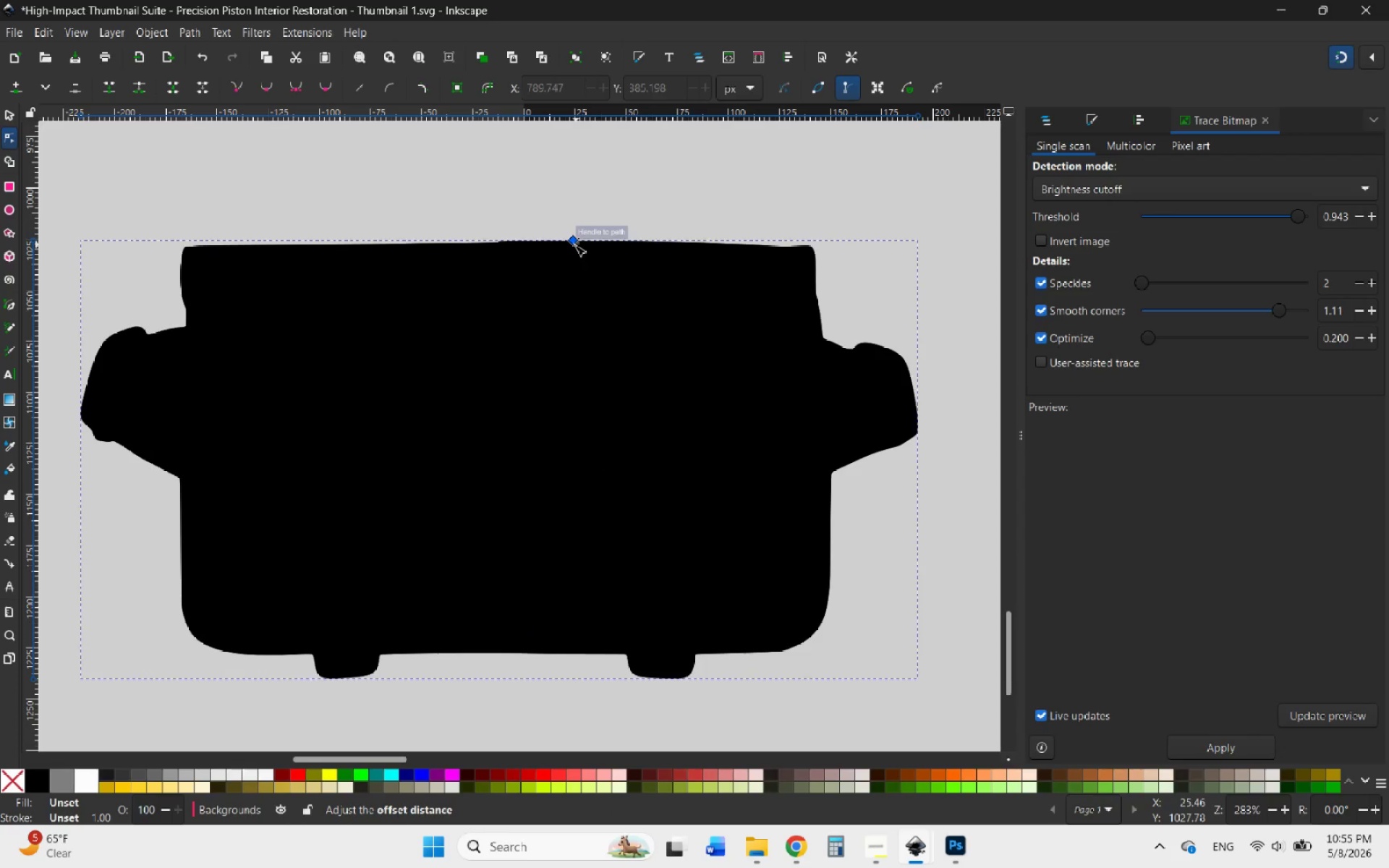 
left_click_drag(start_coordinate=[574, 242], to_coordinate=[590, 263])
 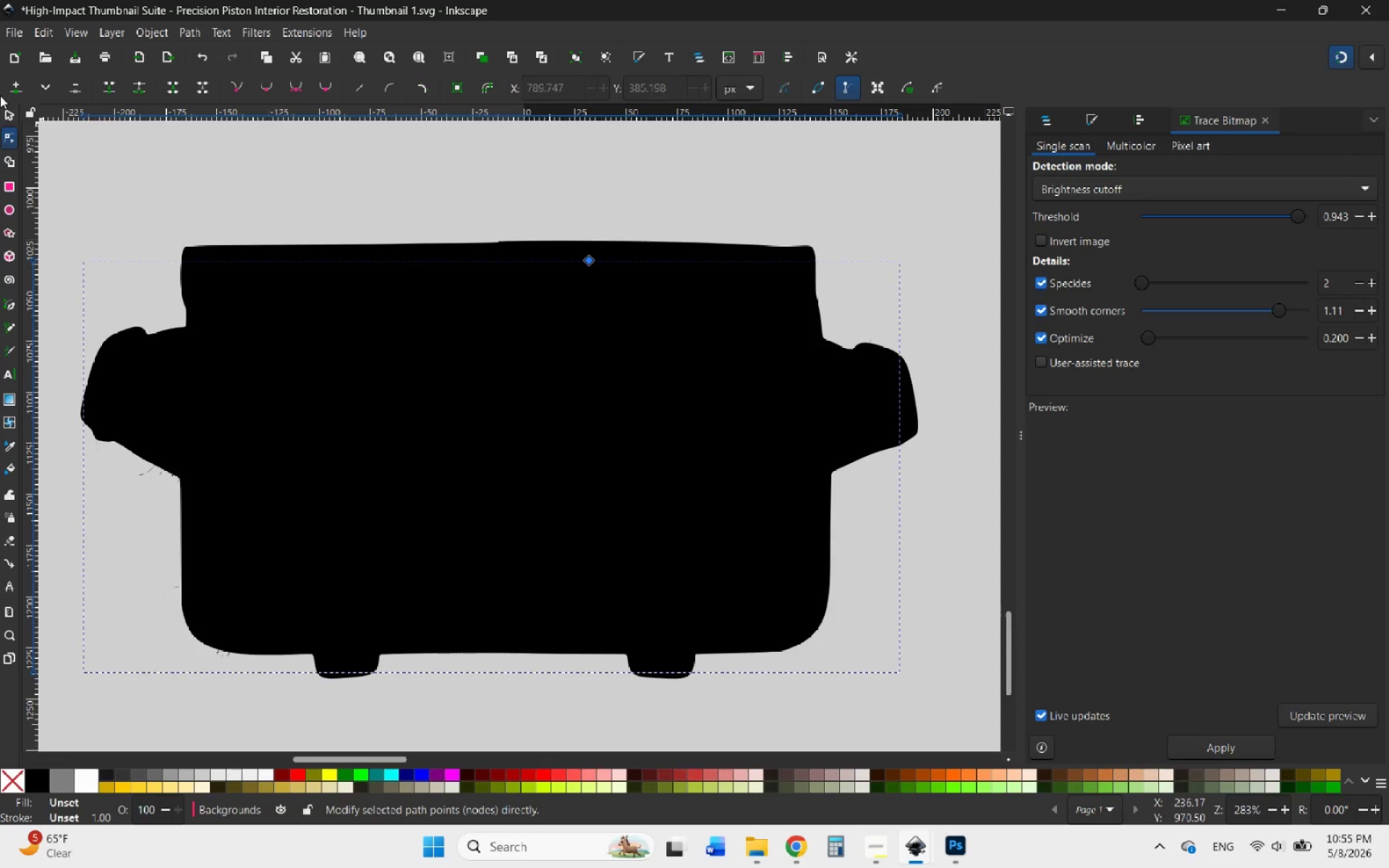 
left_click([9, 110])
 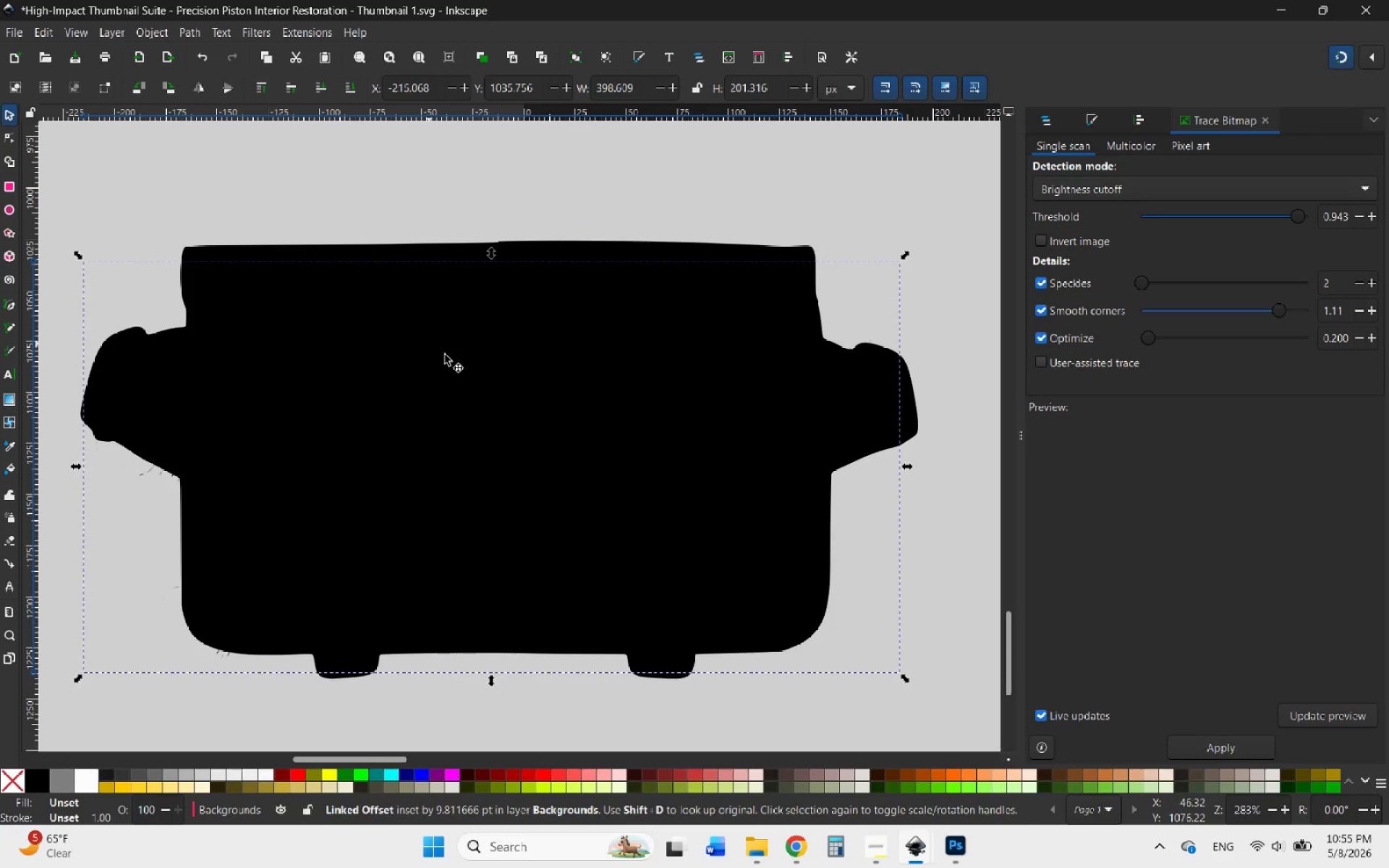 
hold_key(key=ControlLeft, duration=0.62)
scroll: coordinate [464, 373], scroll_direction: down, amount: 4.0
 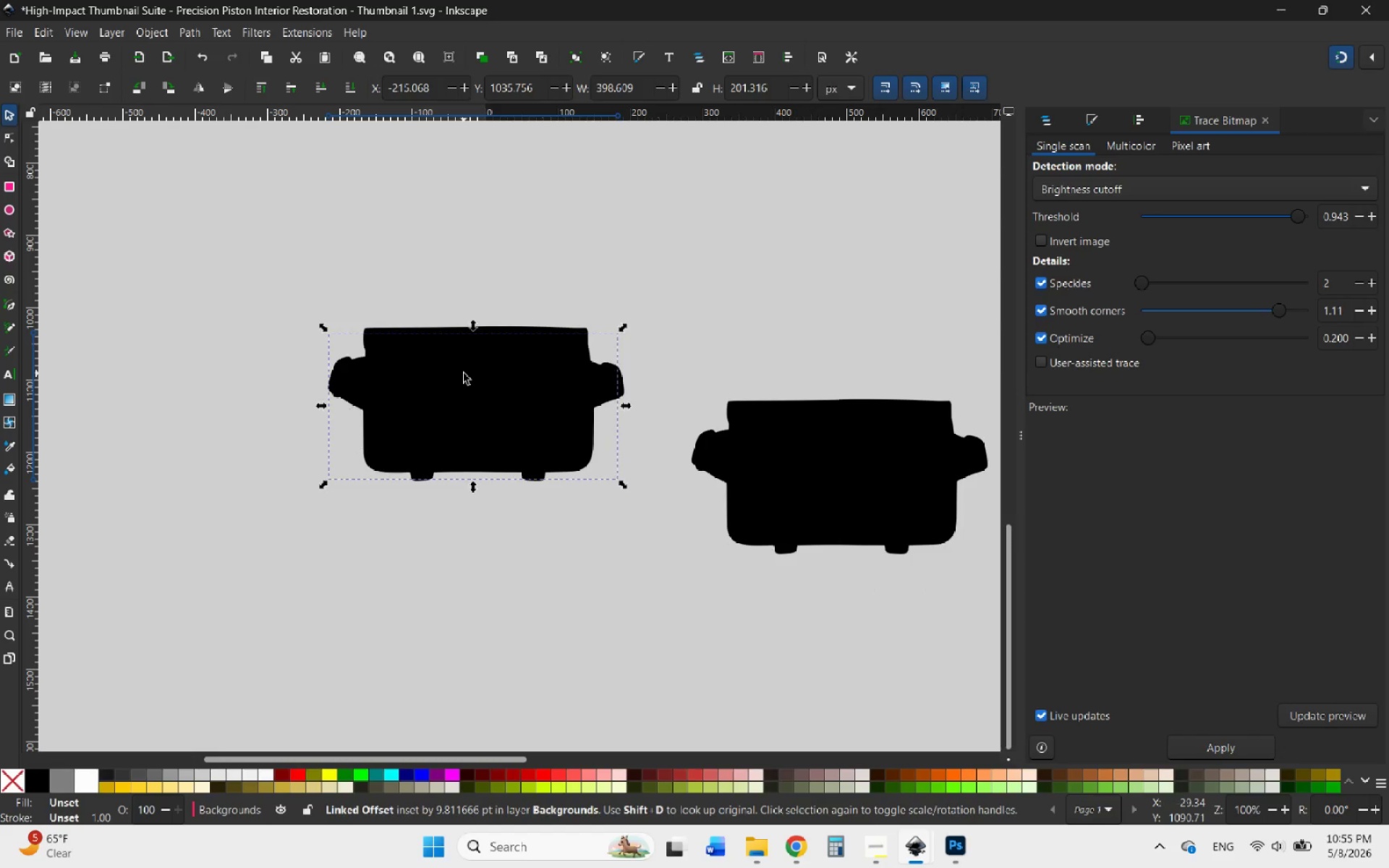 
left_click_drag(start_coordinate=[464, 373], to_coordinate=[335, 561])
 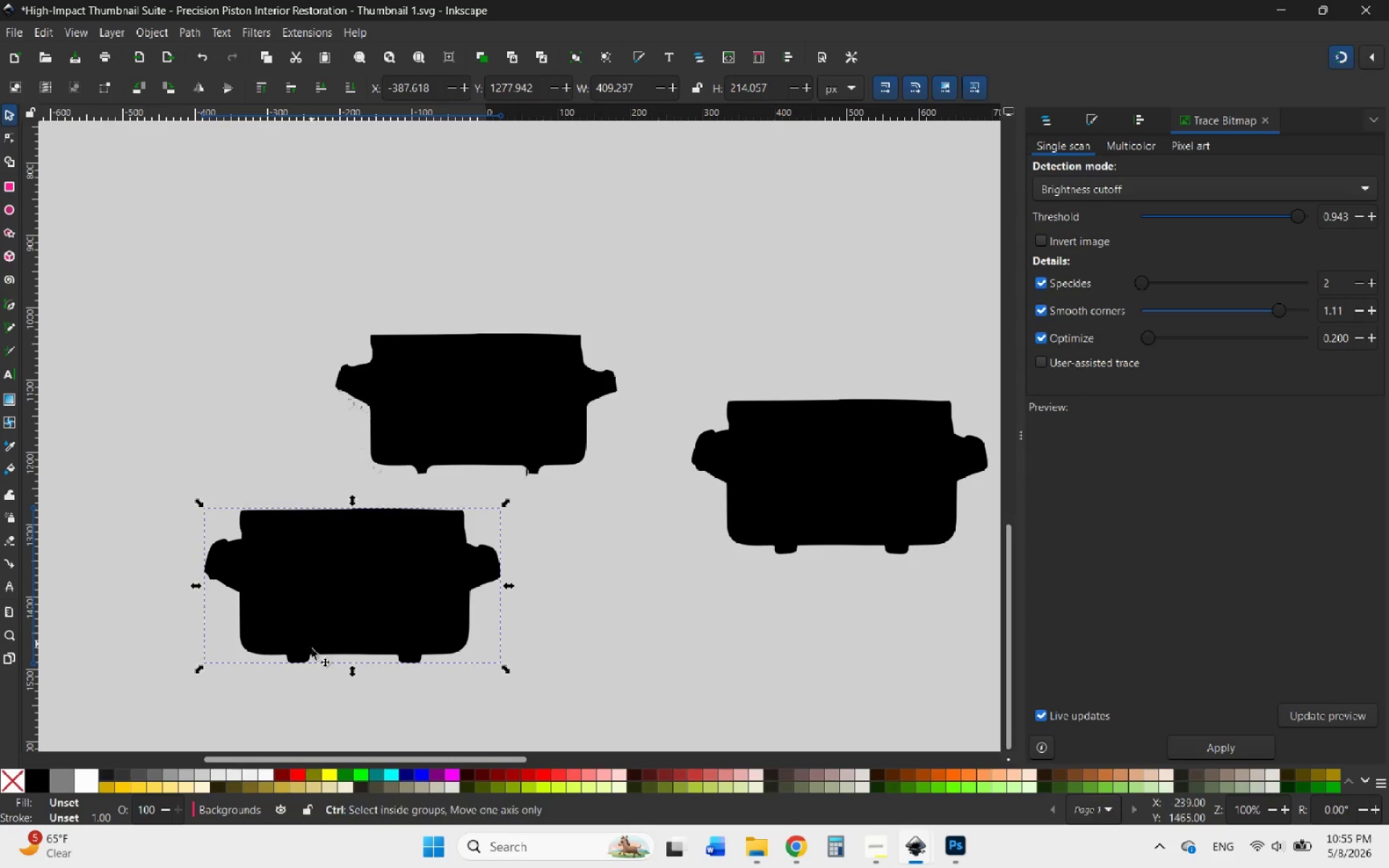 
hold_key(key=ControlLeft, duration=3.31)
scroll: coordinate [530, 456], scroll_direction: up, amount: 5.0
 